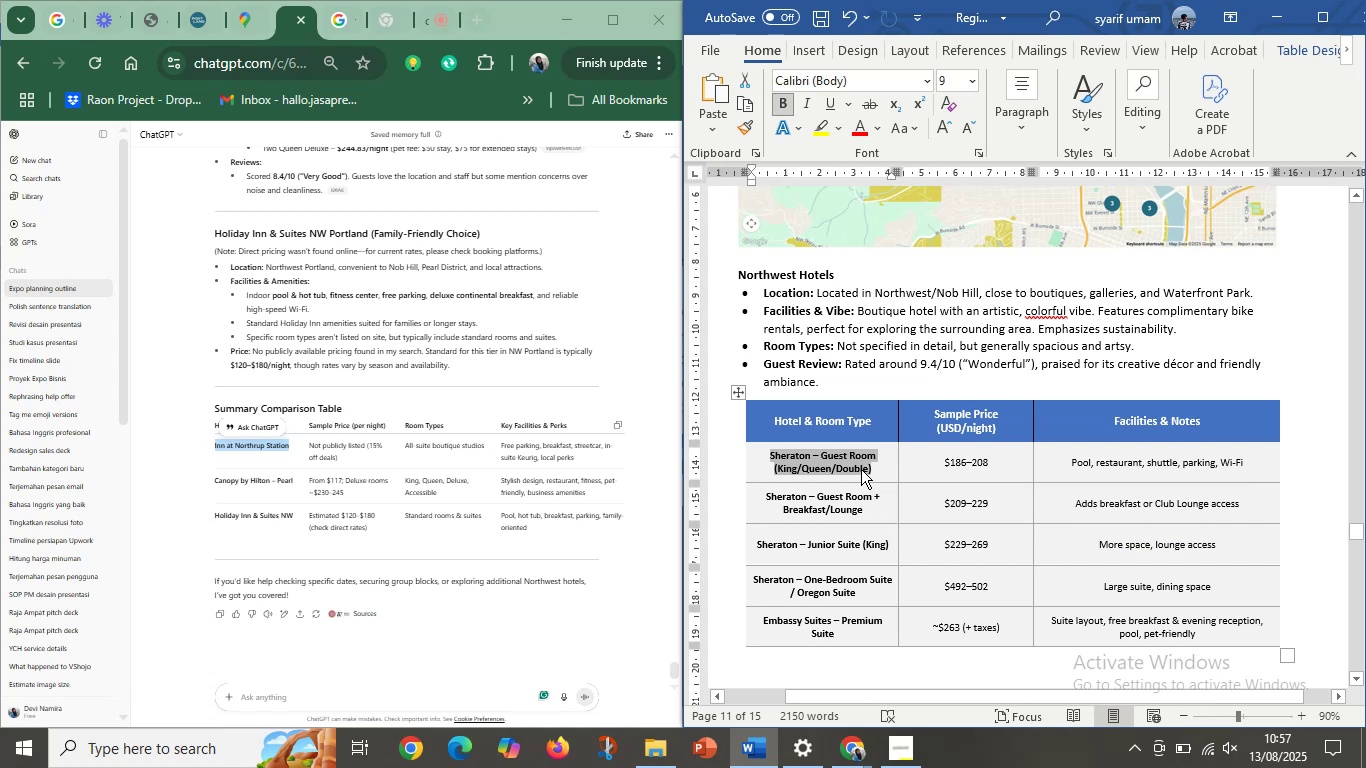 
right_click([861, 469])
 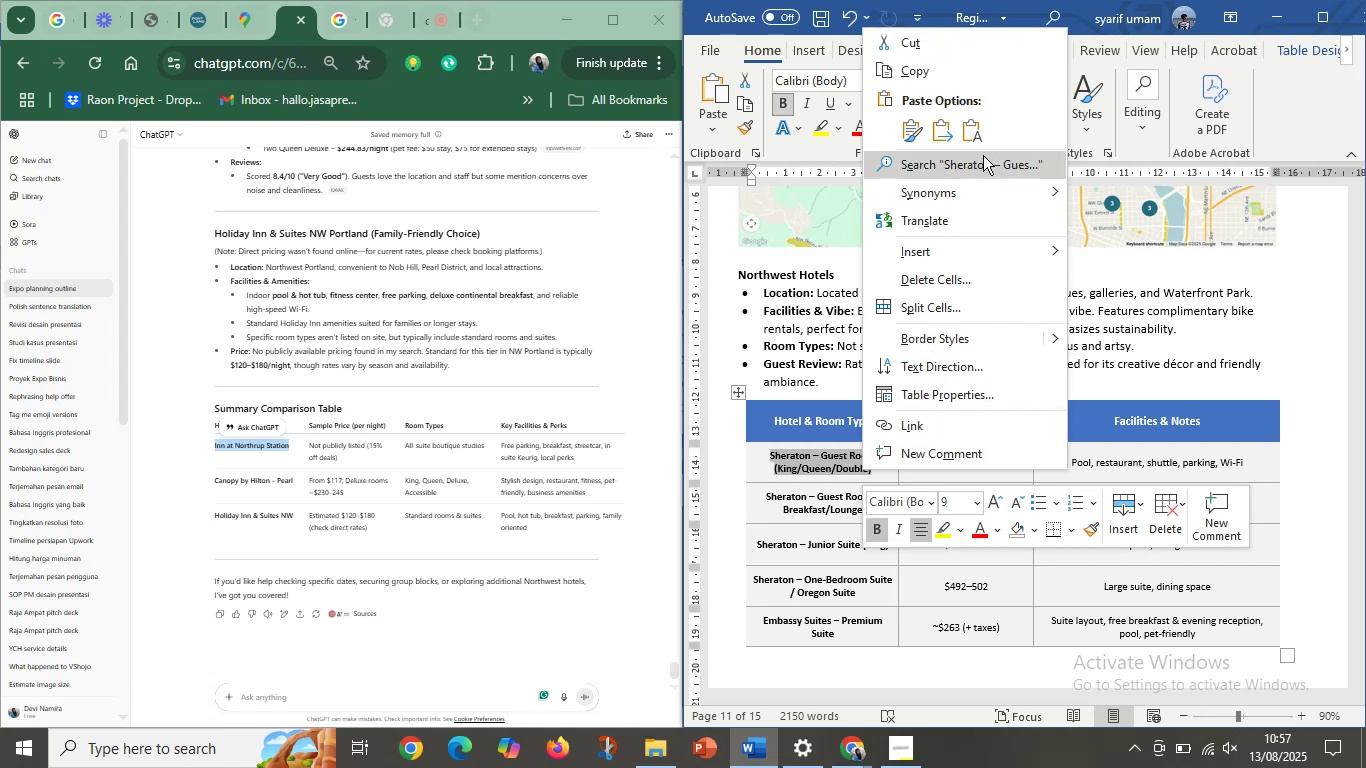 
left_click([973, 122])
 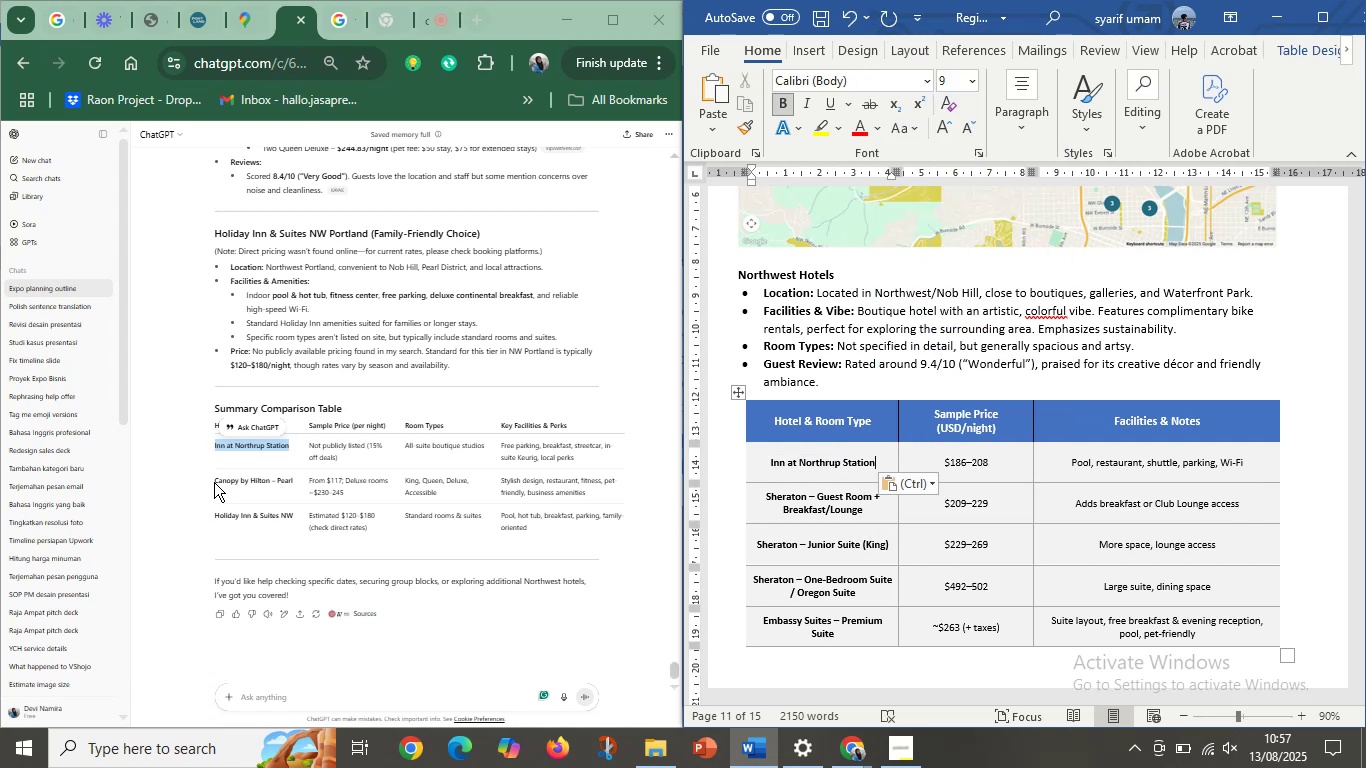 
left_click_drag(start_coordinate=[214, 482], to_coordinate=[267, 484])
 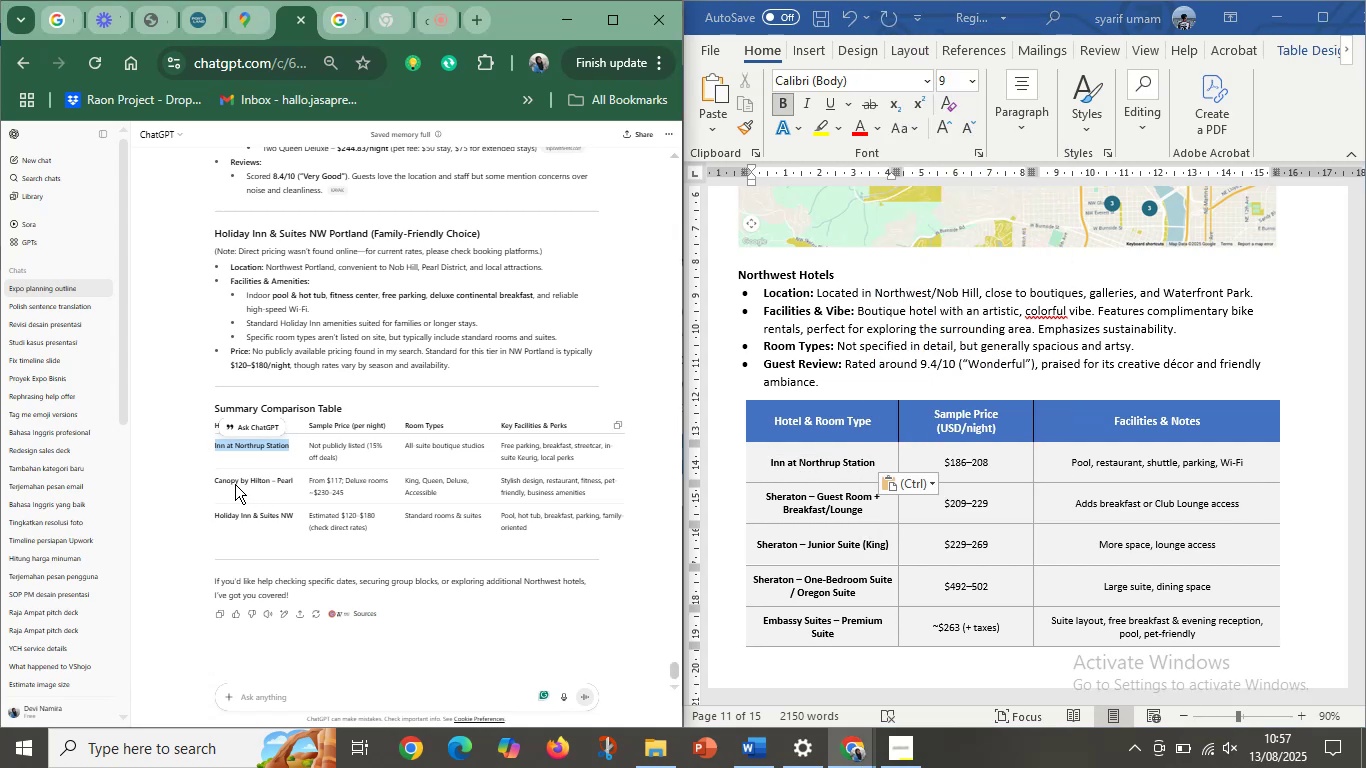 
left_click([235, 484])
 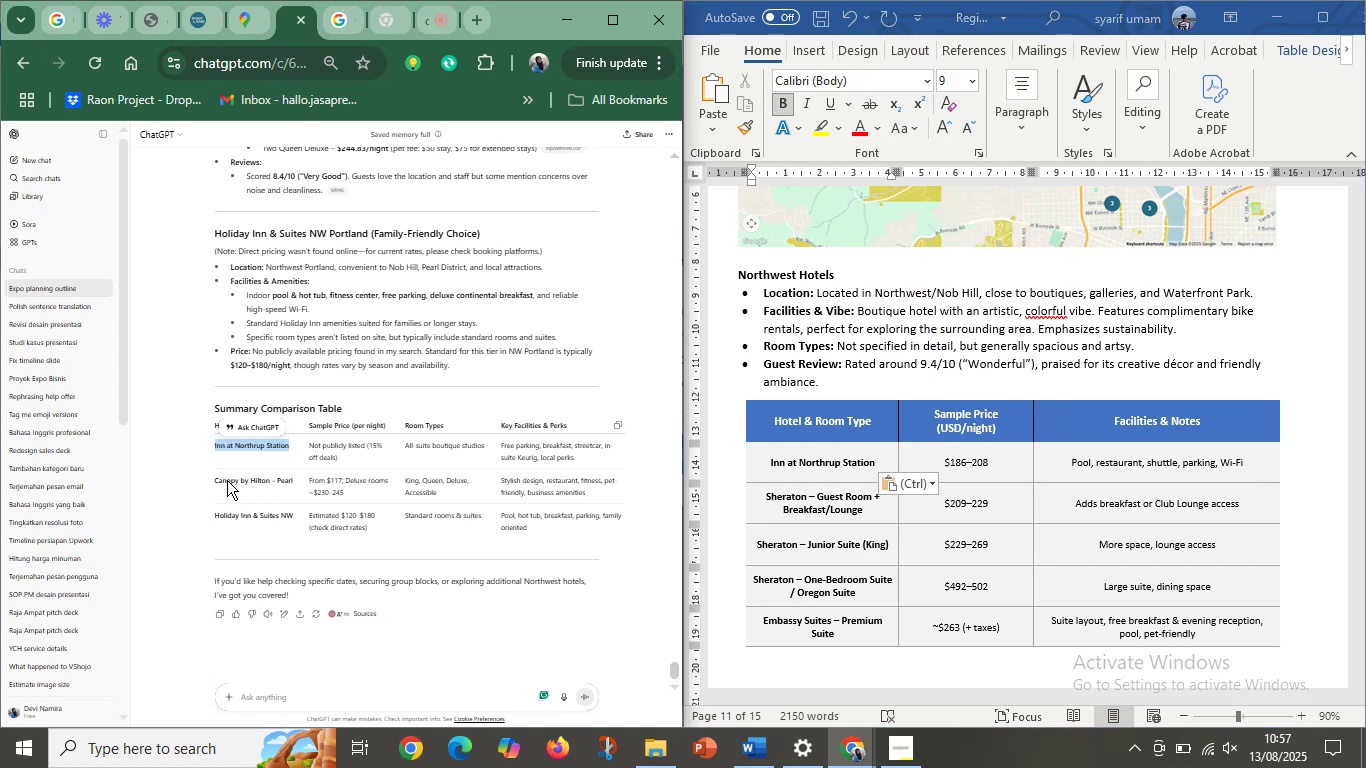 
left_click([227, 480])
 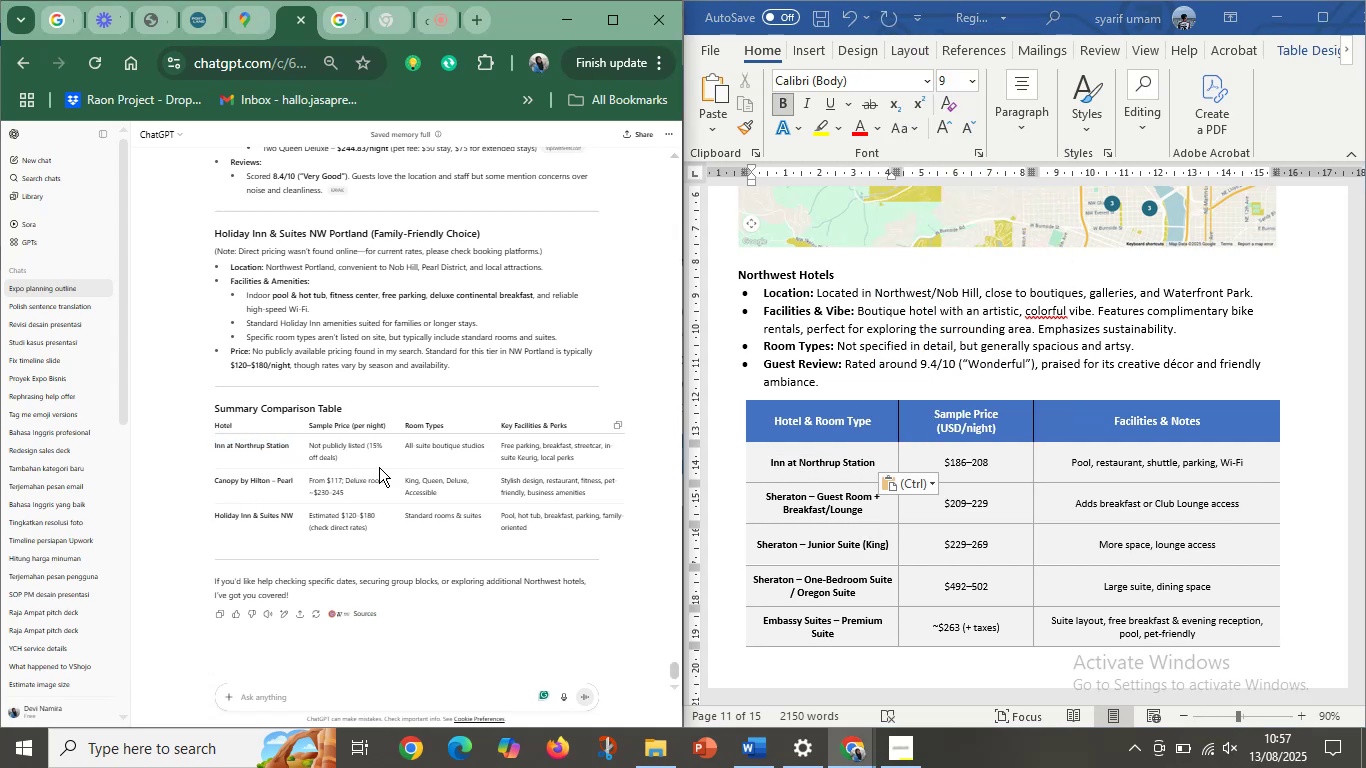 
left_click([379, 467])
 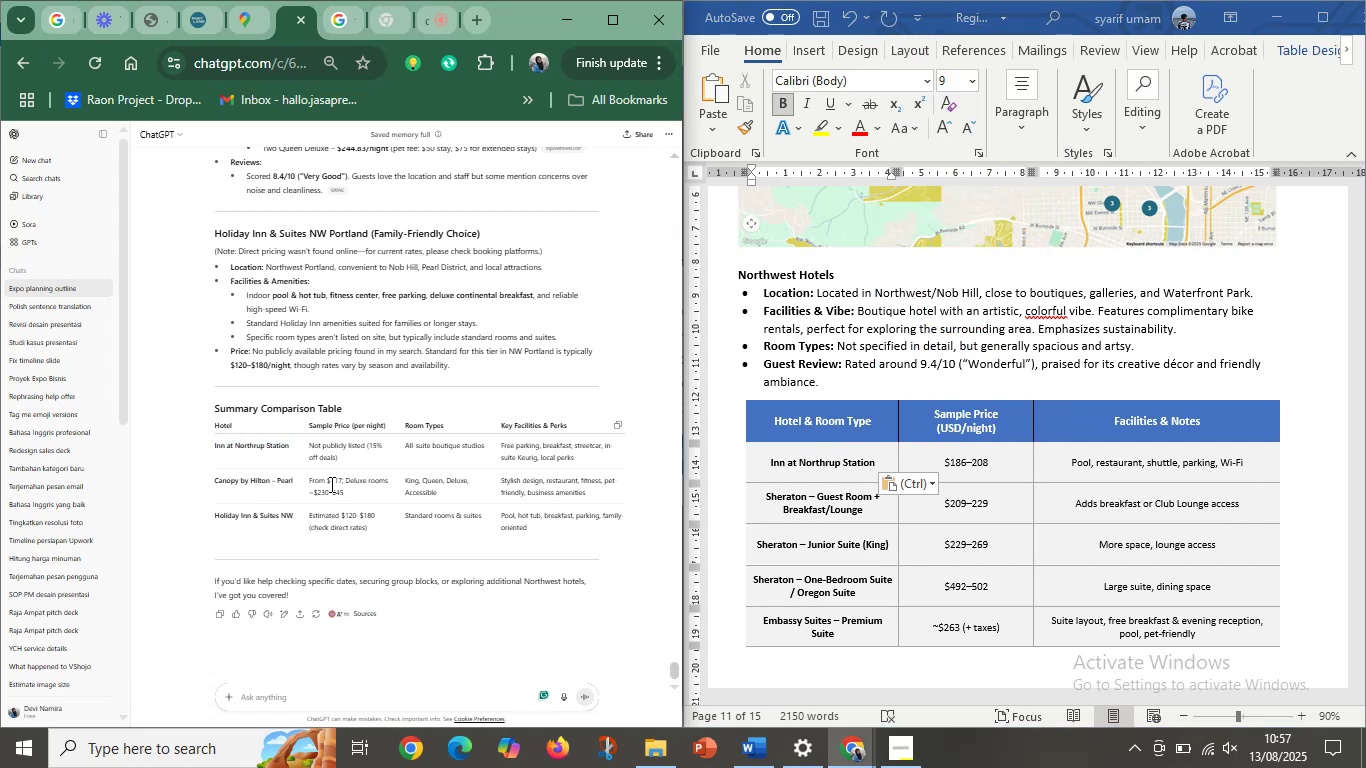 
left_click([330, 484])
 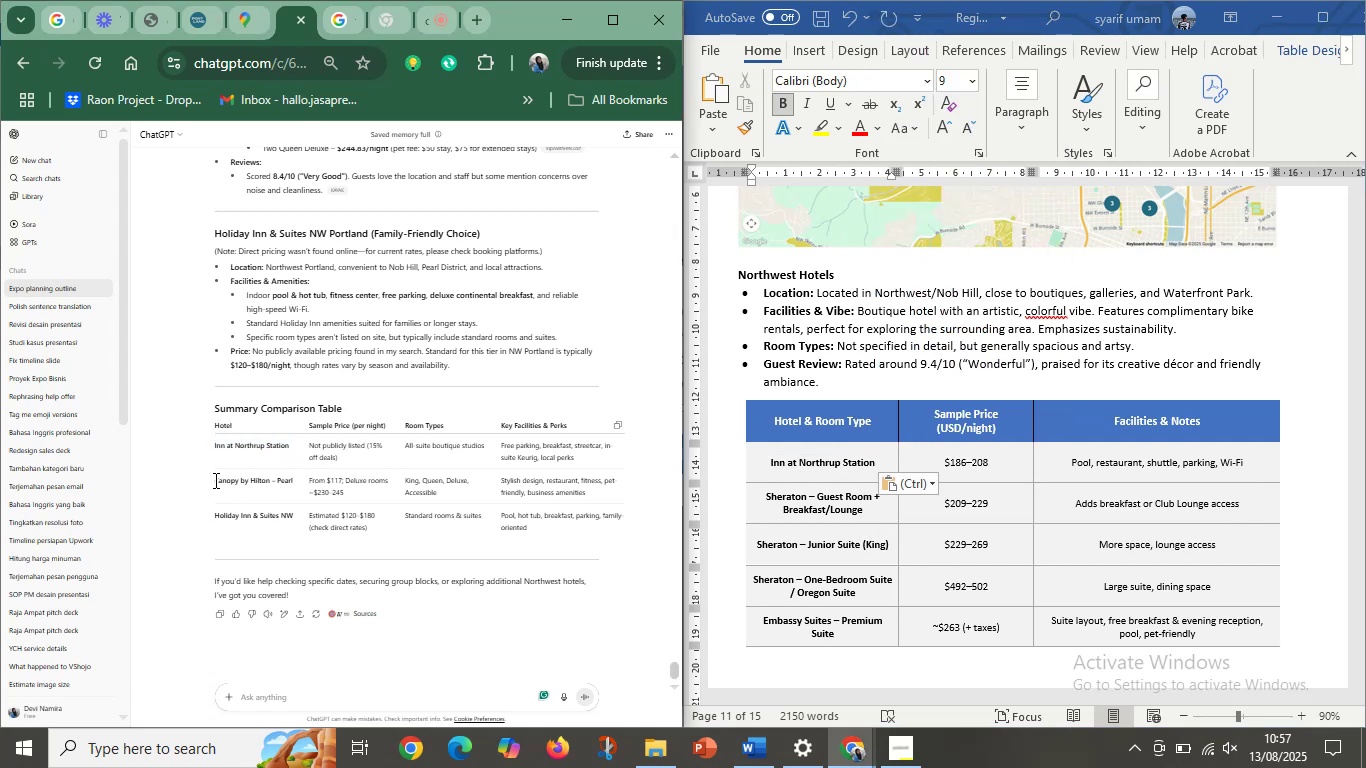 
left_click_drag(start_coordinate=[214, 480], to_coordinate=[299, 479])
 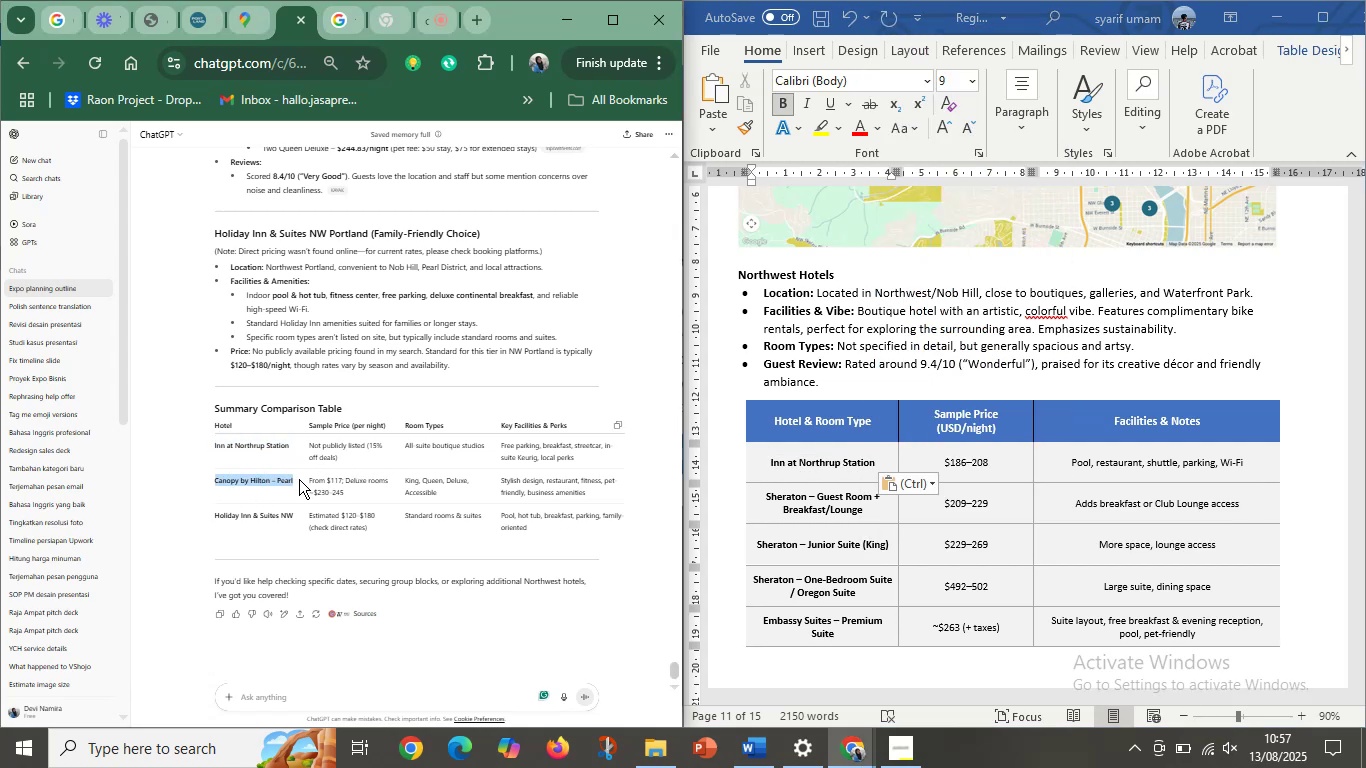 
key(Control+C)
 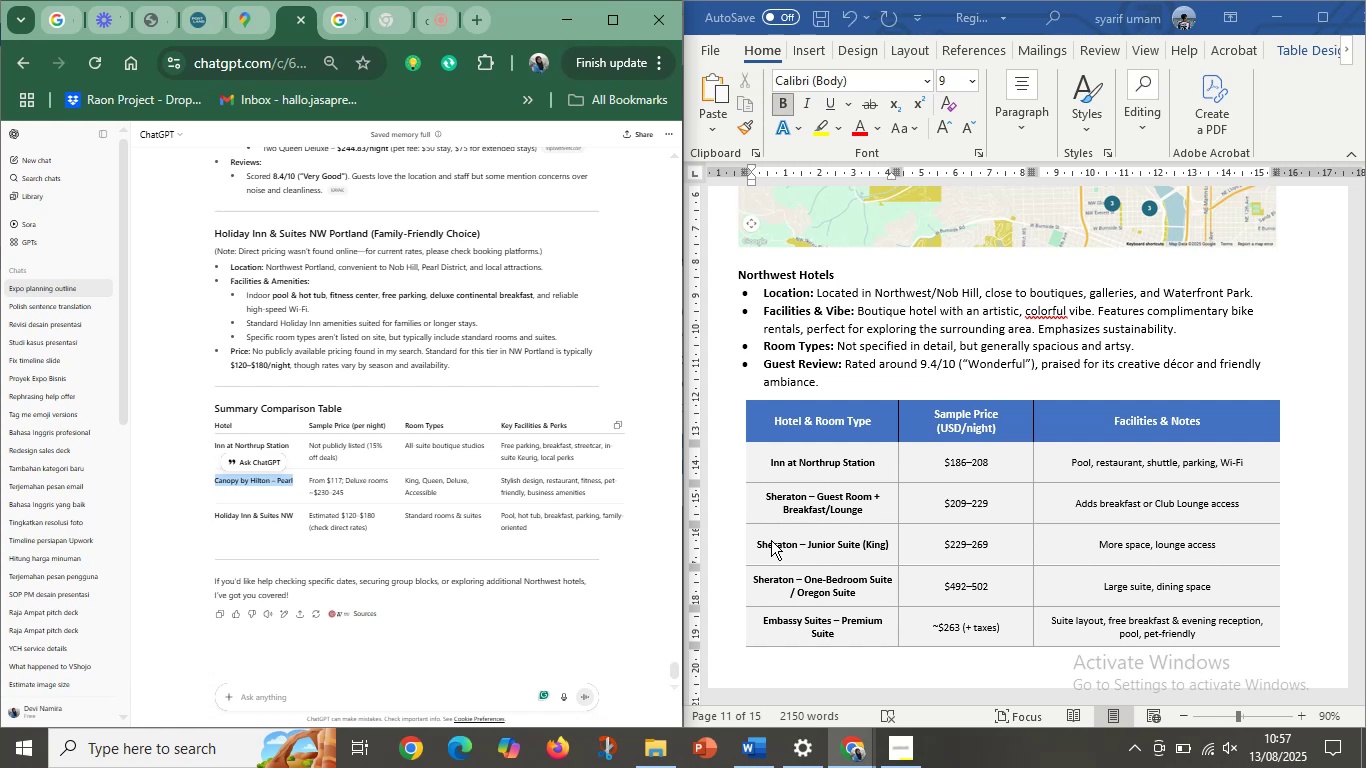 
left_click([767, 541])
 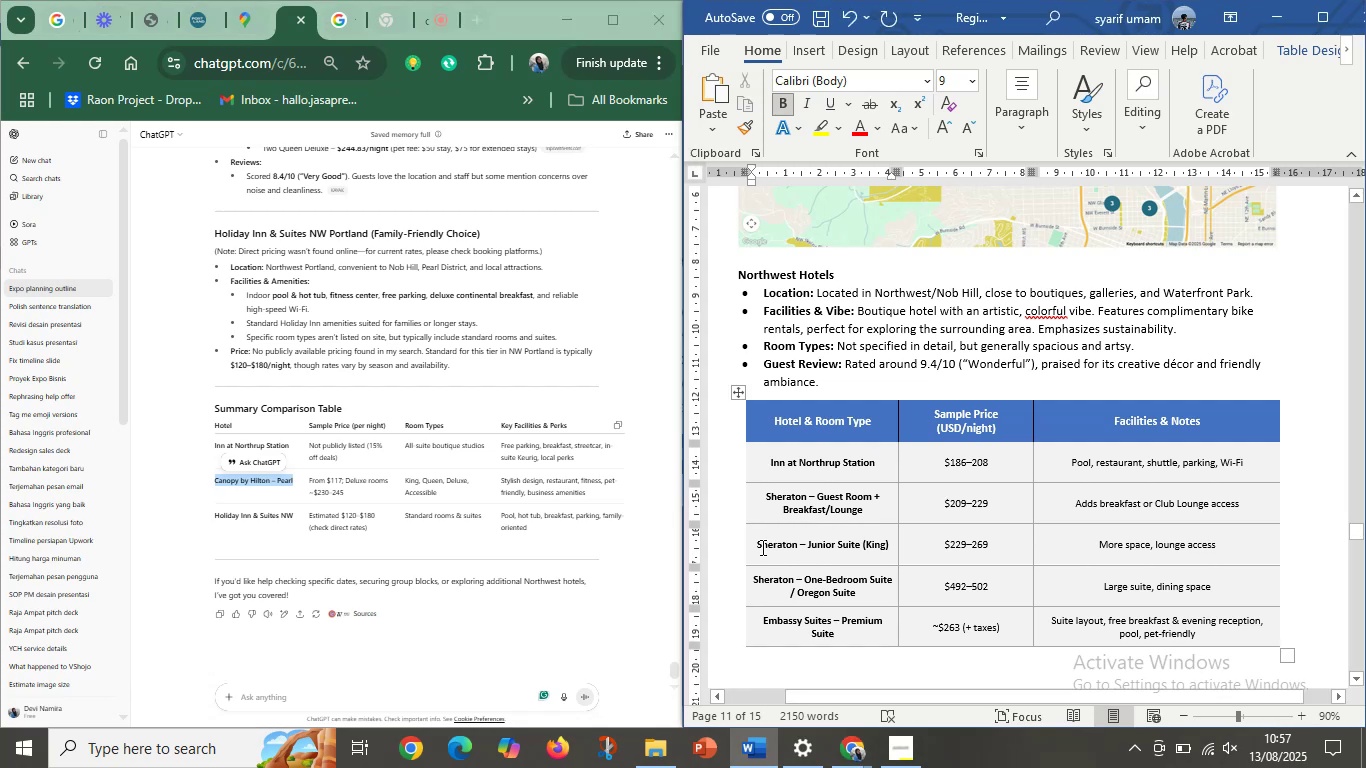 
left_click_drag(start_coordinate=[760, 547], to_coordinate=[891, 546])
 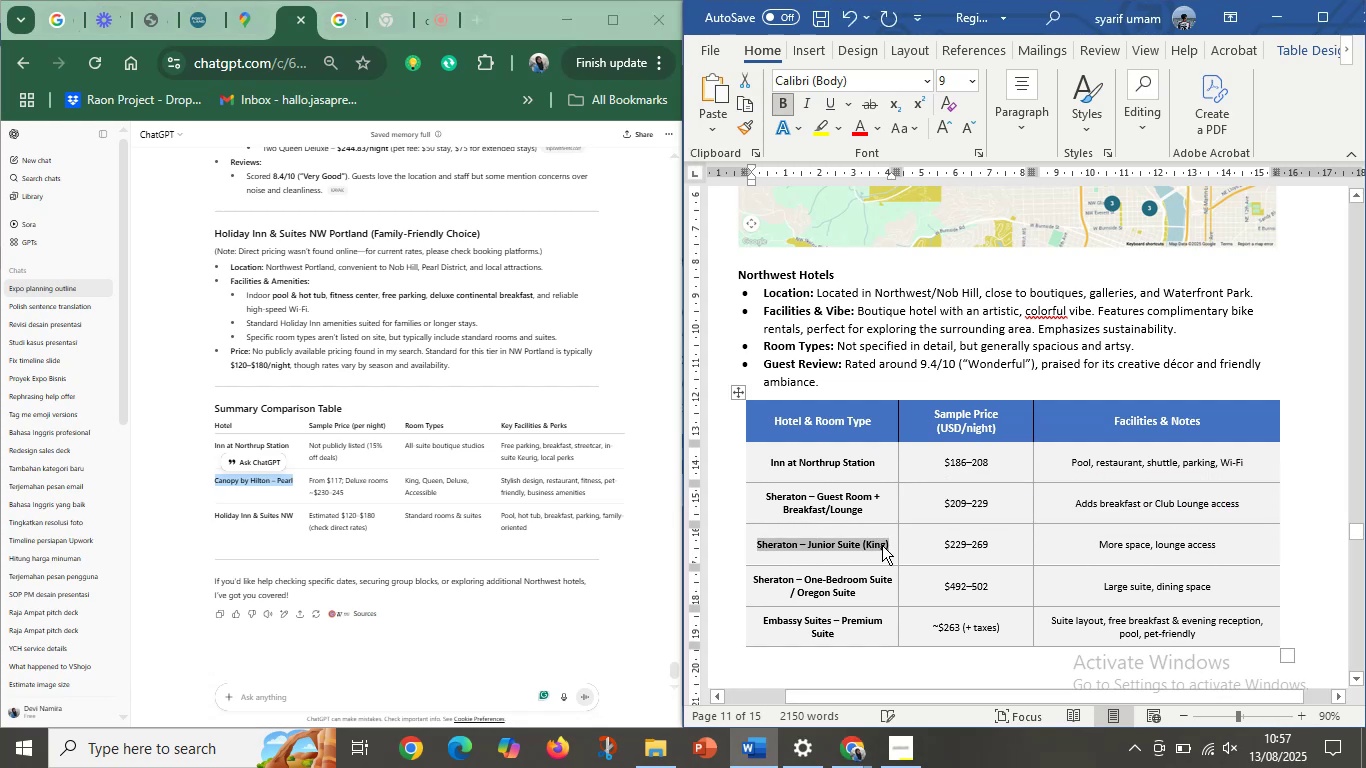 
right_click([882, 545])
 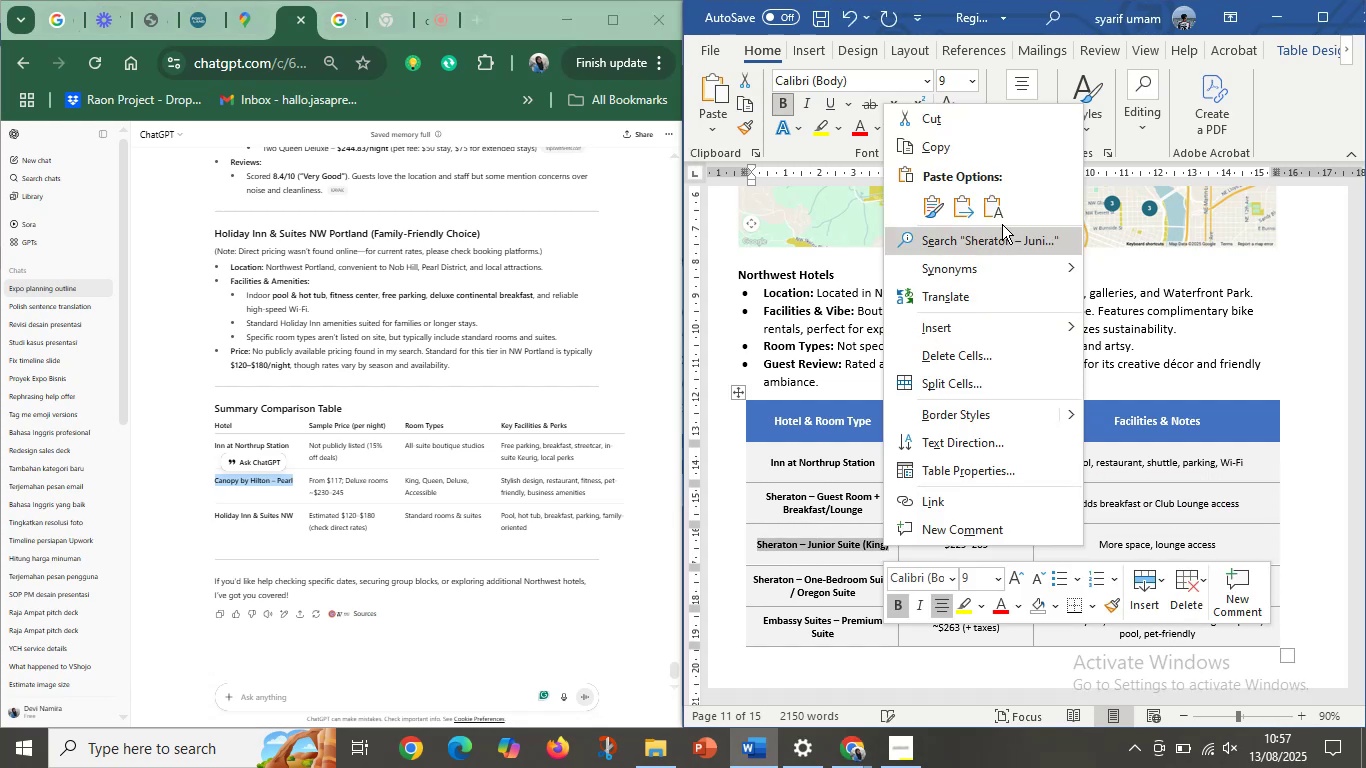 
left_click([1000, 212])
 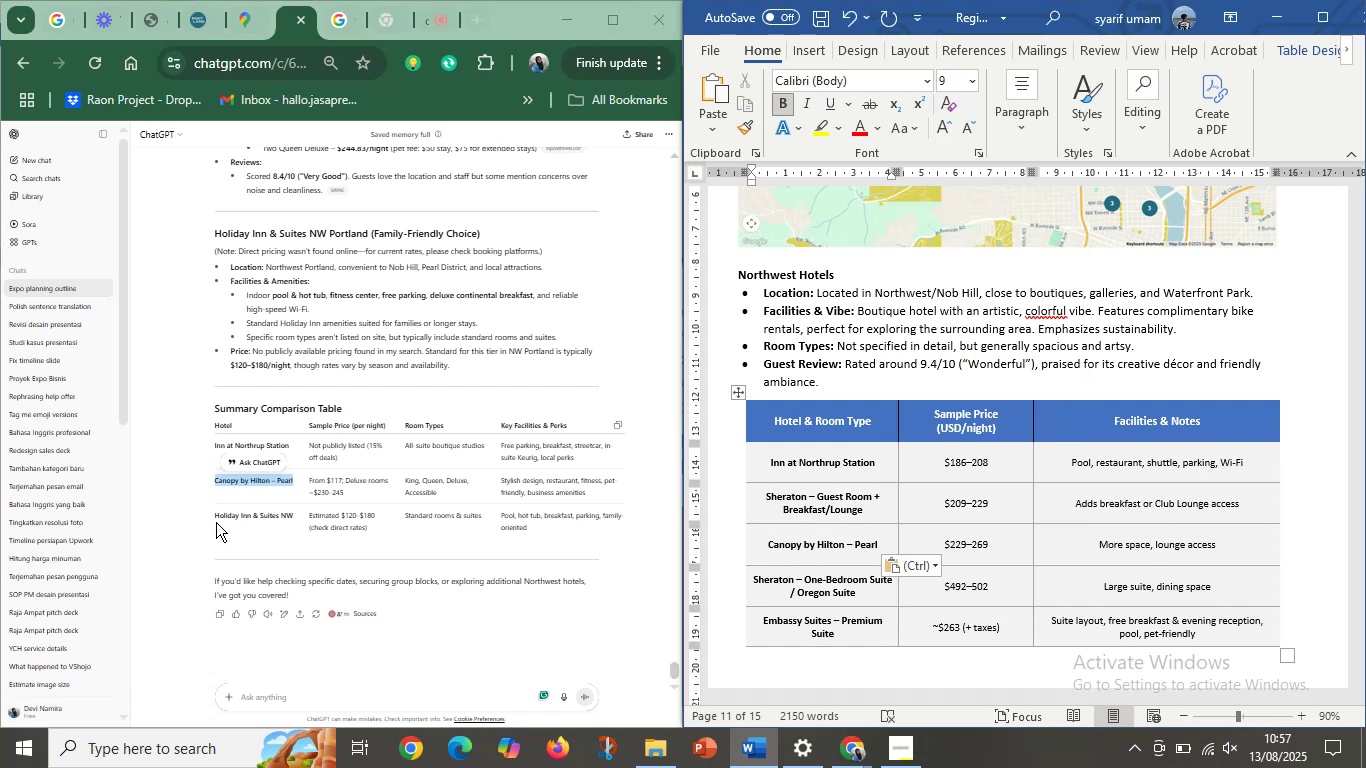 
left_click_drag(start_coordinate=[214, 517], to_coordinate=[293, 515])
 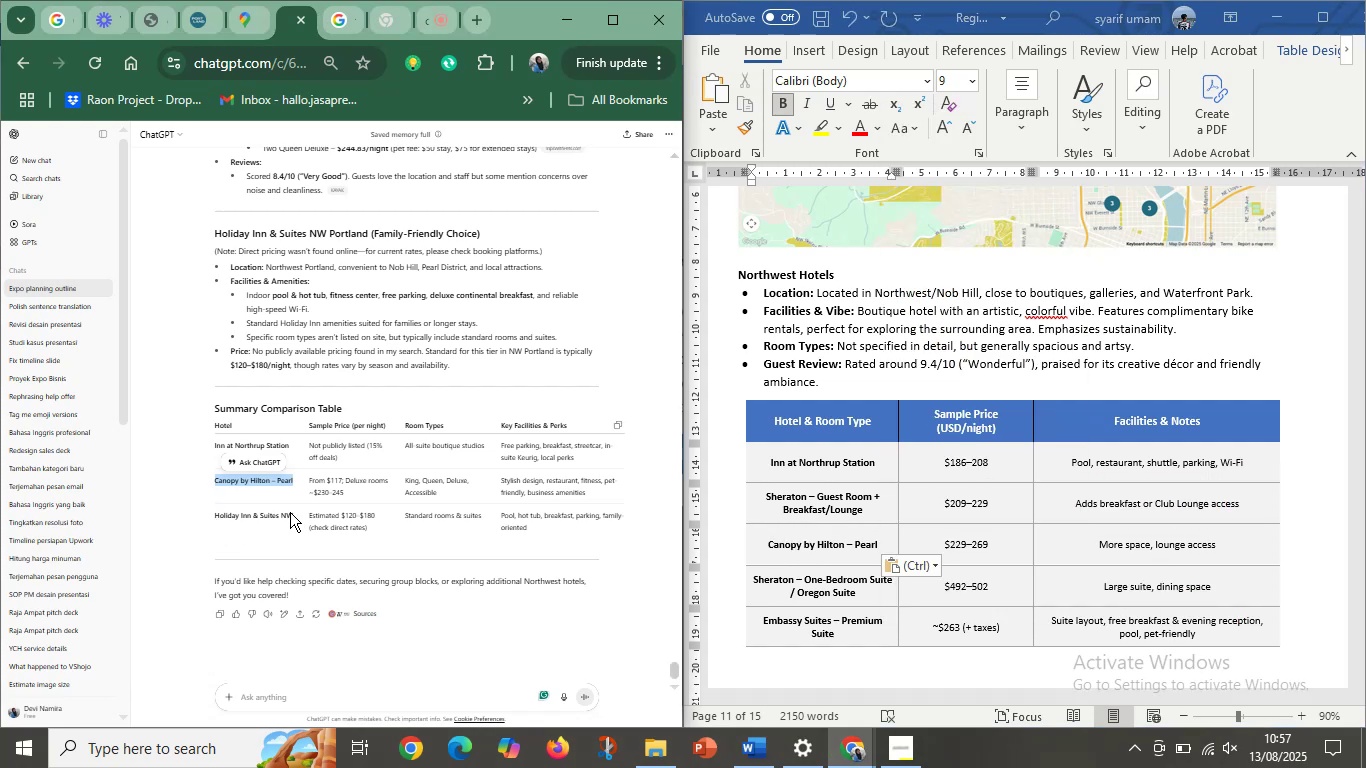 
double_click([290, 512])
 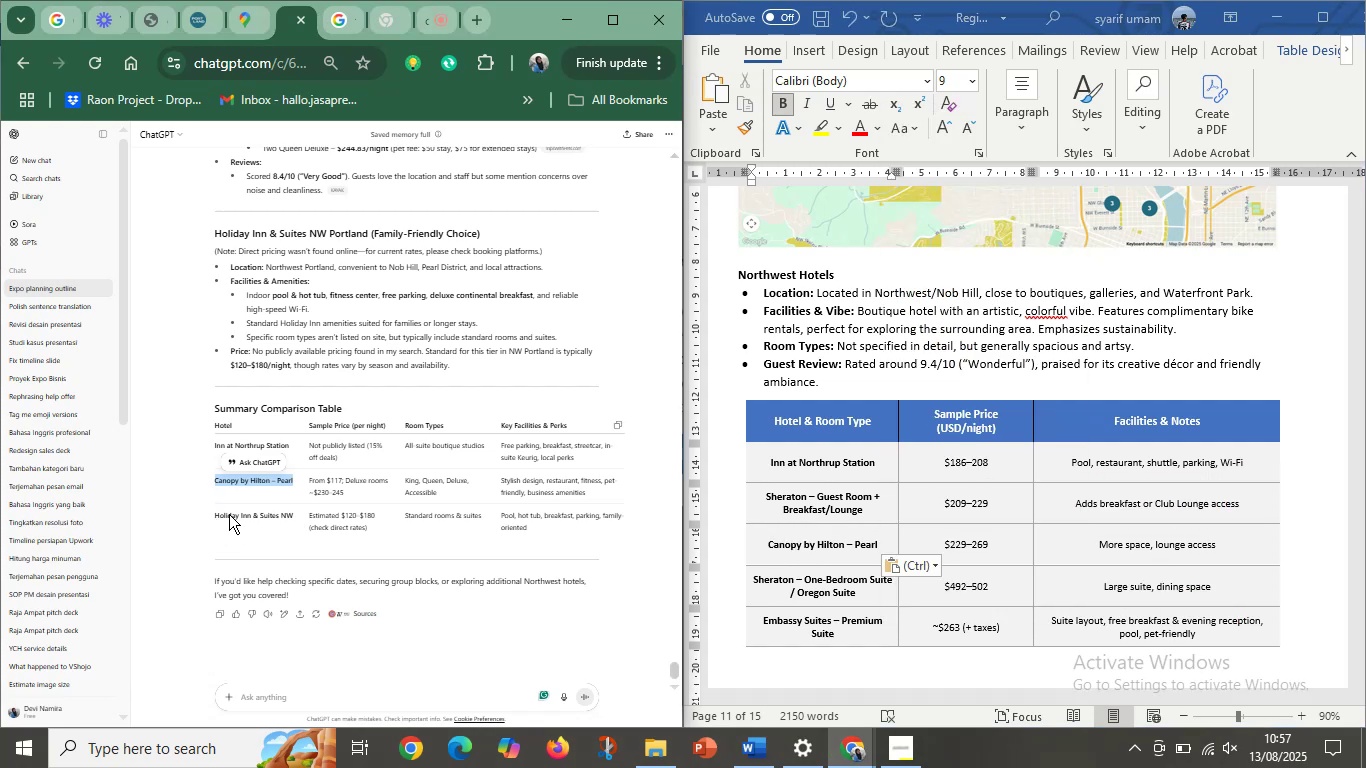 
left_click([229, 514])
 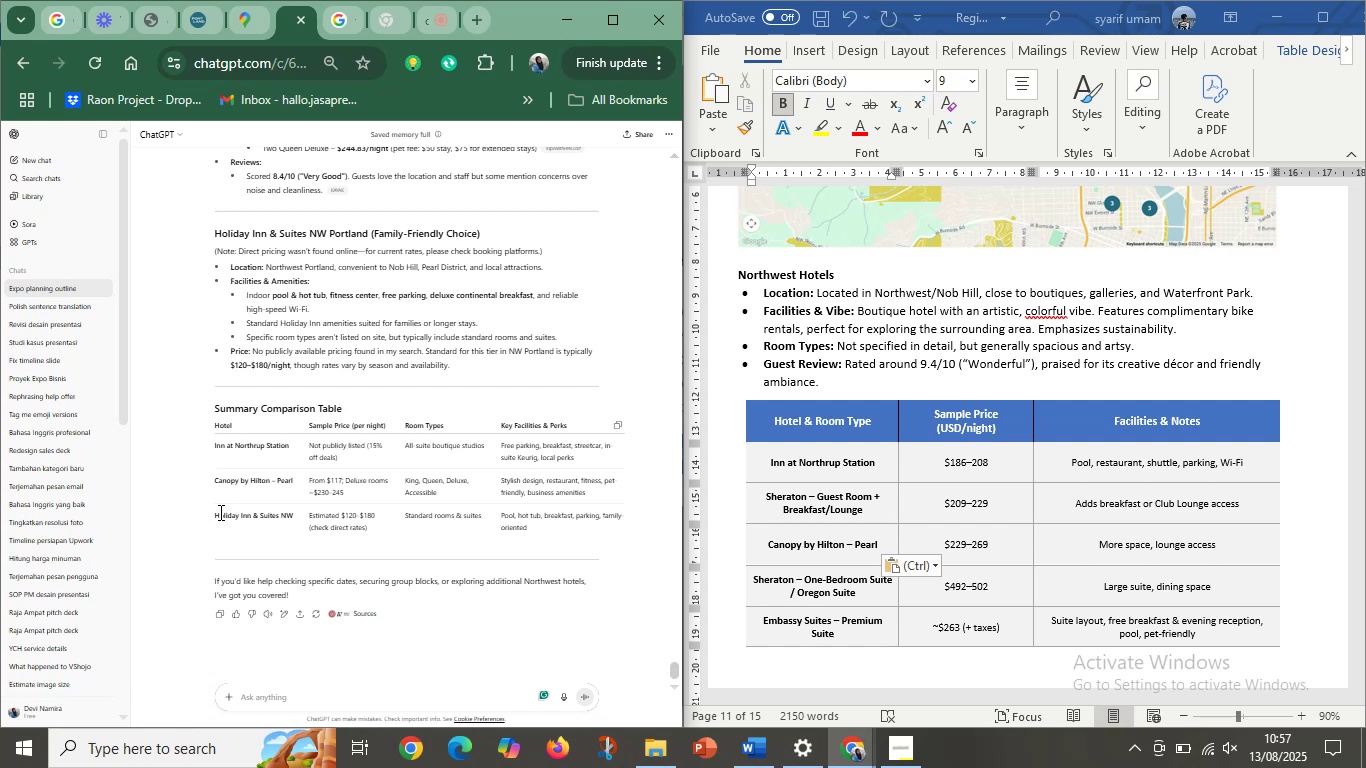 
left_click_drag(start_coordinate=[213, 515], to_coordinate=[286, 513])
 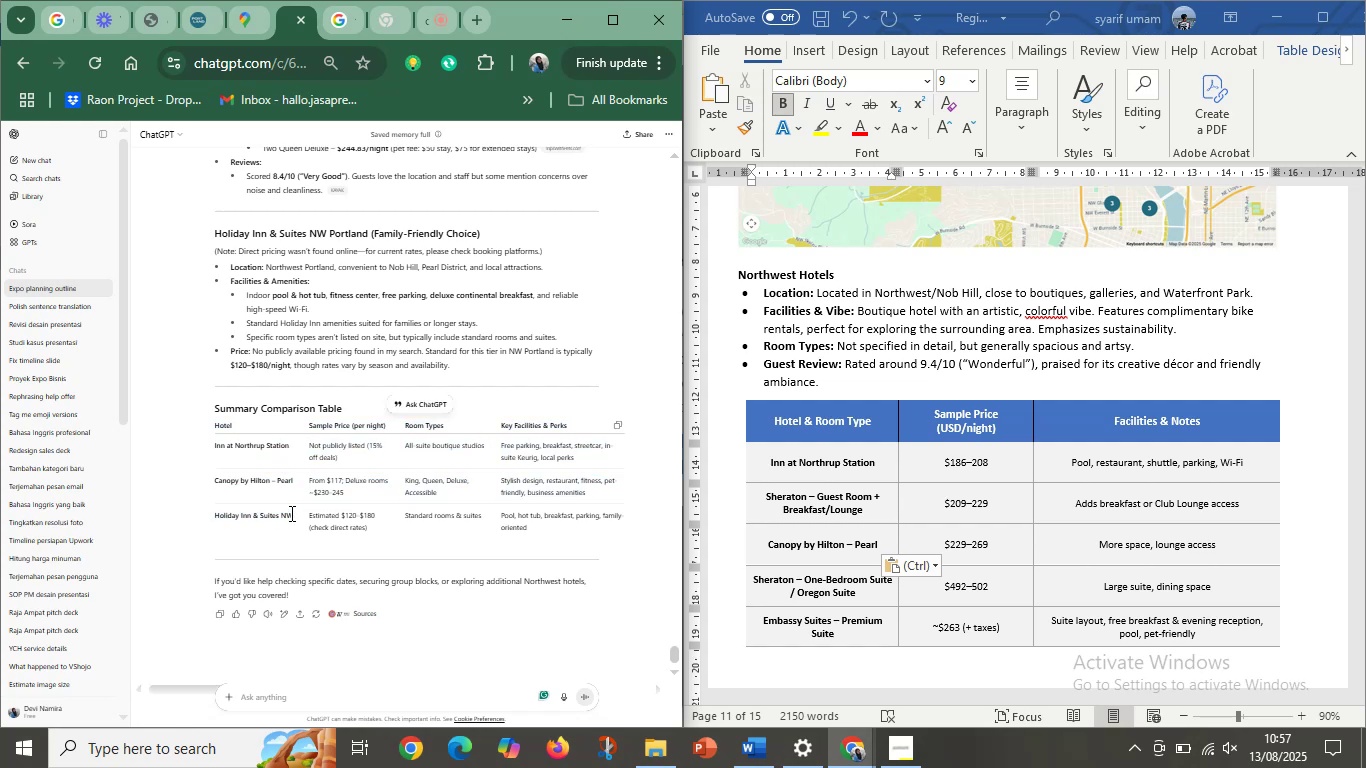 
left_click([290, 513])
 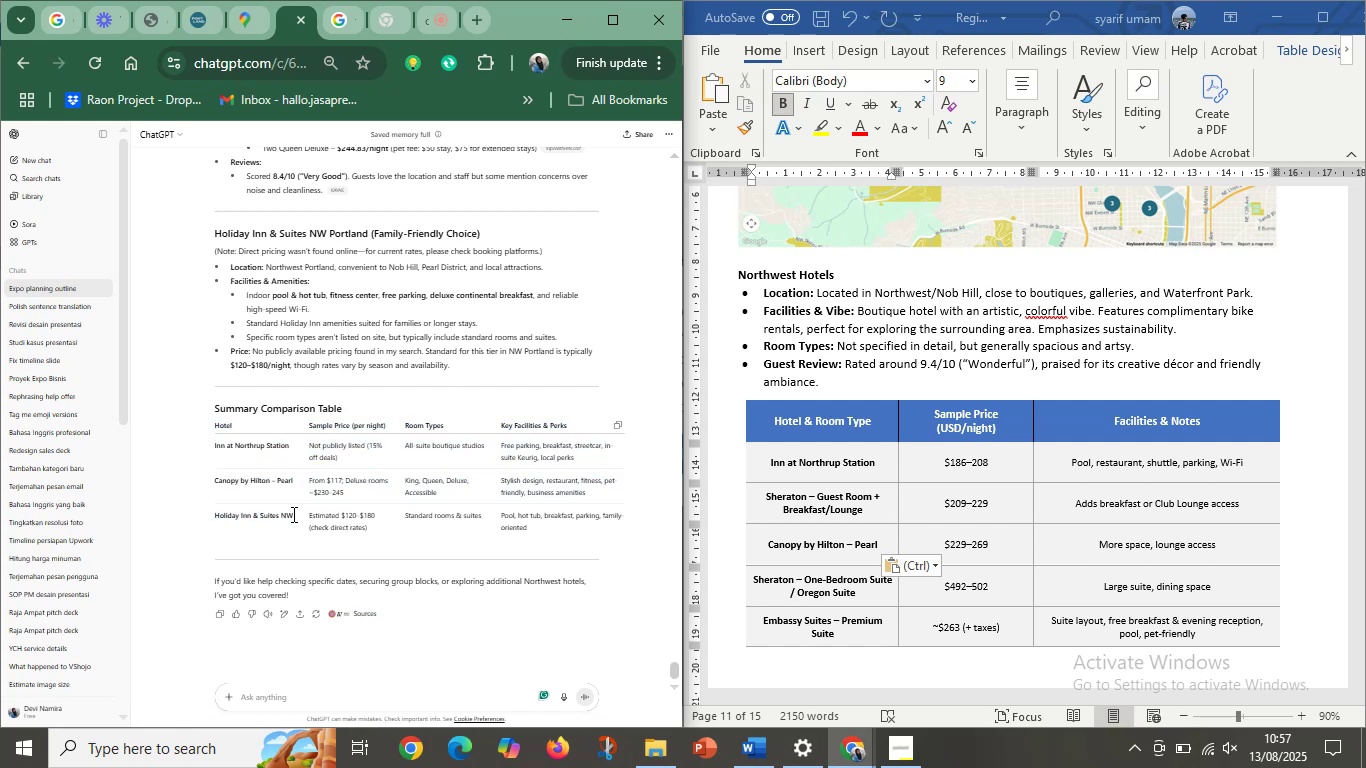 
left_click_drag(start_coordinate=[293, 514], to_coordinate=[214, 520])
 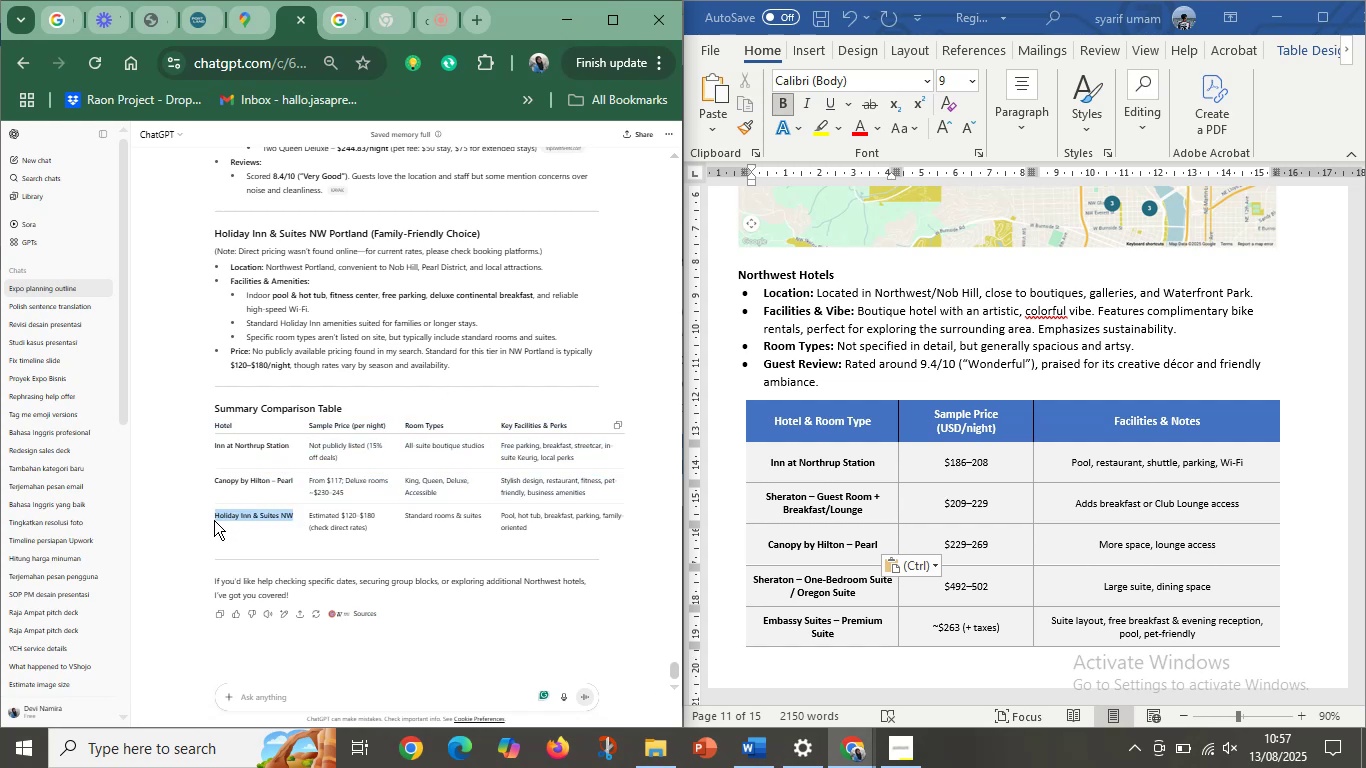 
key(Control+C)
 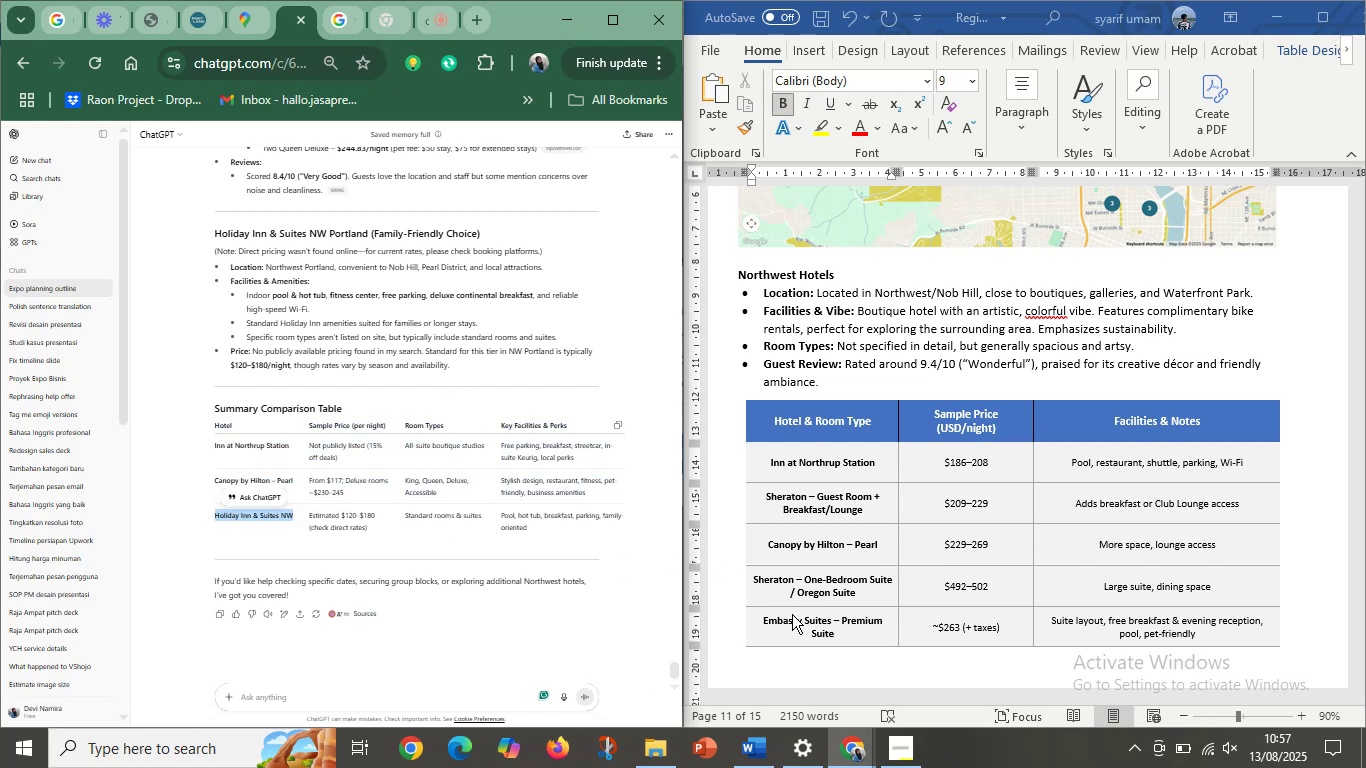 
left_click([793, 617])
 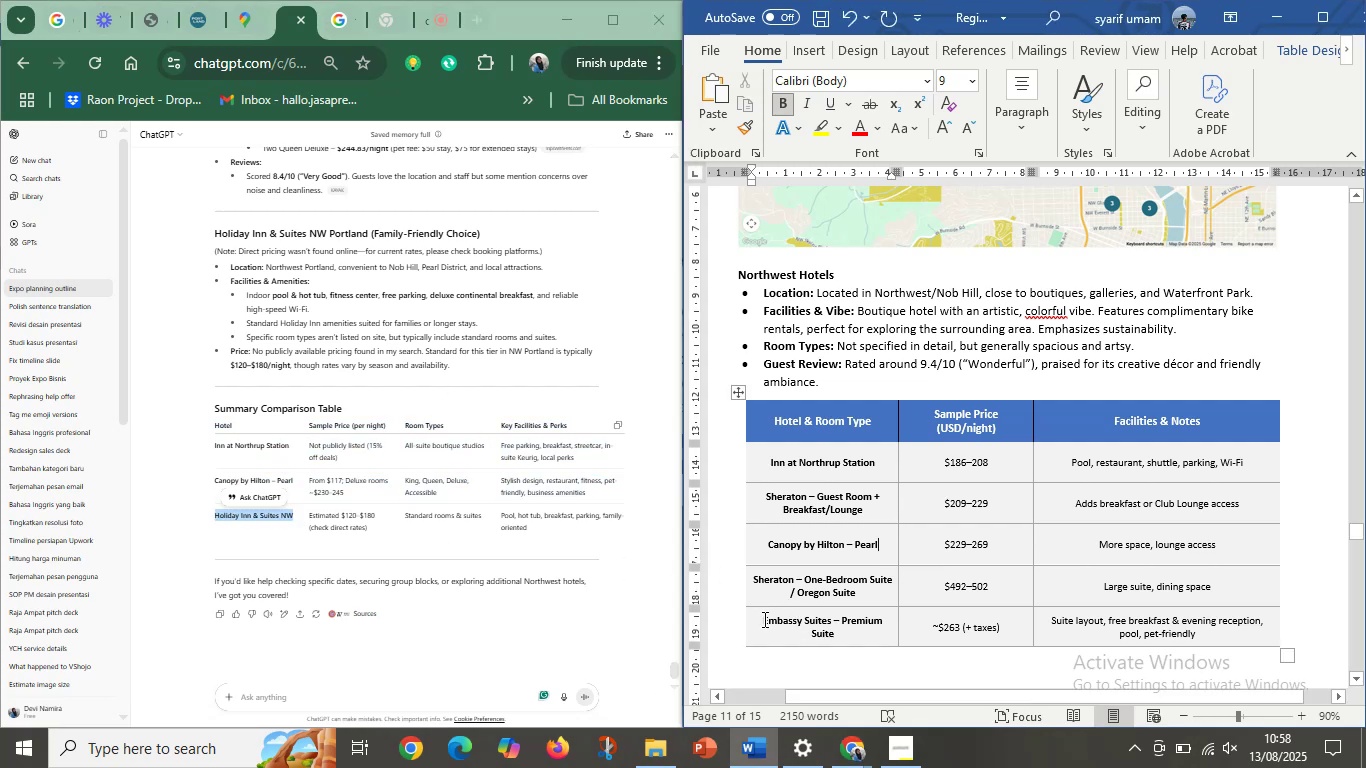 
left_click_drag(start_coordinate=[763, 619], to_coordinate=[867, 634])
 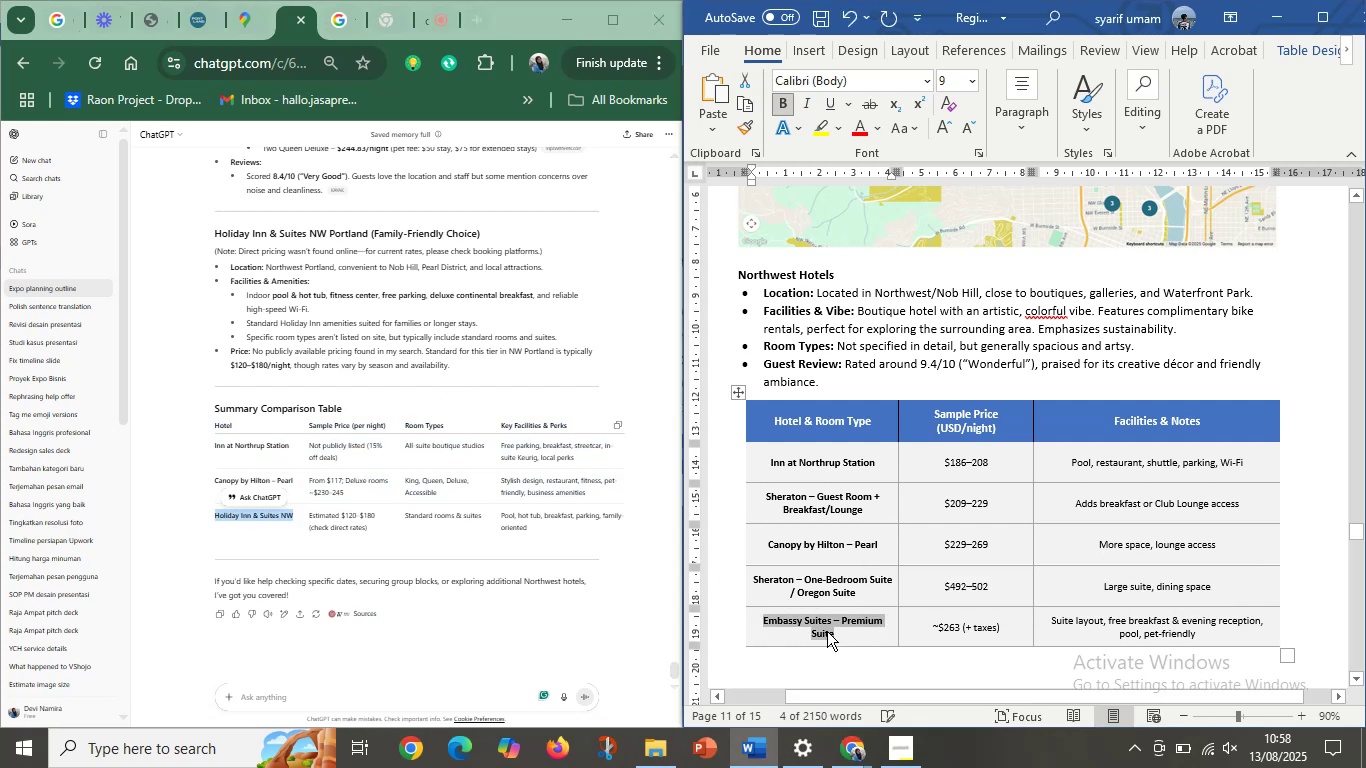 
right_click([827, 631])
 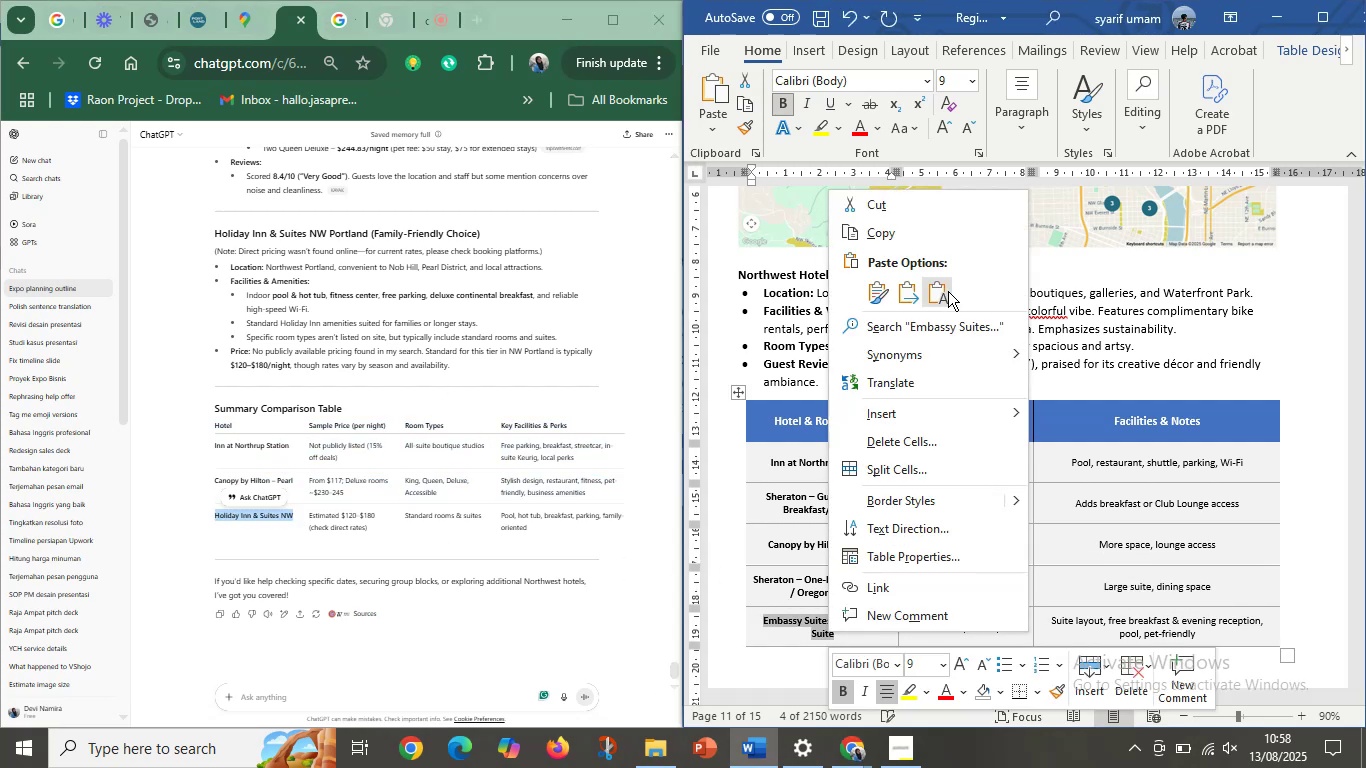 
left_click([945, 292])
 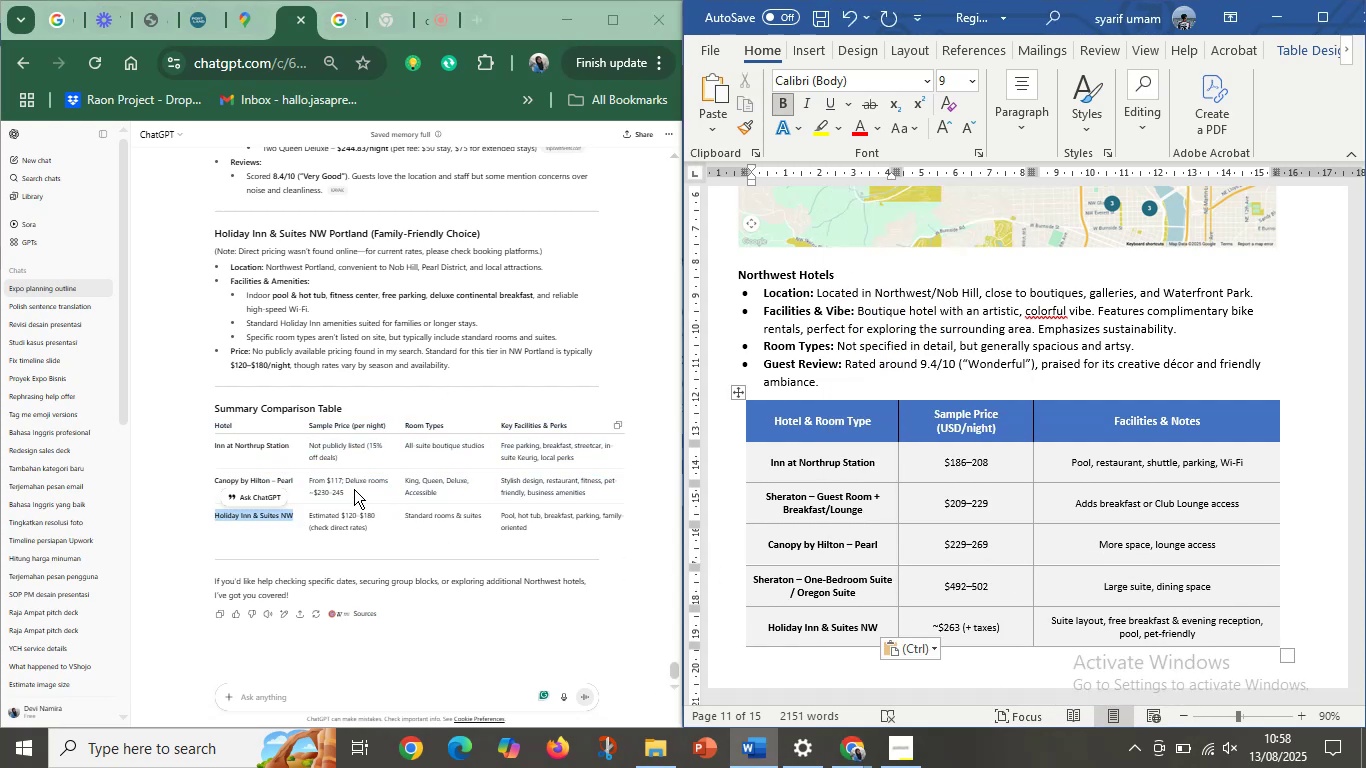 
left_click([347, 474])
 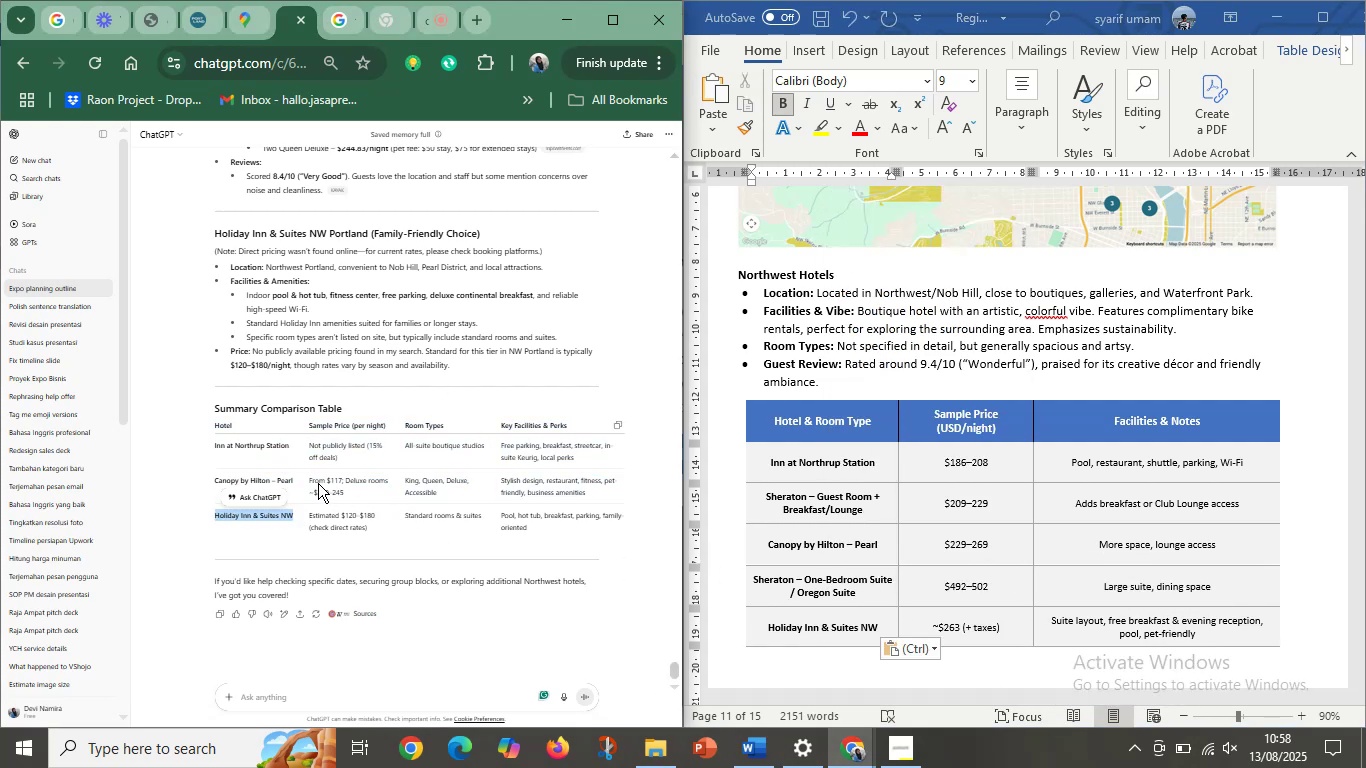 
left_click([318, 483])
 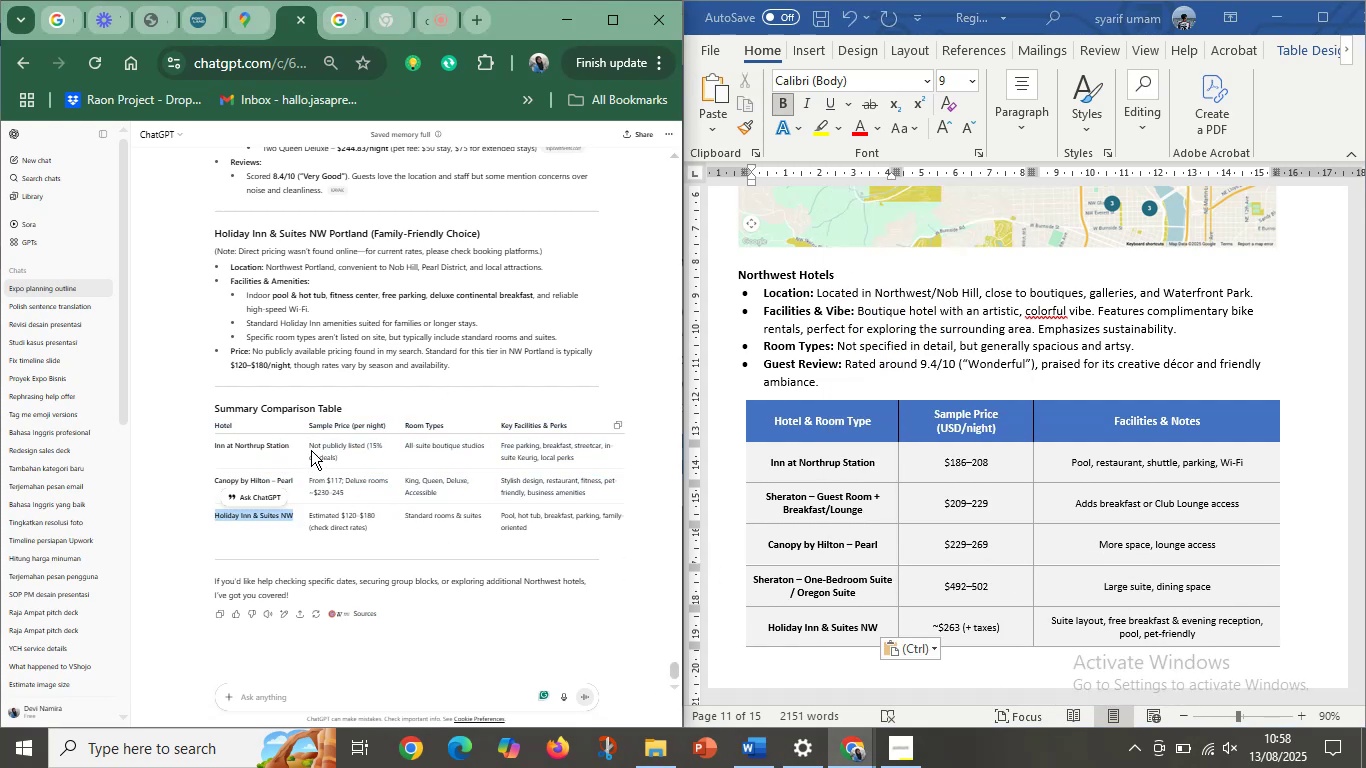 
left_click([311, 450])
 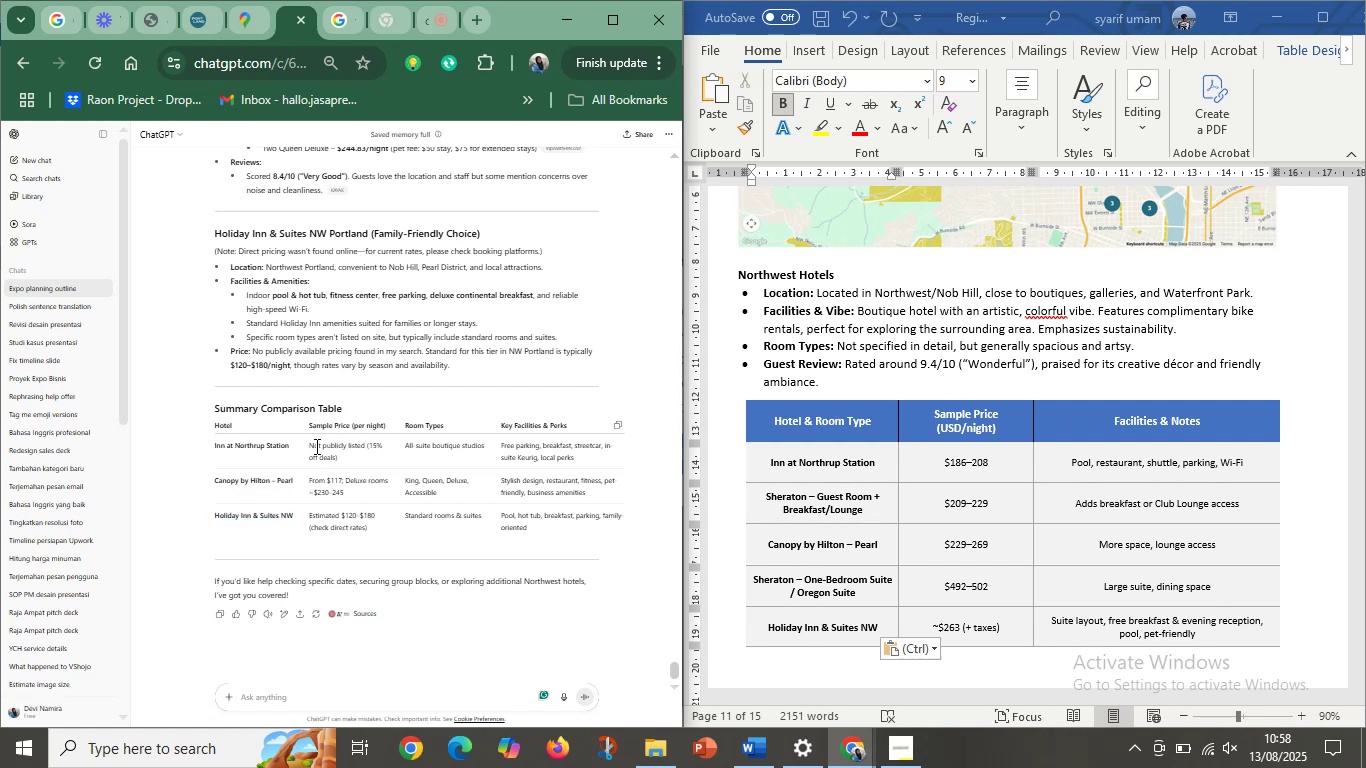 
left_click_drag(start_coordinate=[309, 446], to_coordinate=[356, 458])
 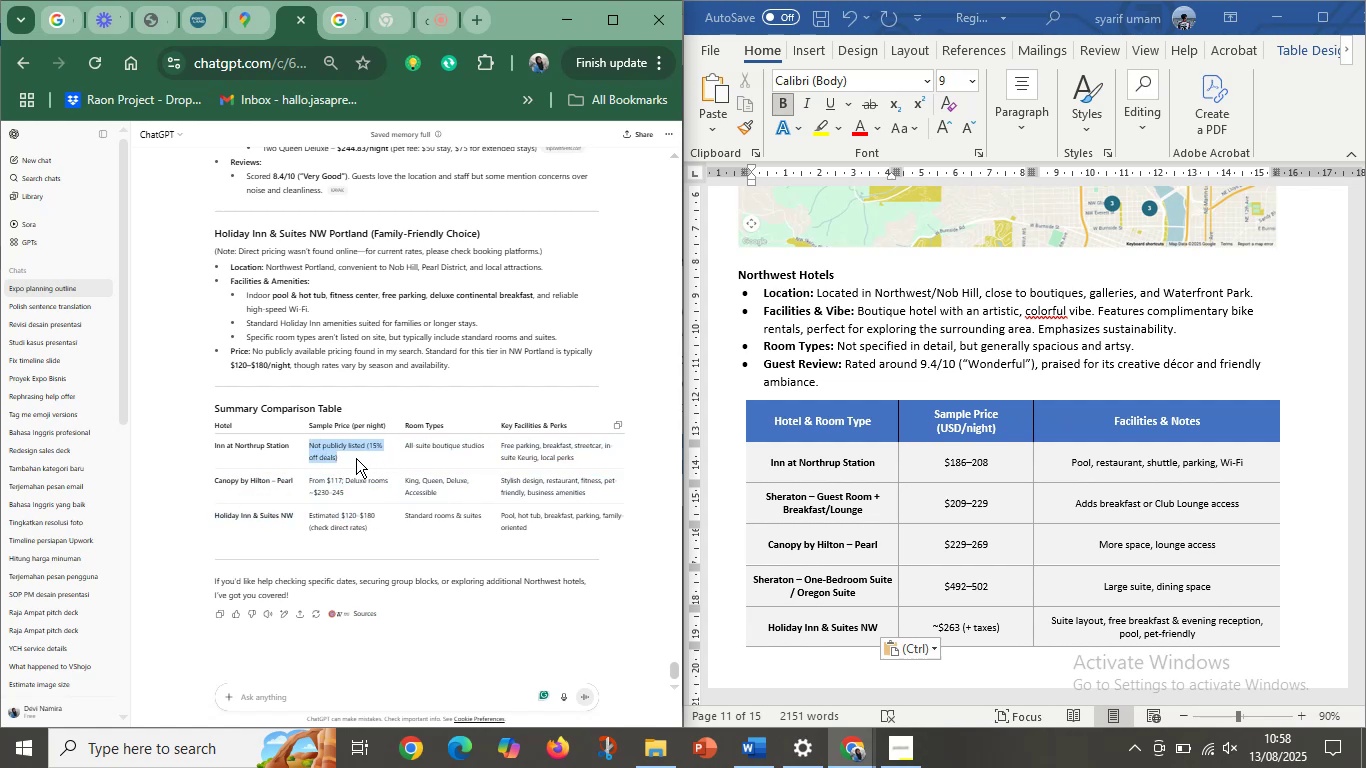 
key(Control+C)
 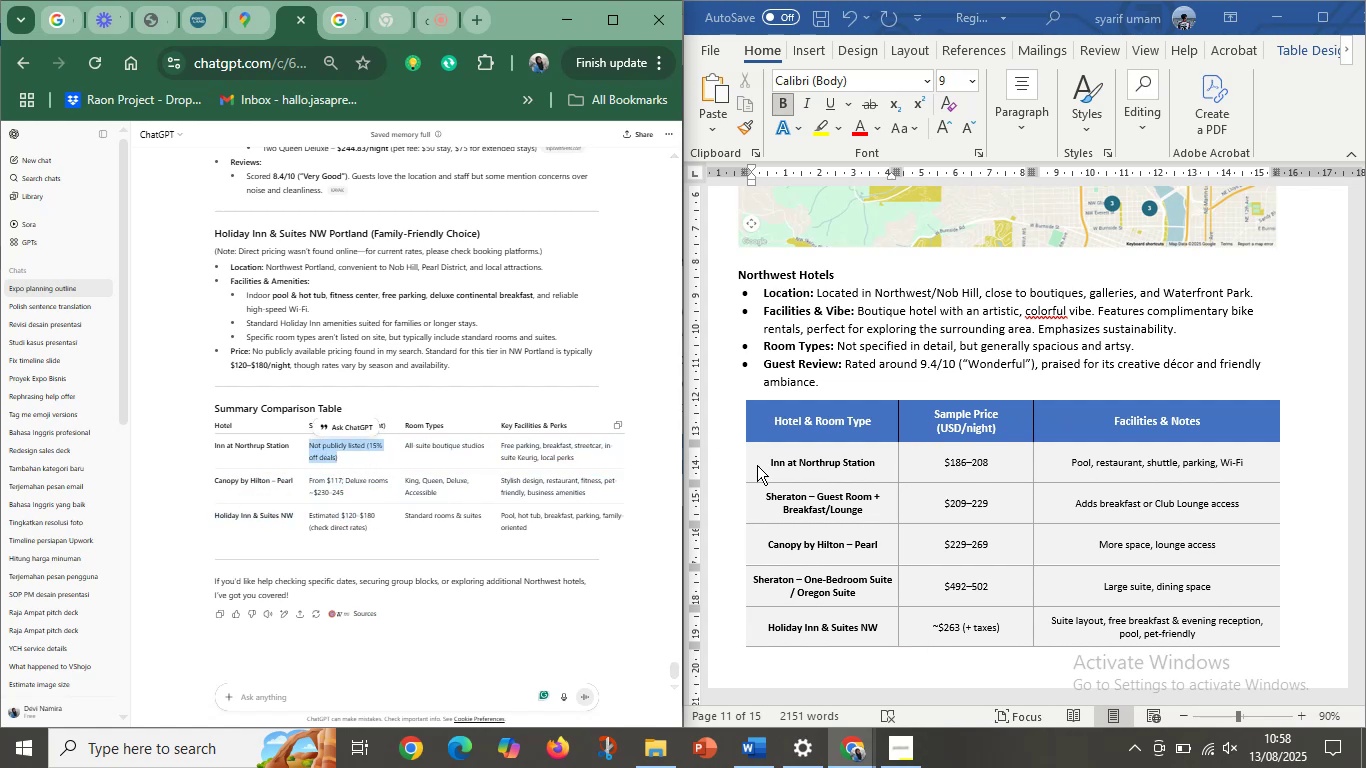 
left_click([545, 461])
 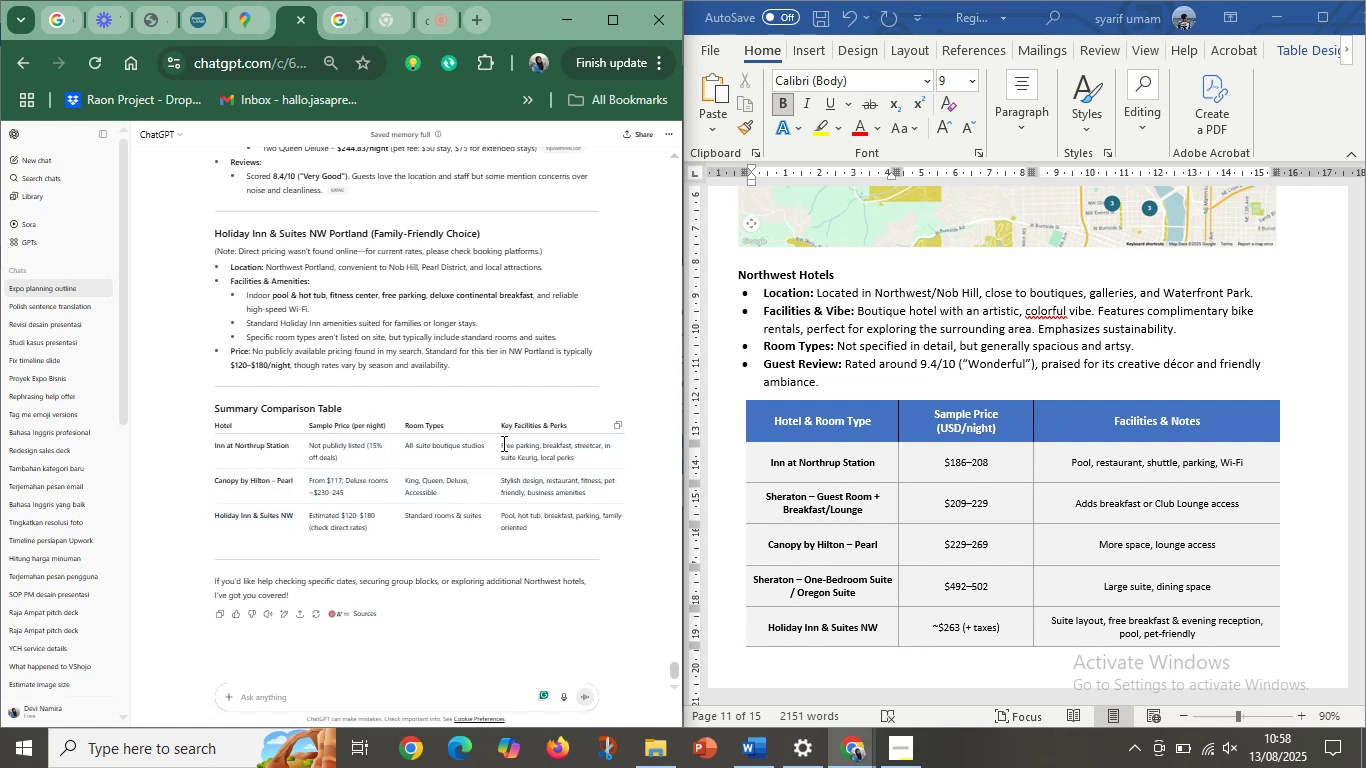 
left_click_drag(start_coordinate=[501, 443], to_coordinate=[582, 452])
 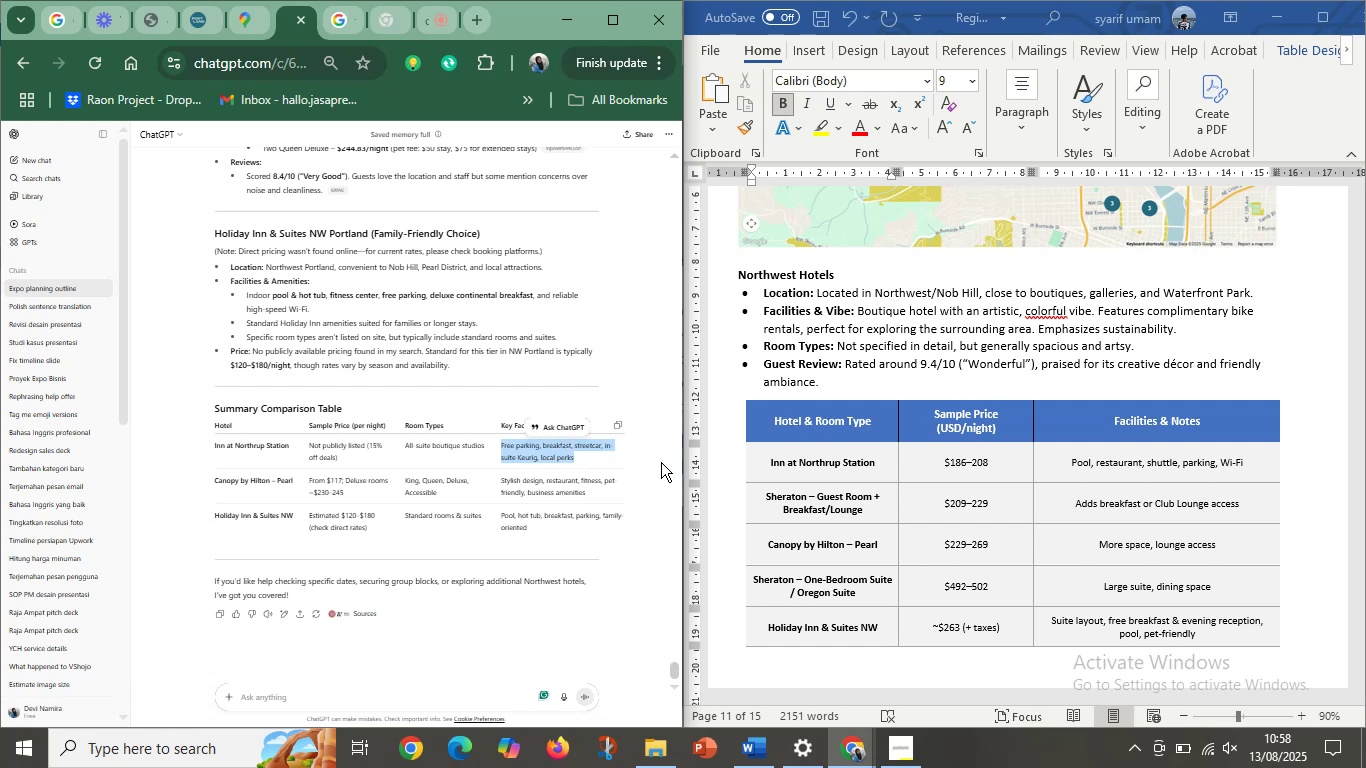 
key(Control+C)
 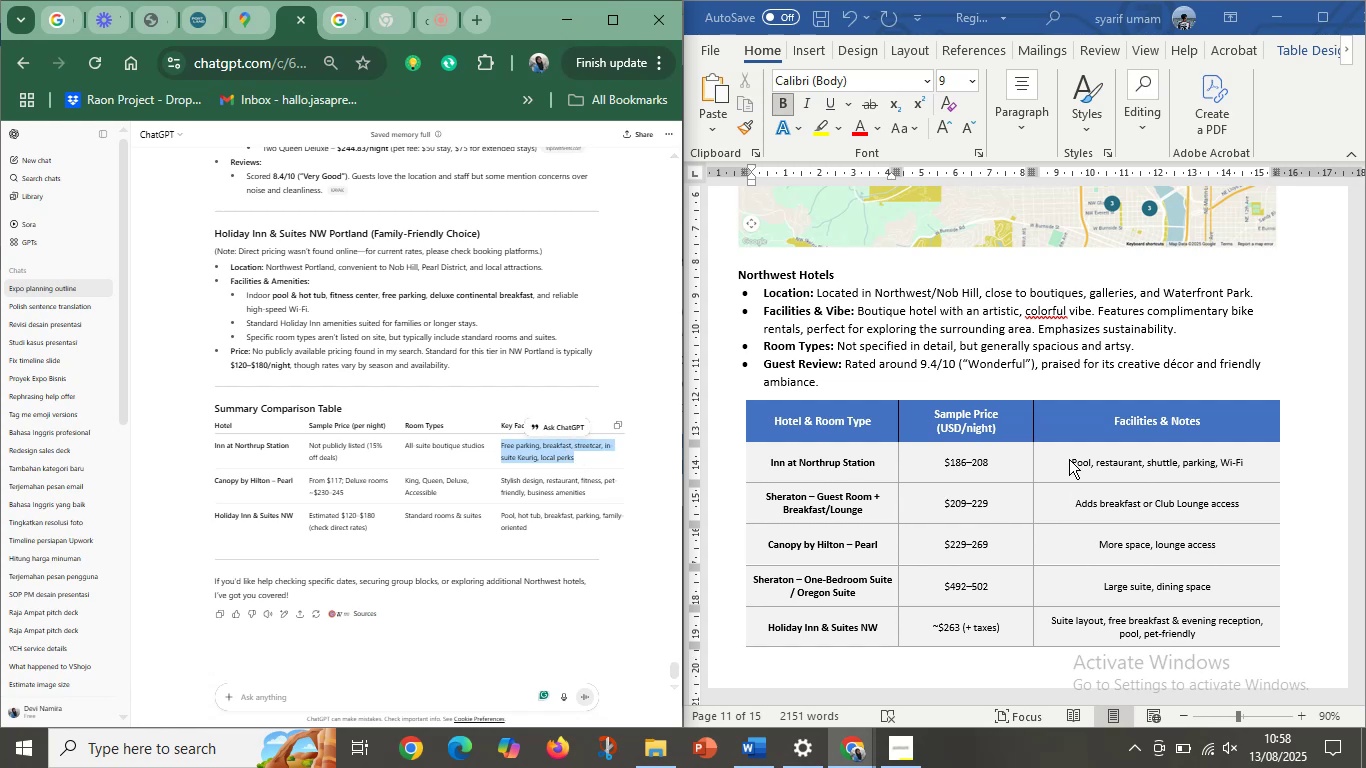 
left_click([1069, 458])
 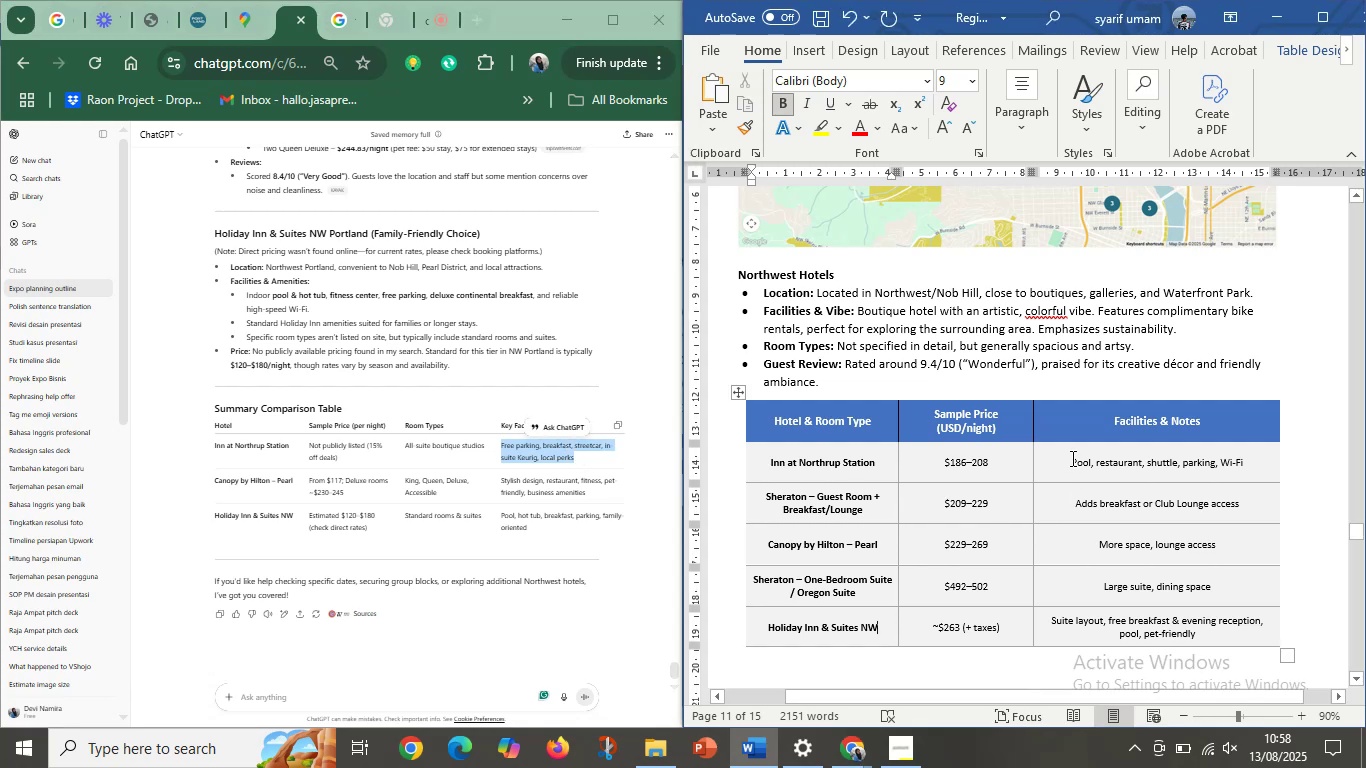 
left_click_drag(start_coordinate=[1071, 458], to_coordinate=[1251, 464])
 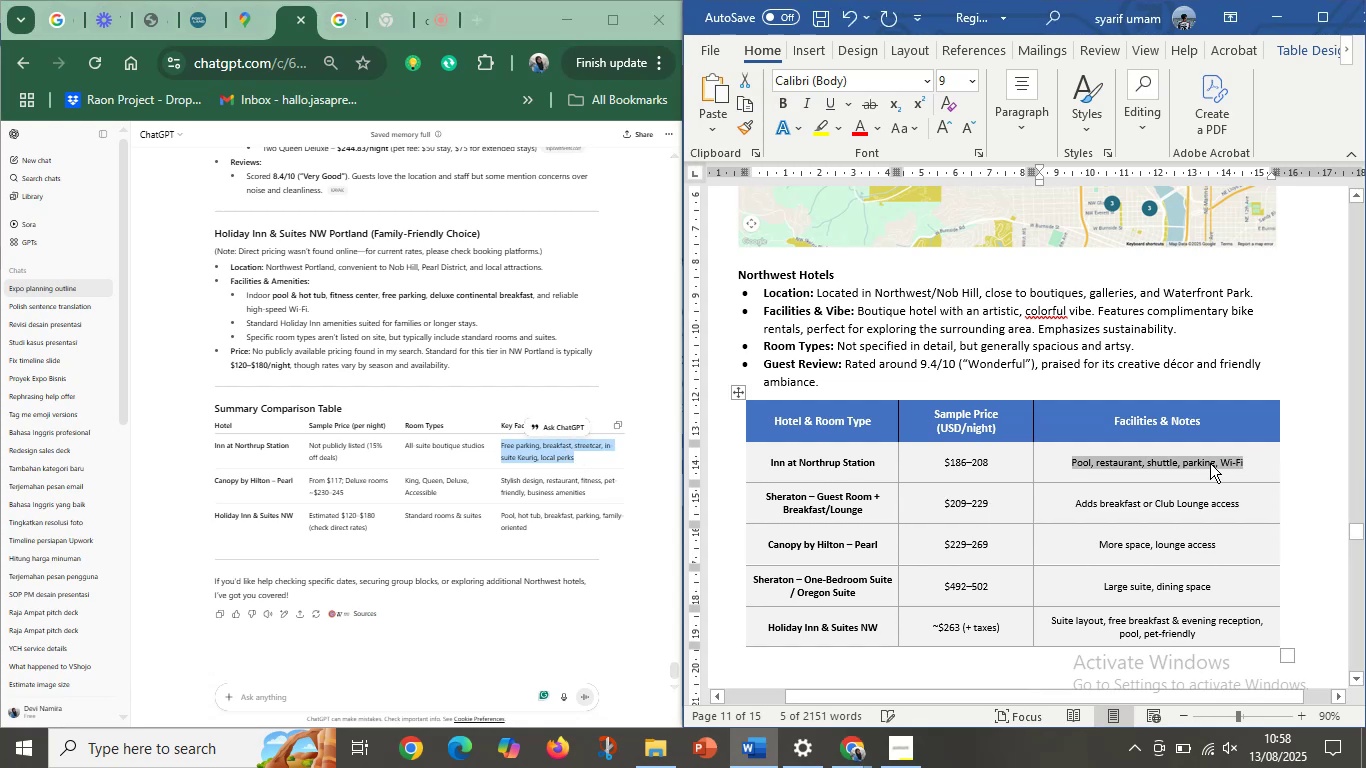 
right_click([1210, 463])
 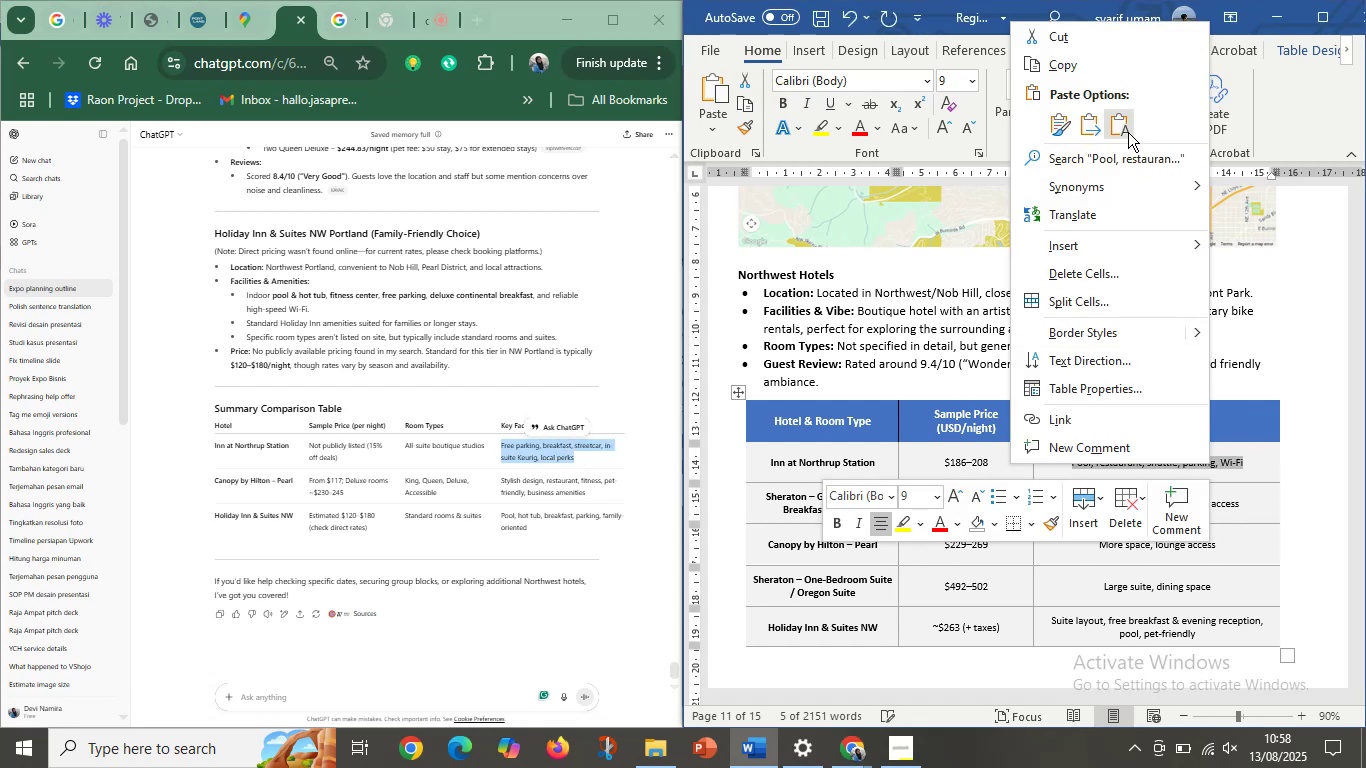 
left_click([1127, 130])
 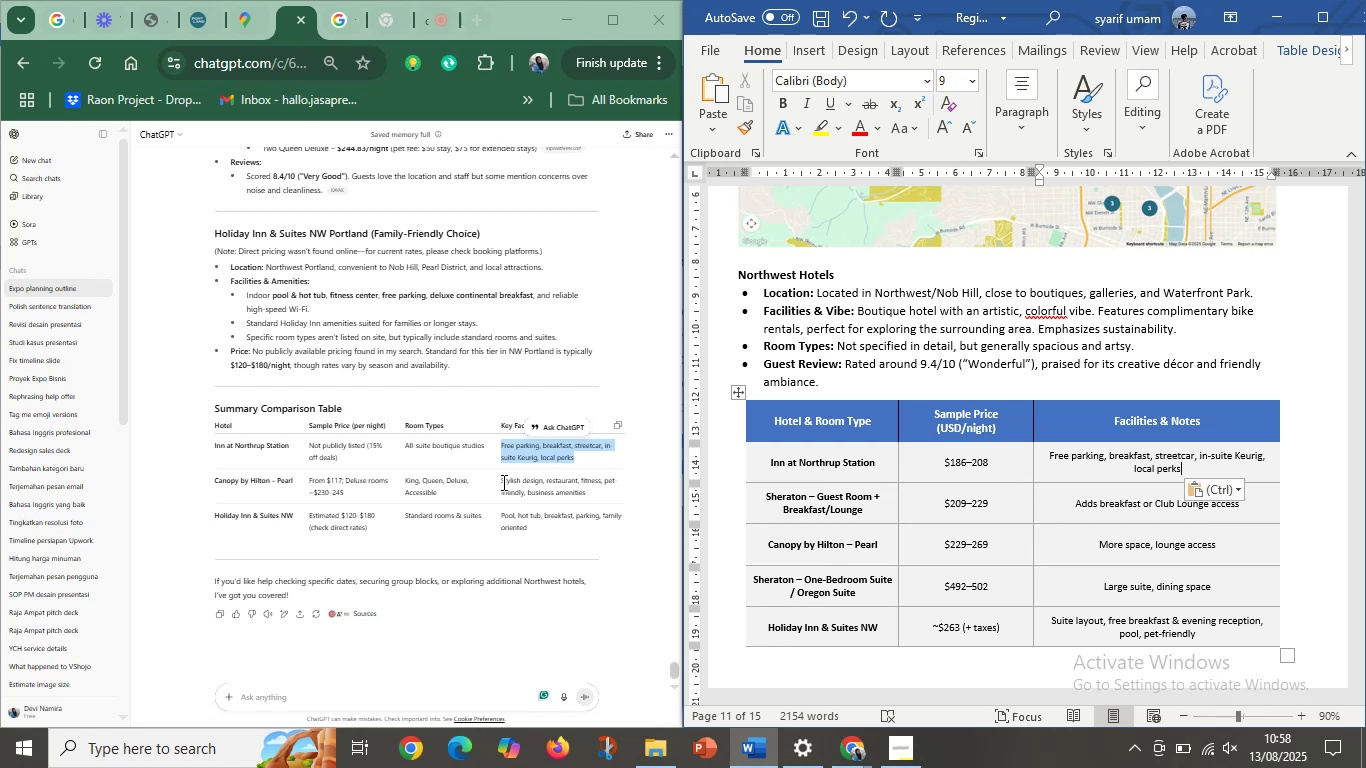 
left_click_drag(start_coordinate=[497, 480], to_coordinate=[616, 493])
 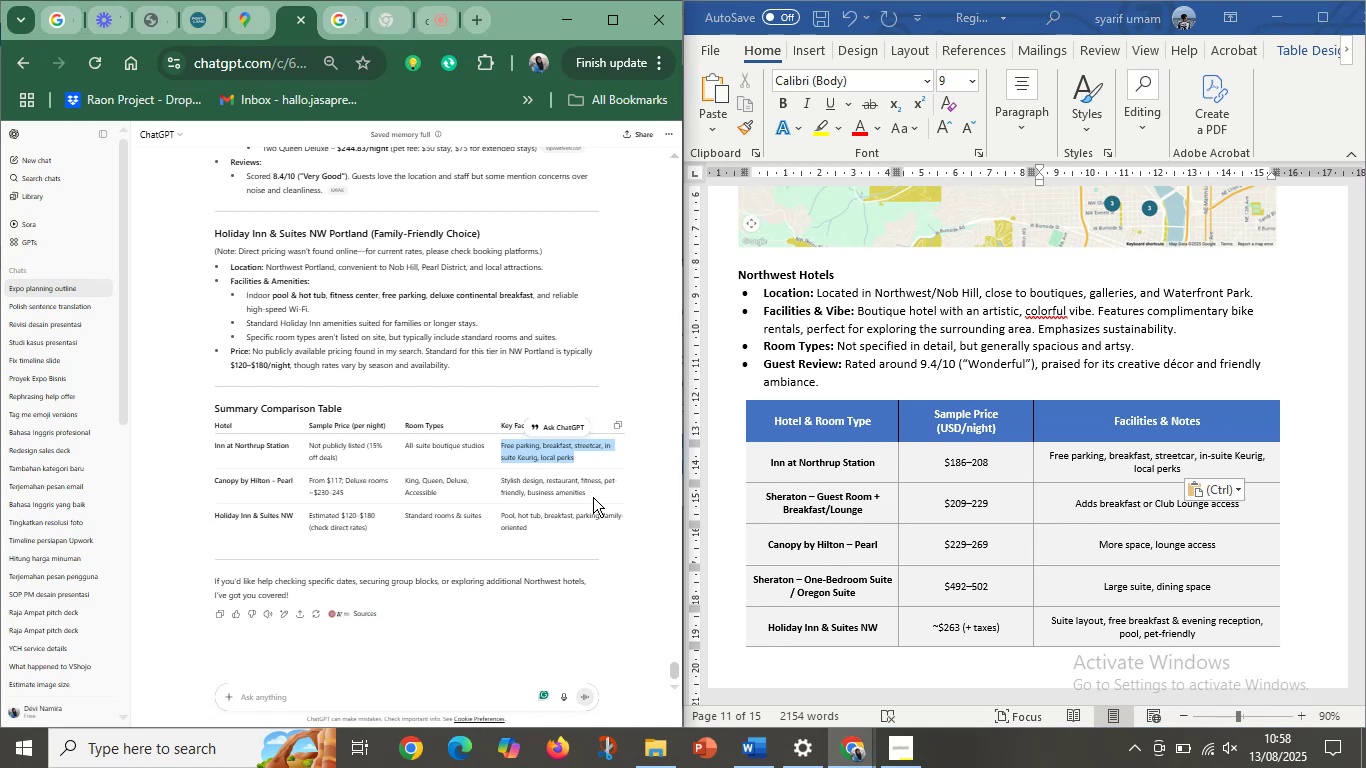 
left_click([593, 497])
 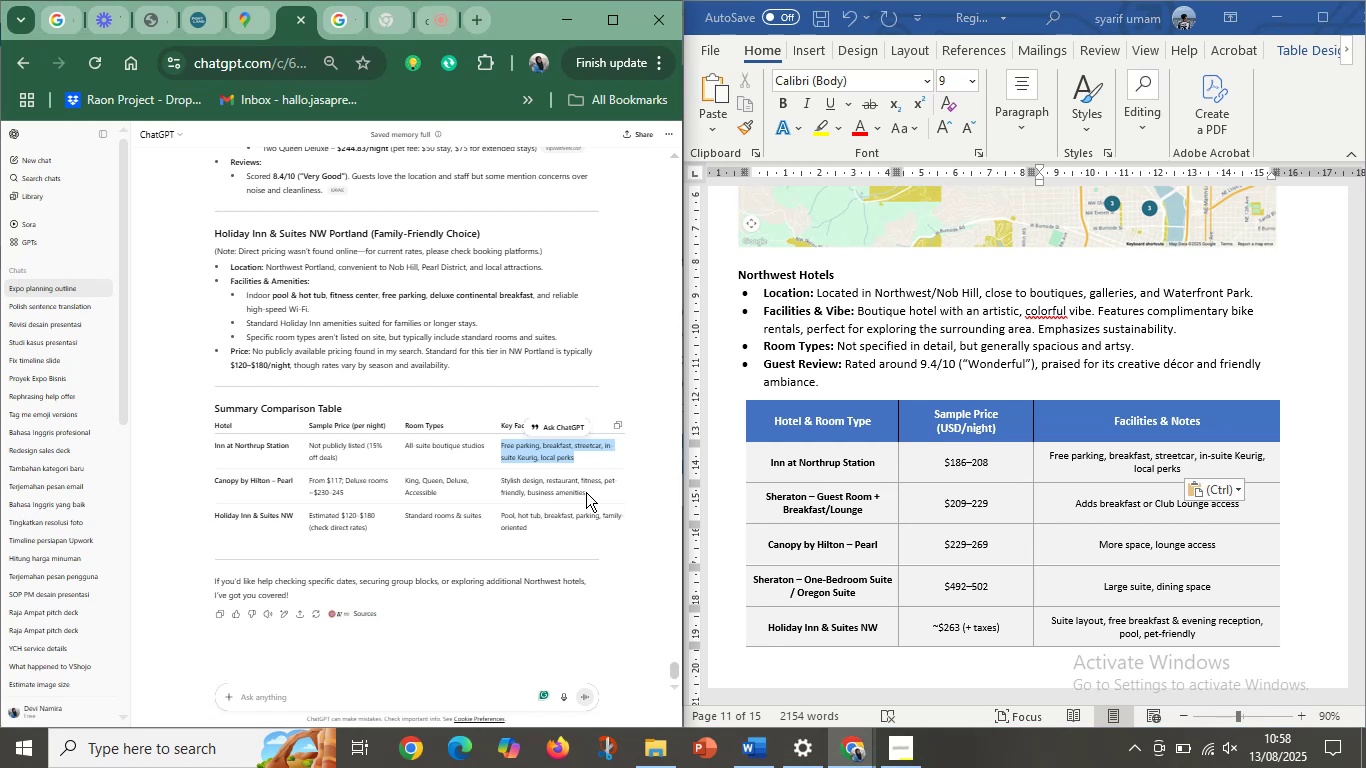 
left_click([586, 492])
 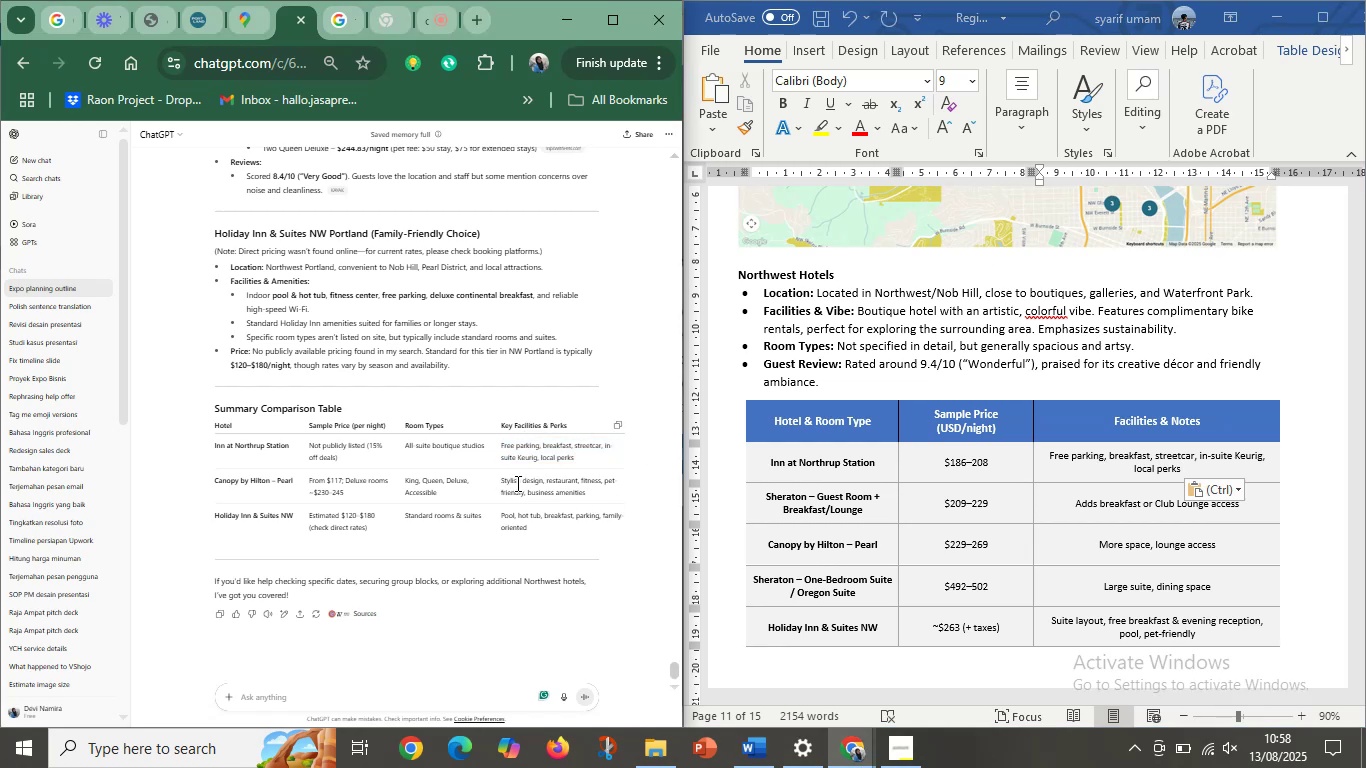 
left_click([516, 483])
 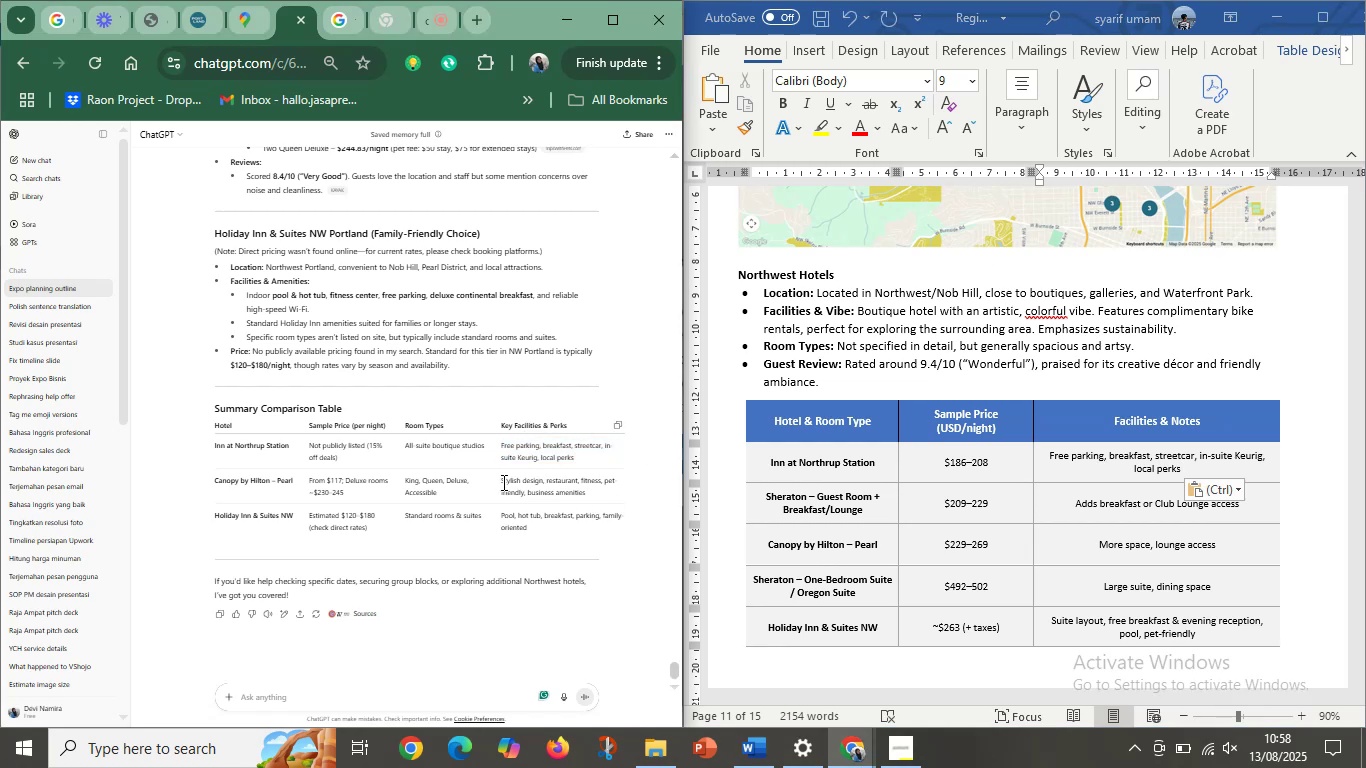 
left_click_drag(start_coordinate=[502, 482], to_coordinate=[588, 492])
 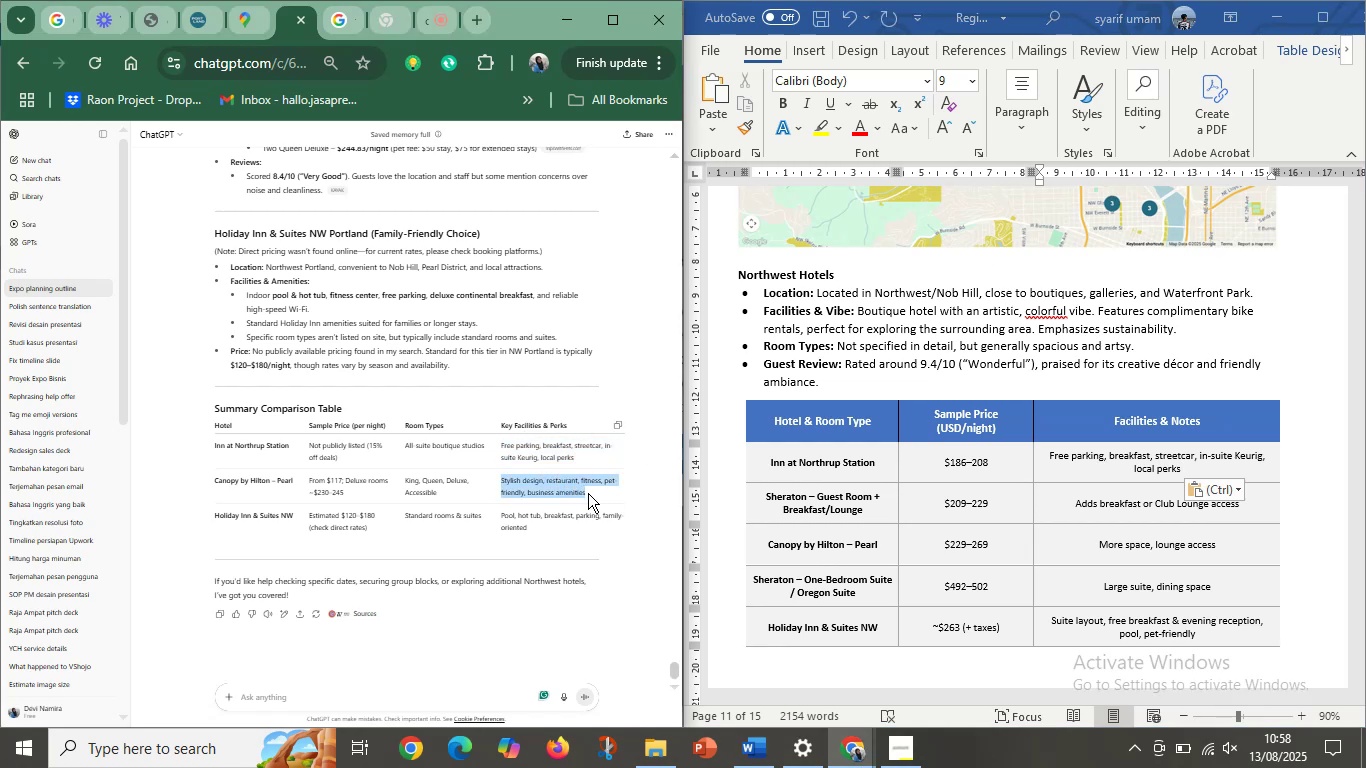 
key(Control+C)
 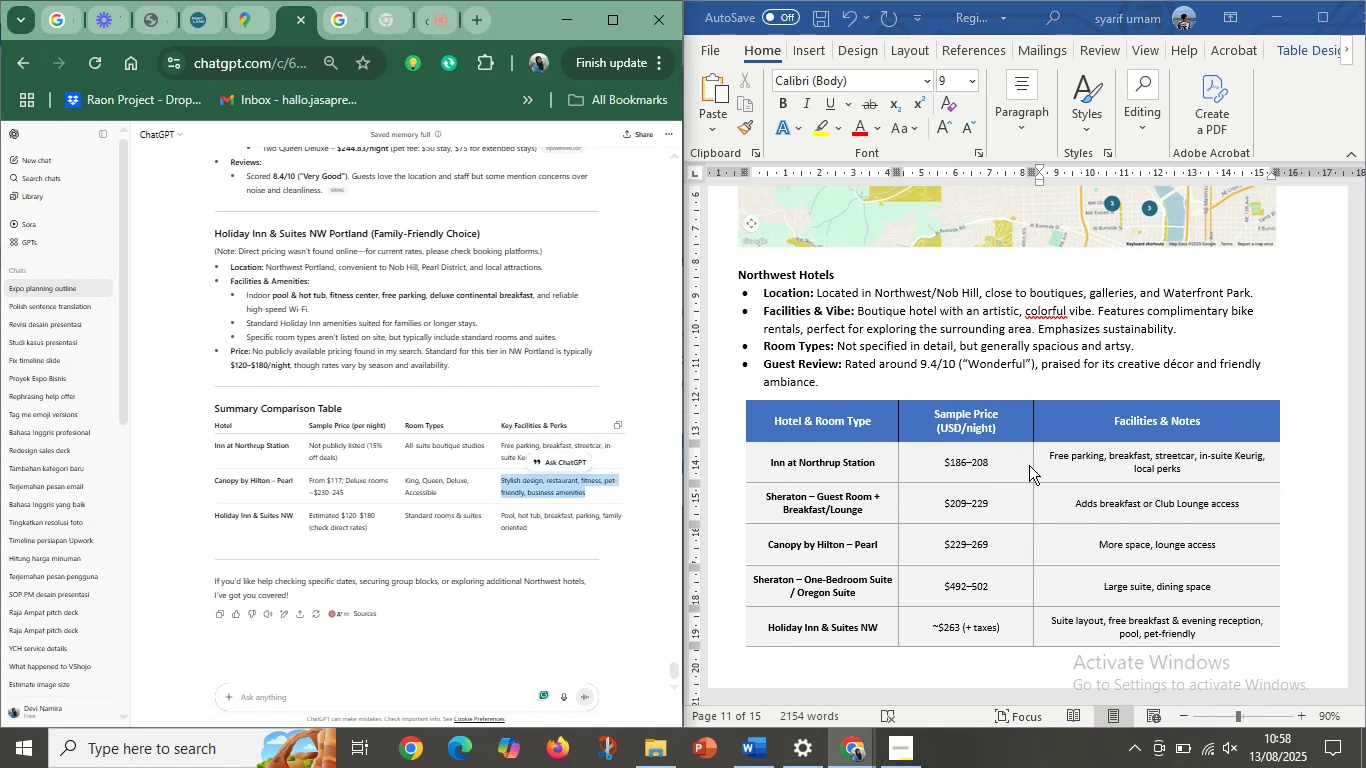 
left_click([1079, 491])
 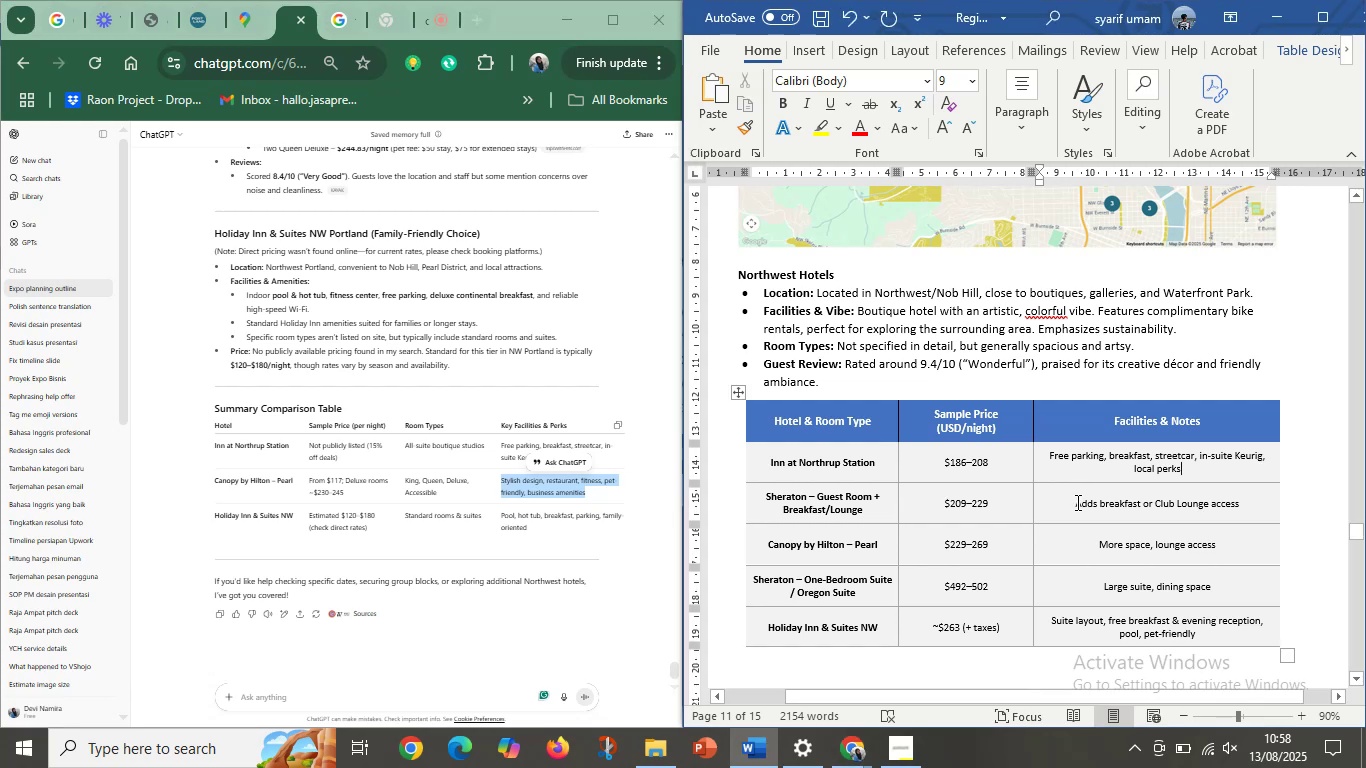 
left_click_drag(start_coordinate=[1076, 502], to_coordinate=[1255, 498])
 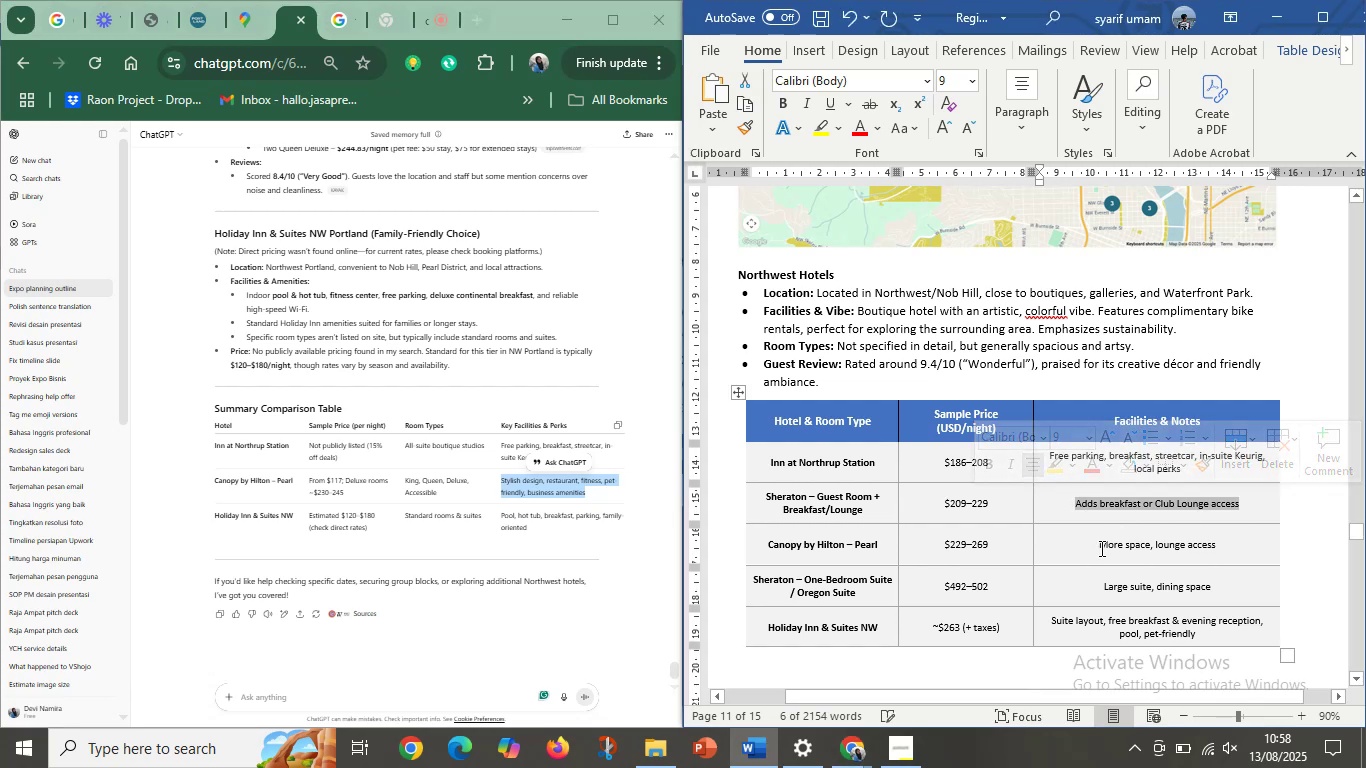 
left_click_drag(start_coordinate=[1100, 548], to_coordinate=[1243, 538])
 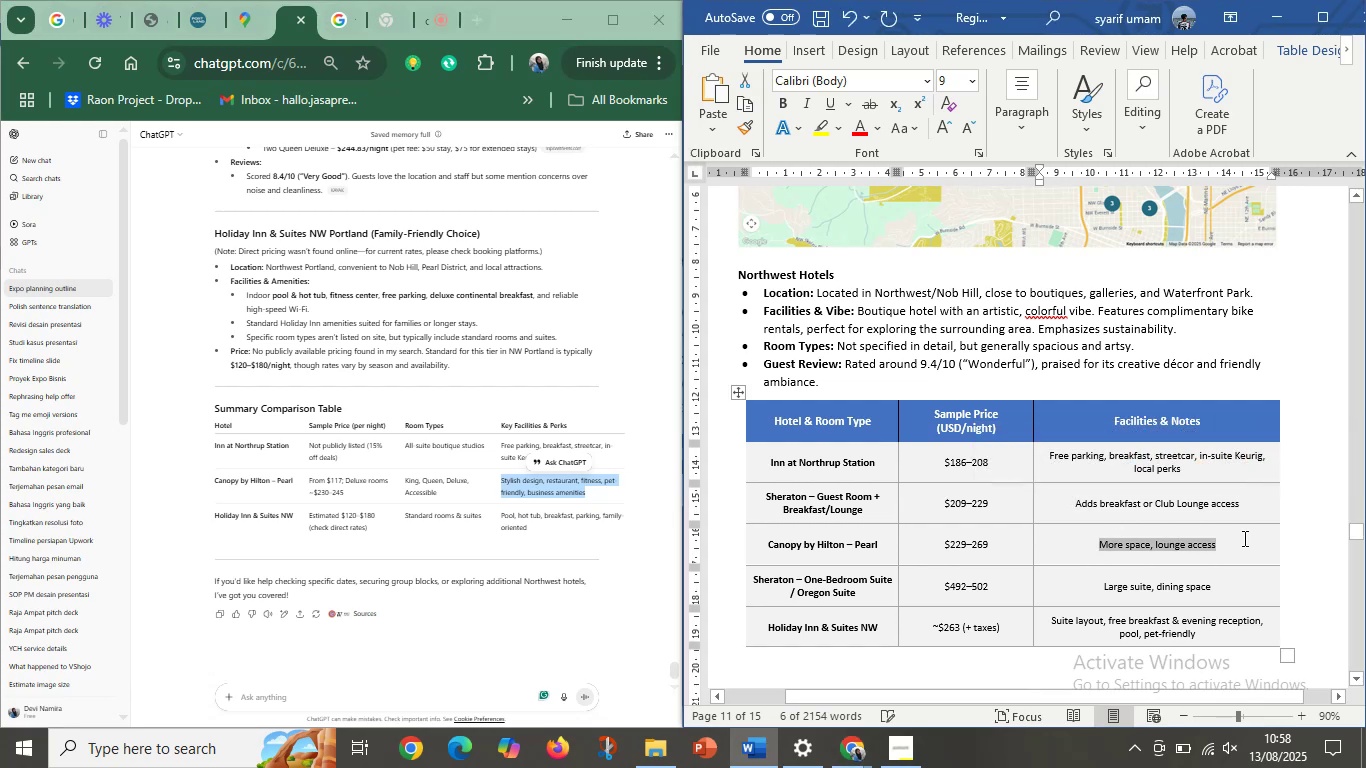 
key(Control+V)
 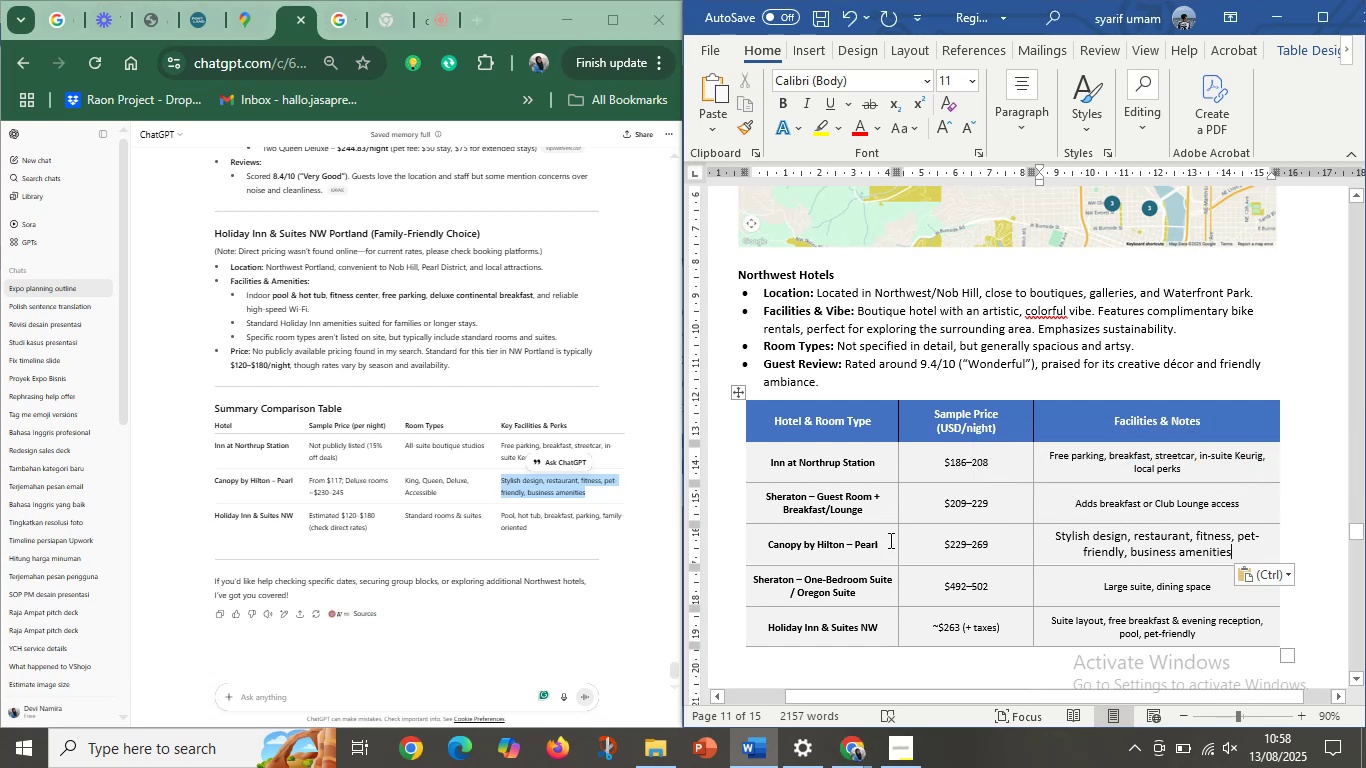 
key(Control+Z)
 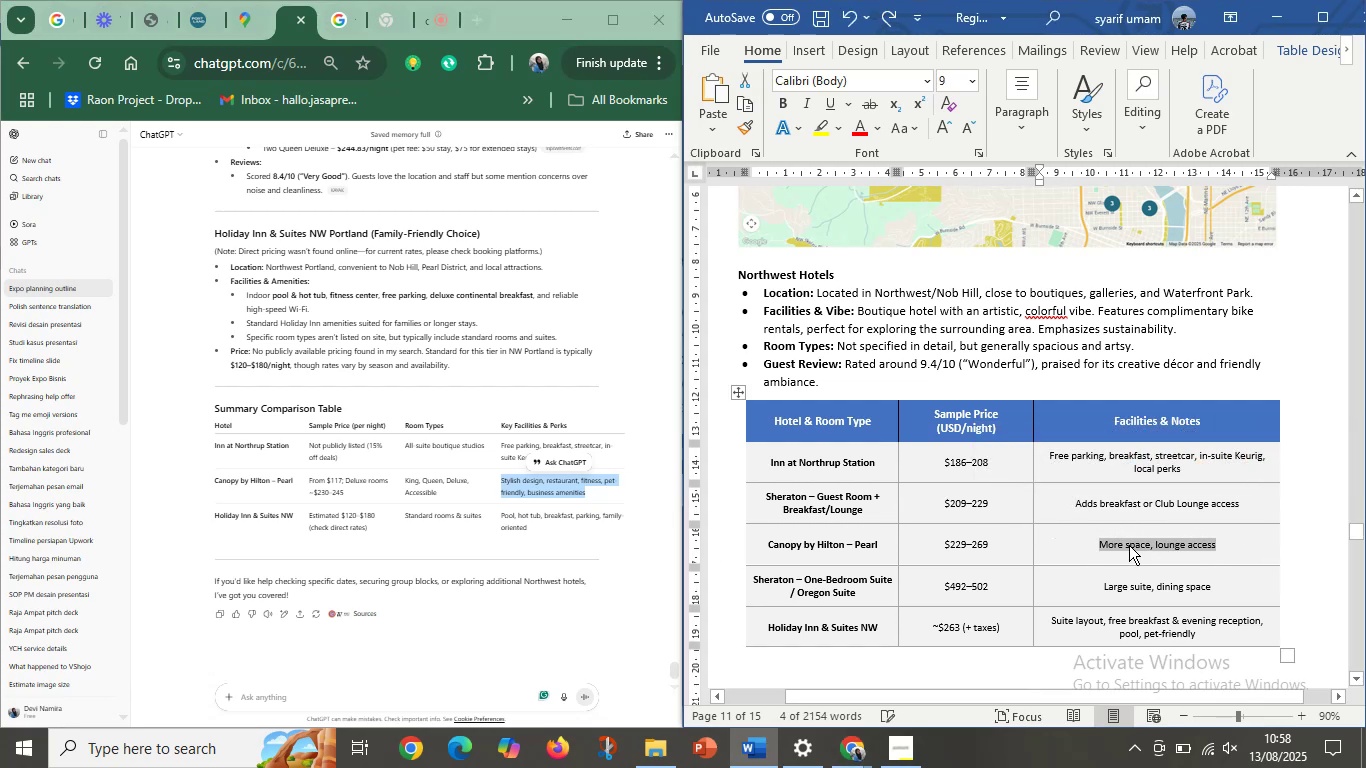 
right_click([1129, 545])
 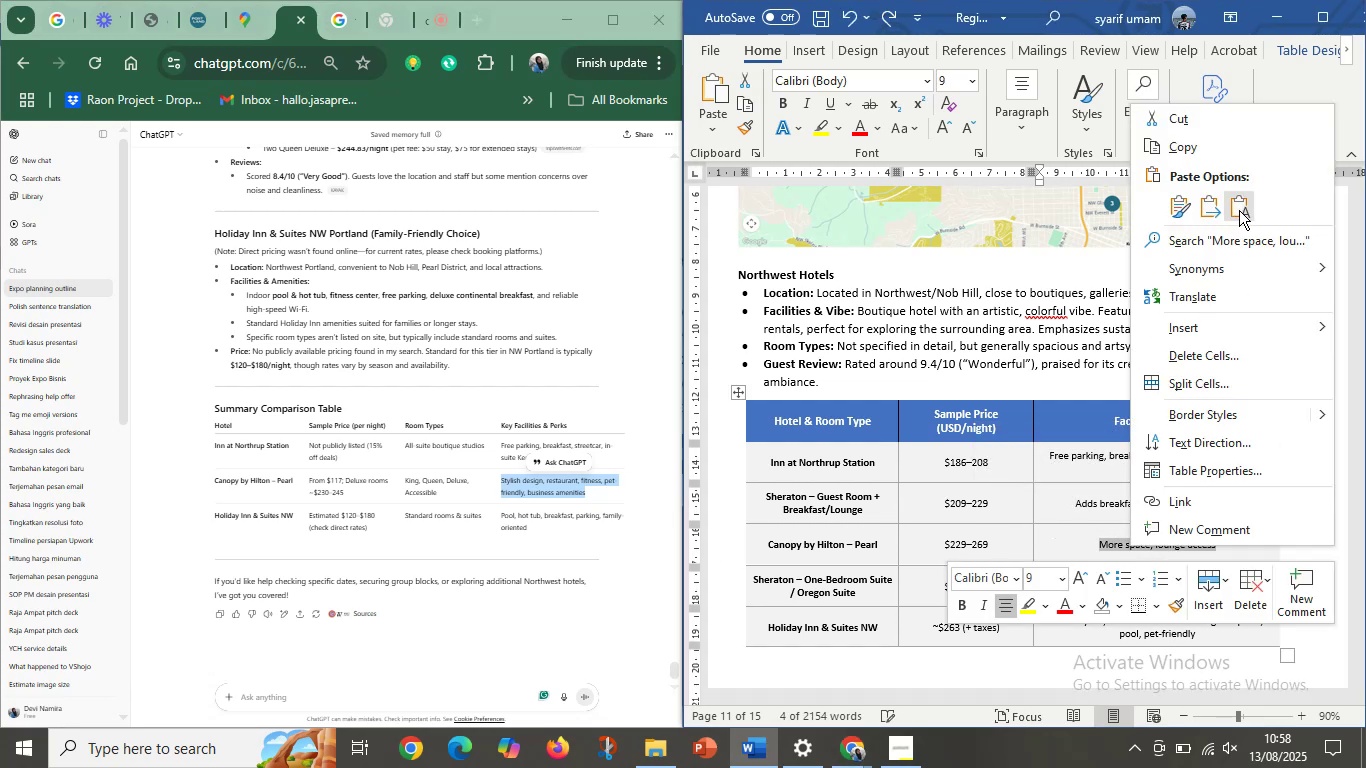 
left_click([1239, 209])
 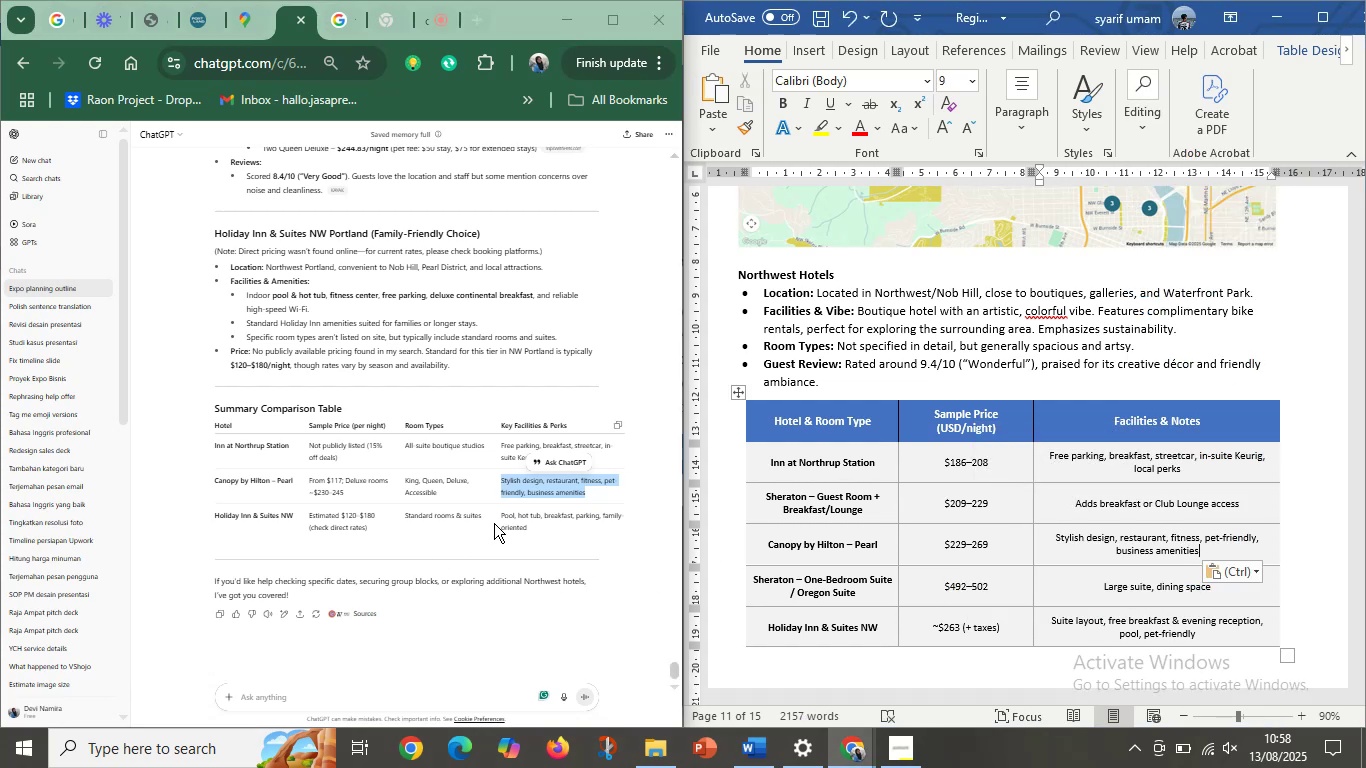 
double_click([507, 515])
 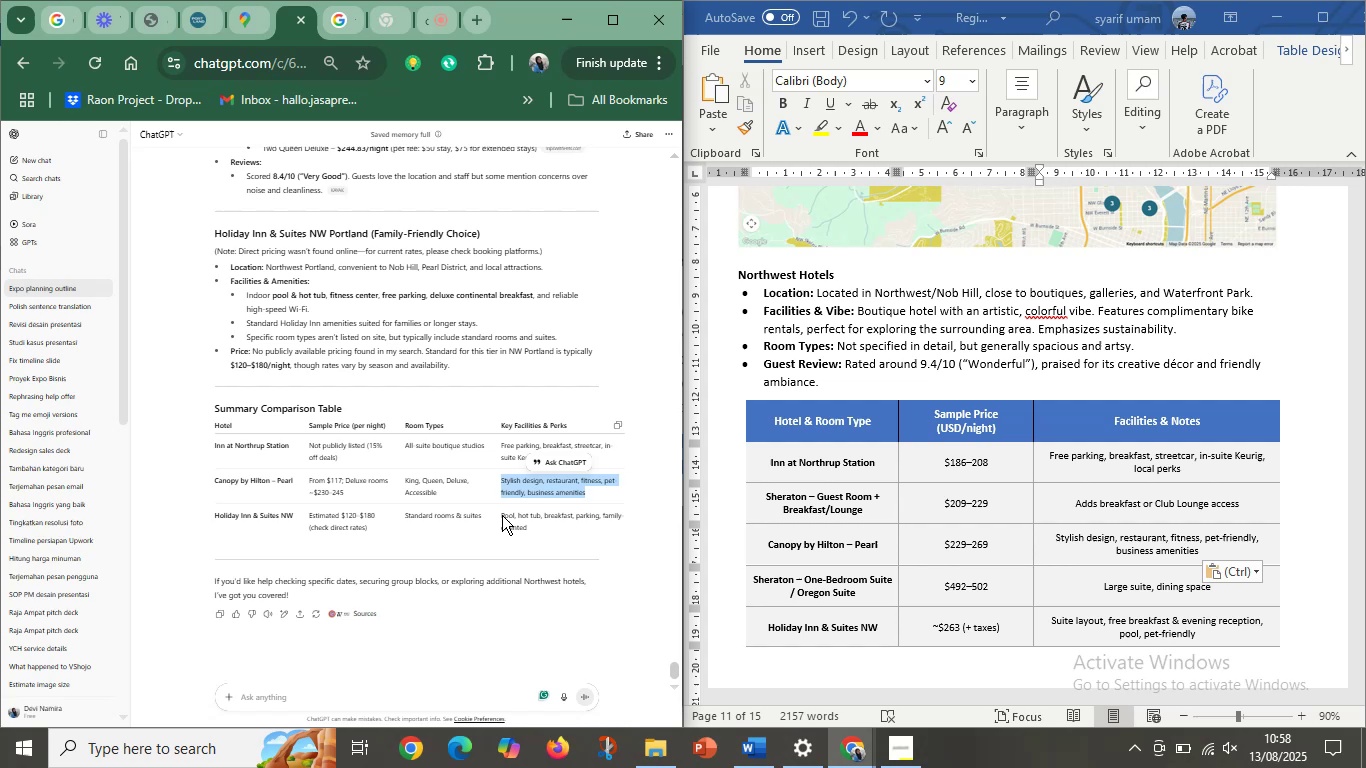 
left_click([502, 515])
 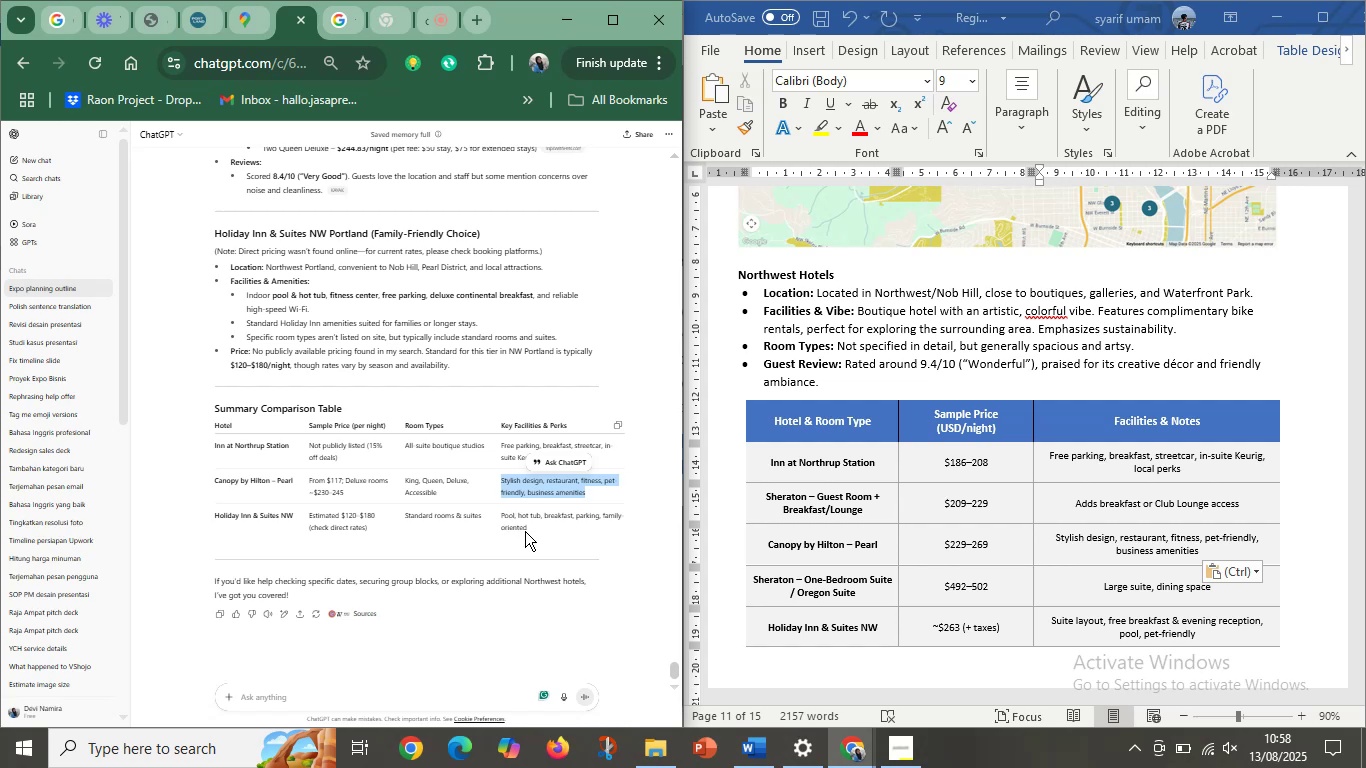 
left_click([525, 531])
 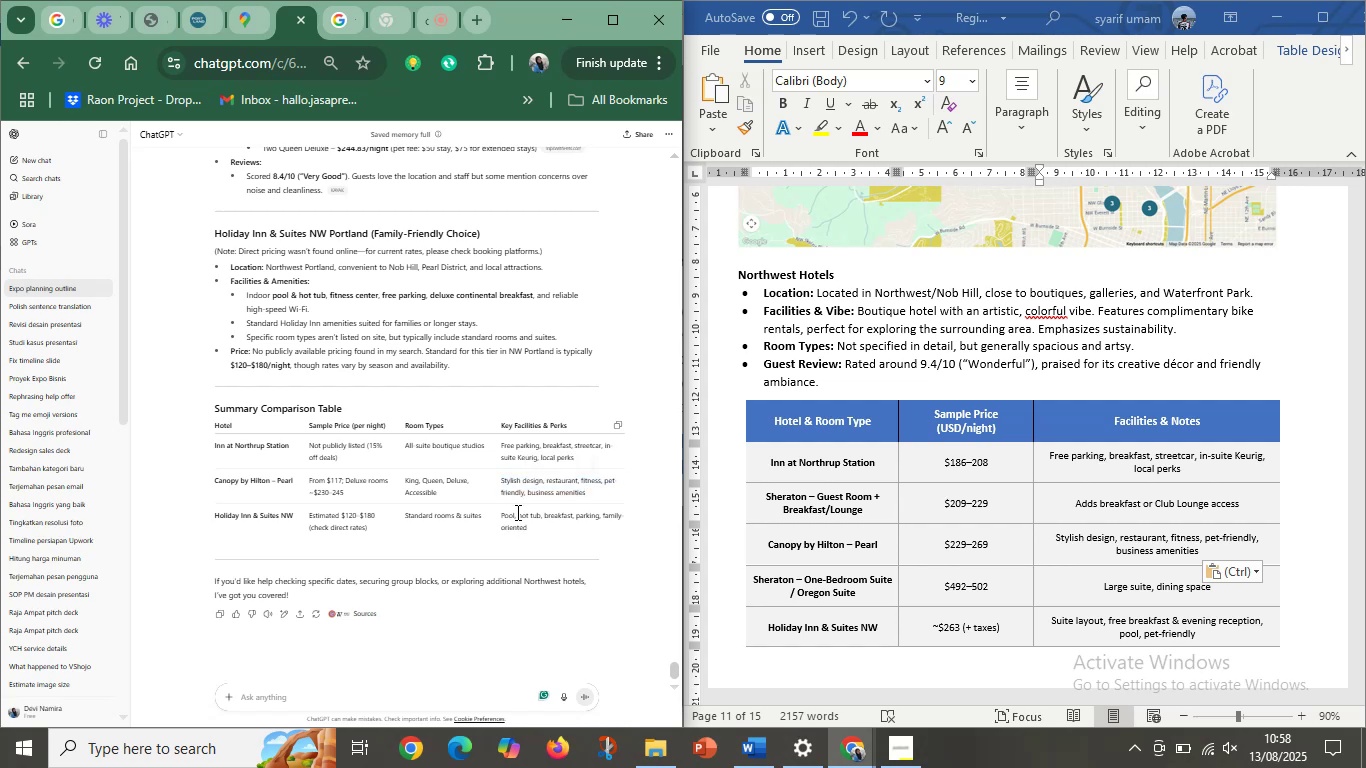 
left_click([516, 512])
 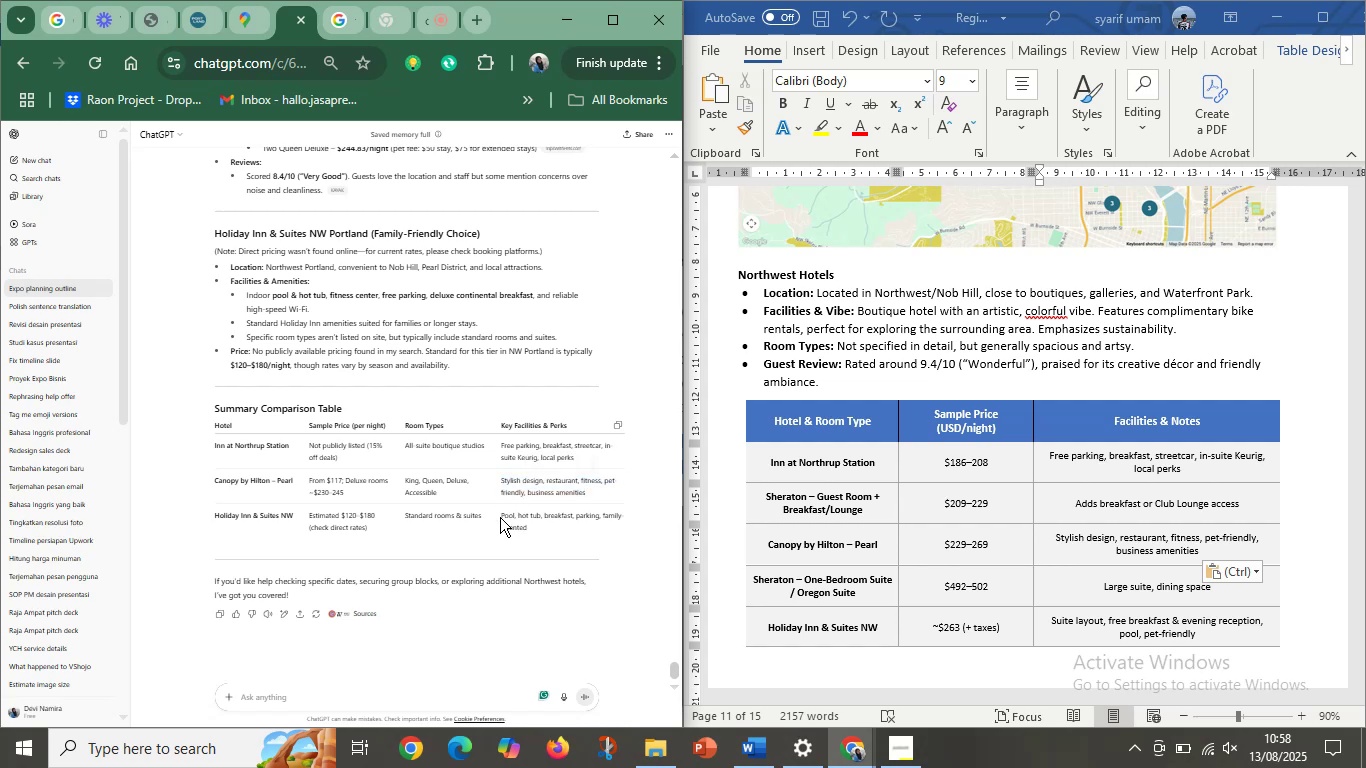 
left_click_drag(start_coordinate=[500, 517], to_coordinate=[532, 525])
 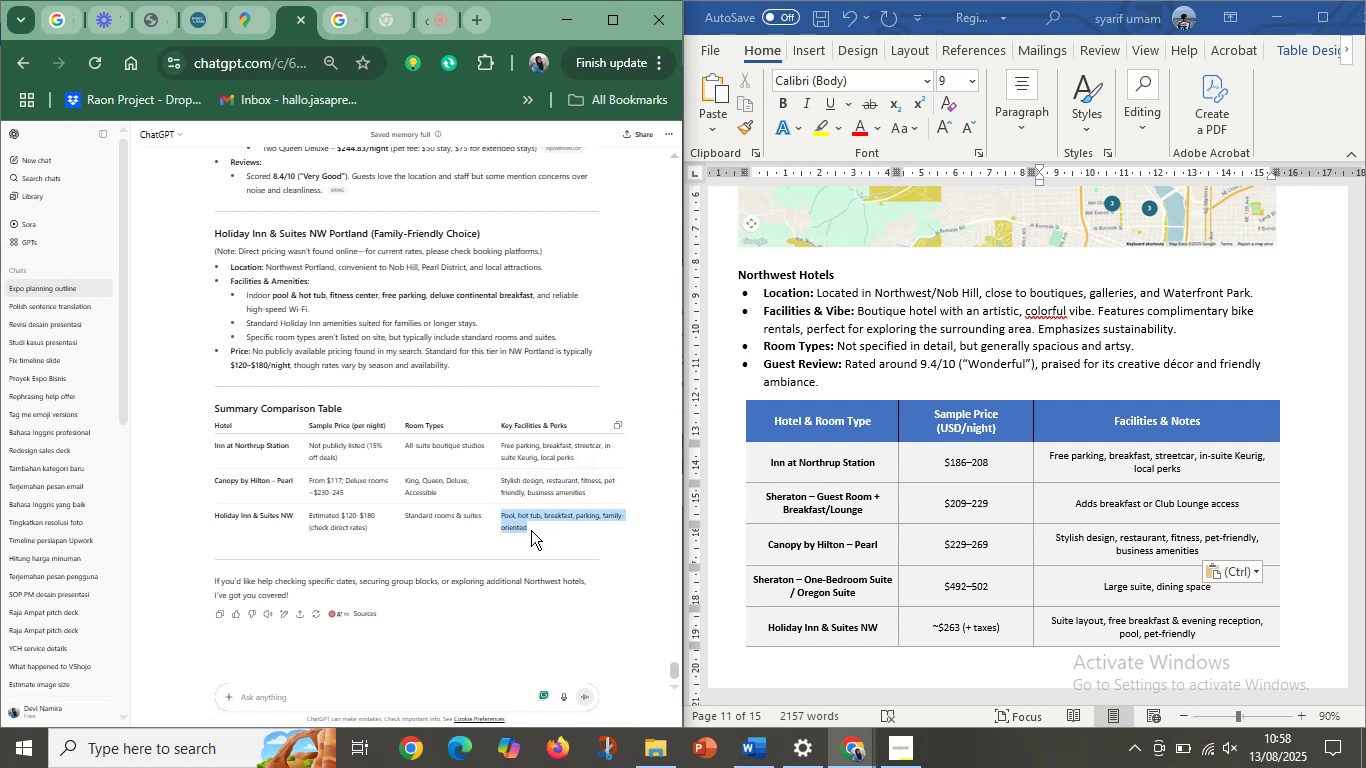 
key(Control+C)
 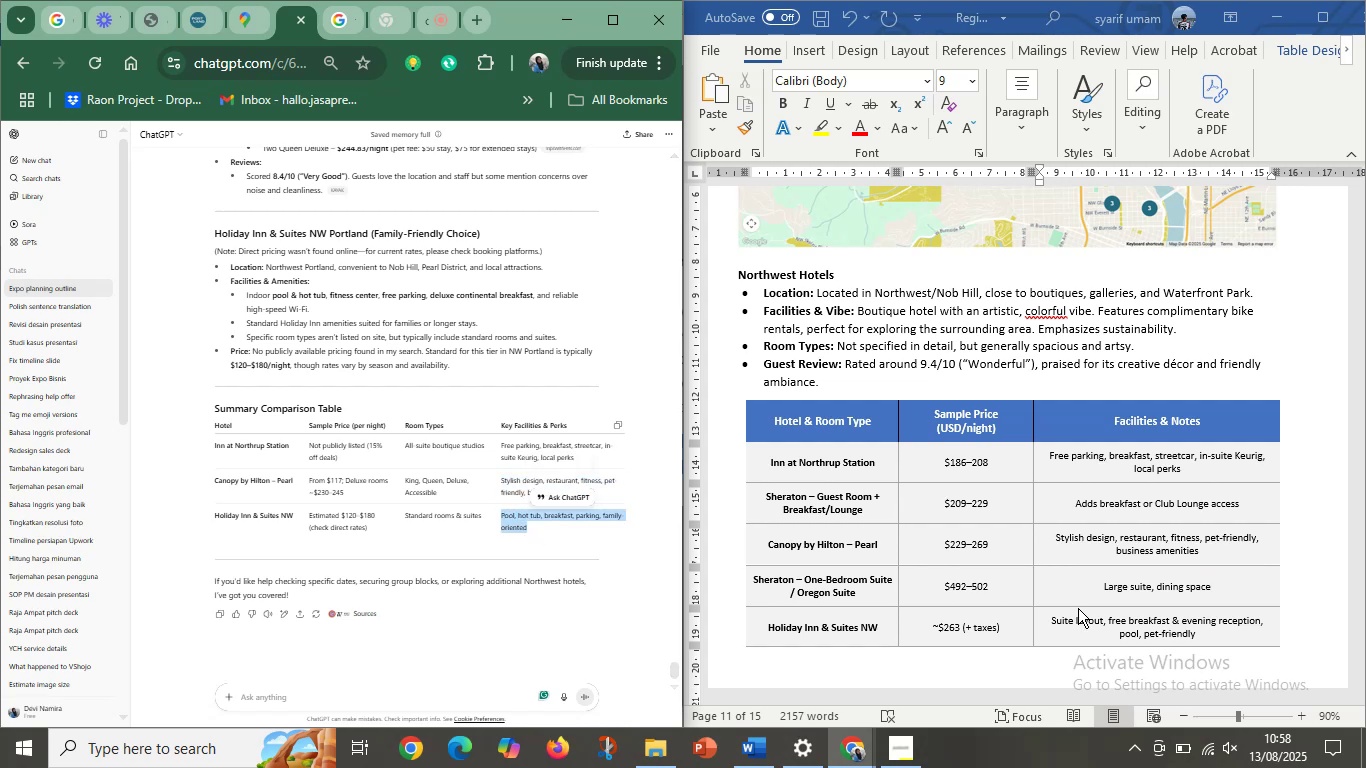 
left_click([1079, 610])
 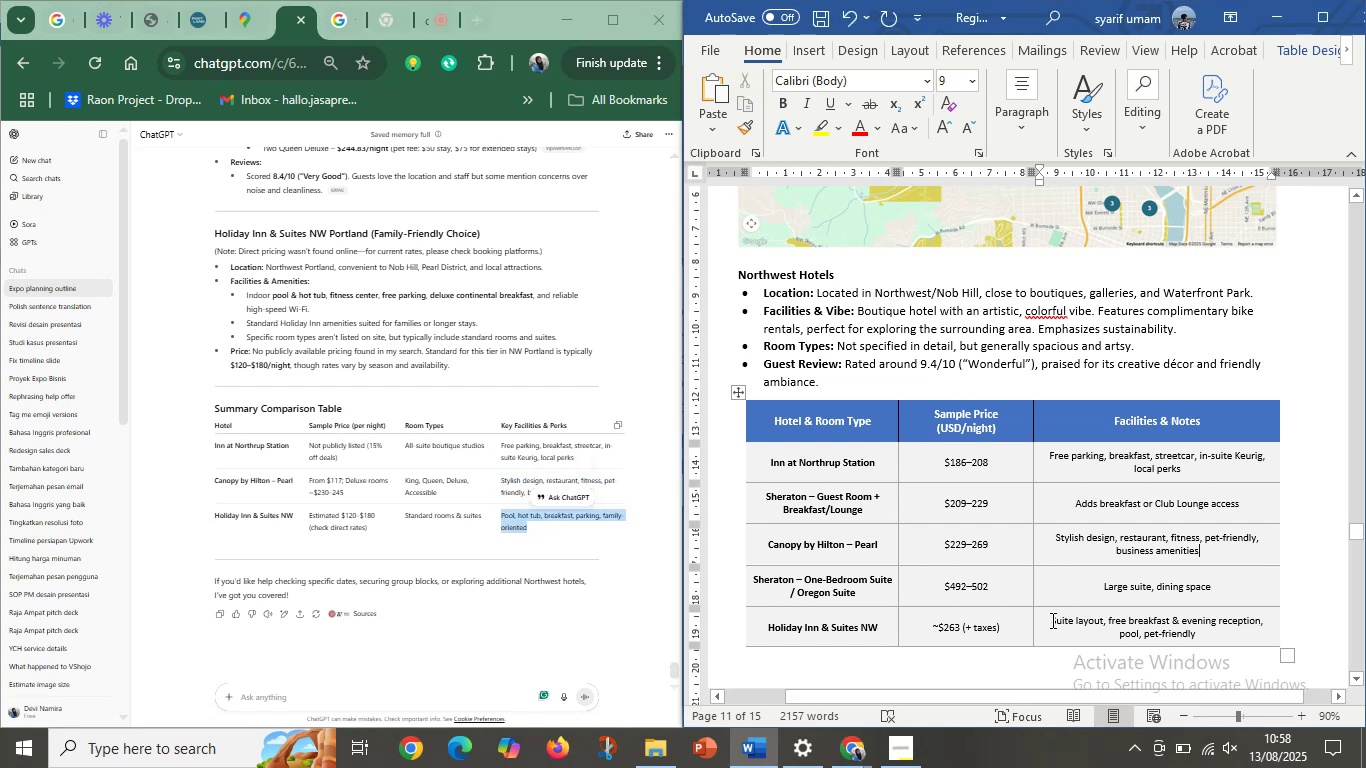 
left_click_drag(start_coordinate=[1051, 620], to_coordinate=[1234, 640])
 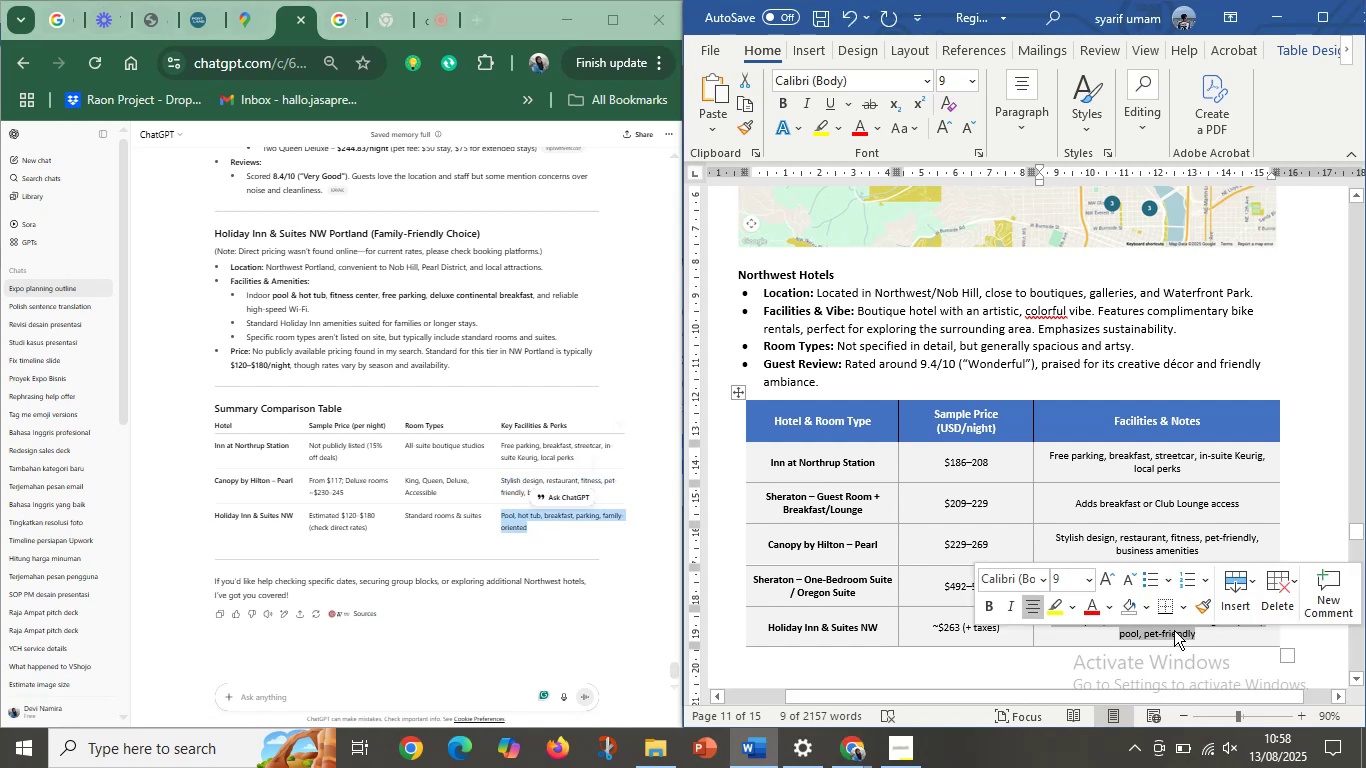 
right_click([1174, 630])
 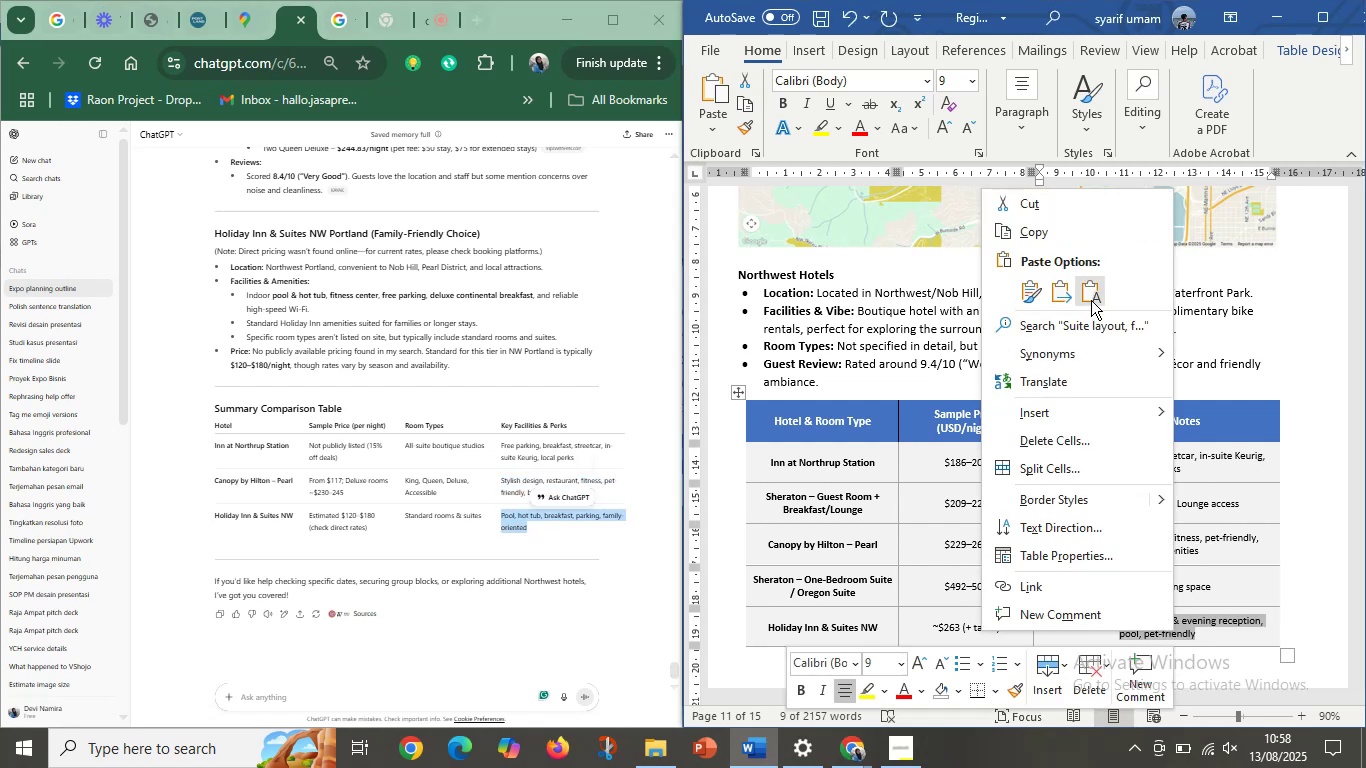 
left_click([1091, 297])
 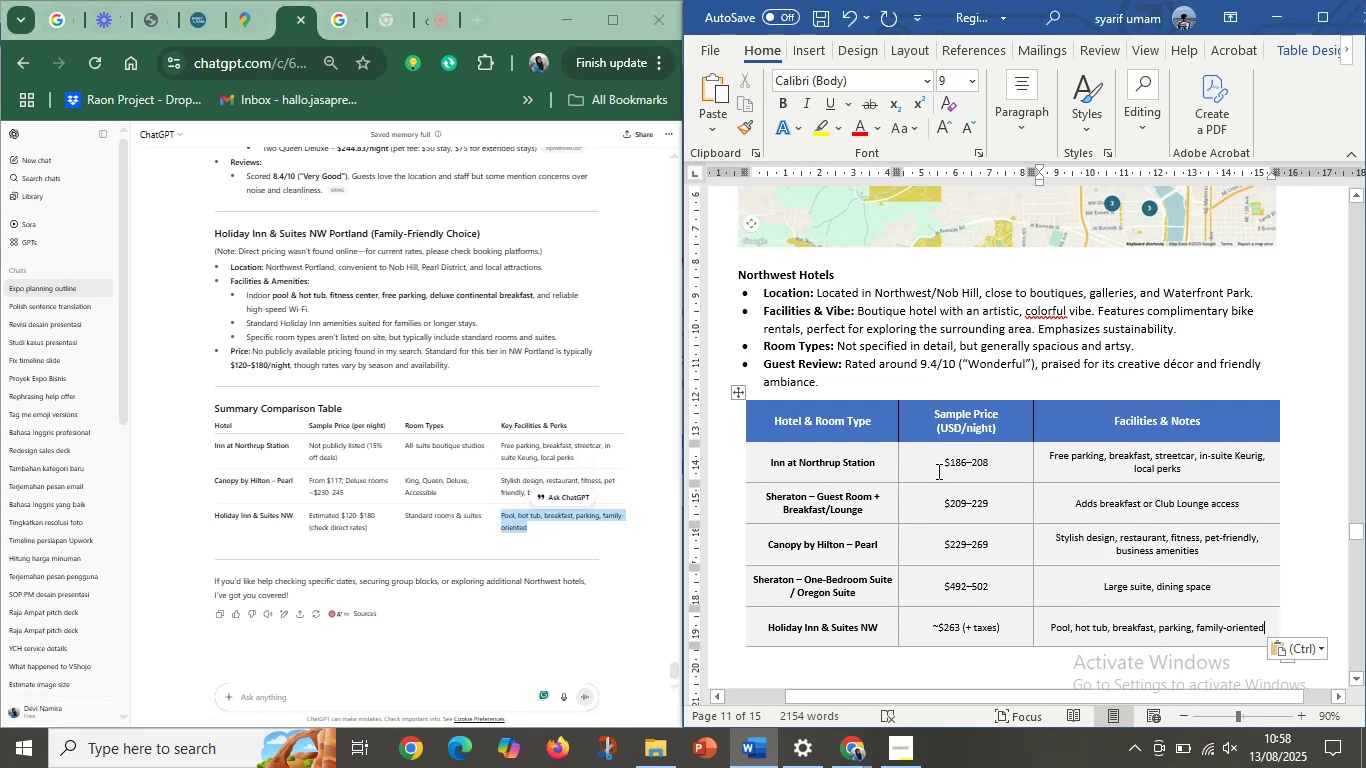 
left_click([948, 467])
 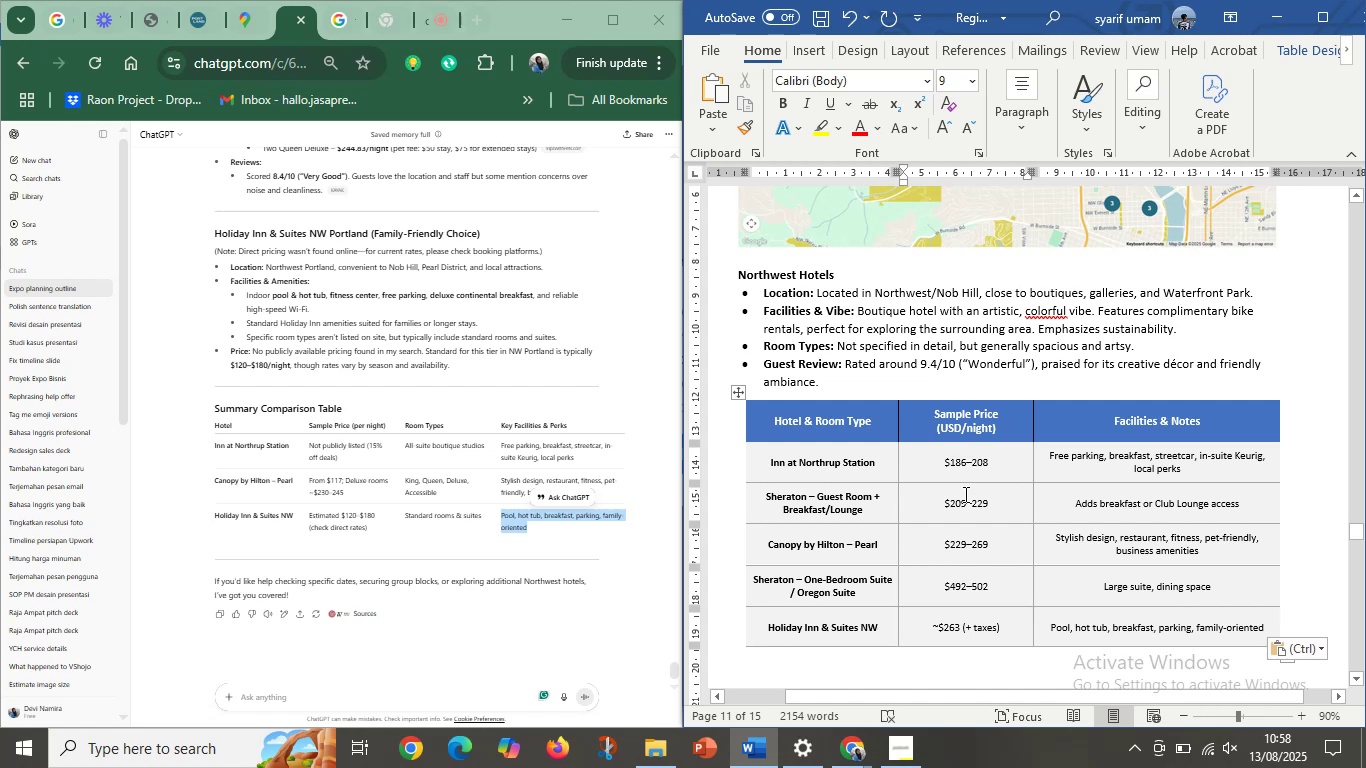 
left_click_drag(start_coordinate=[991, 463], to_coordinate=[911, 463])
 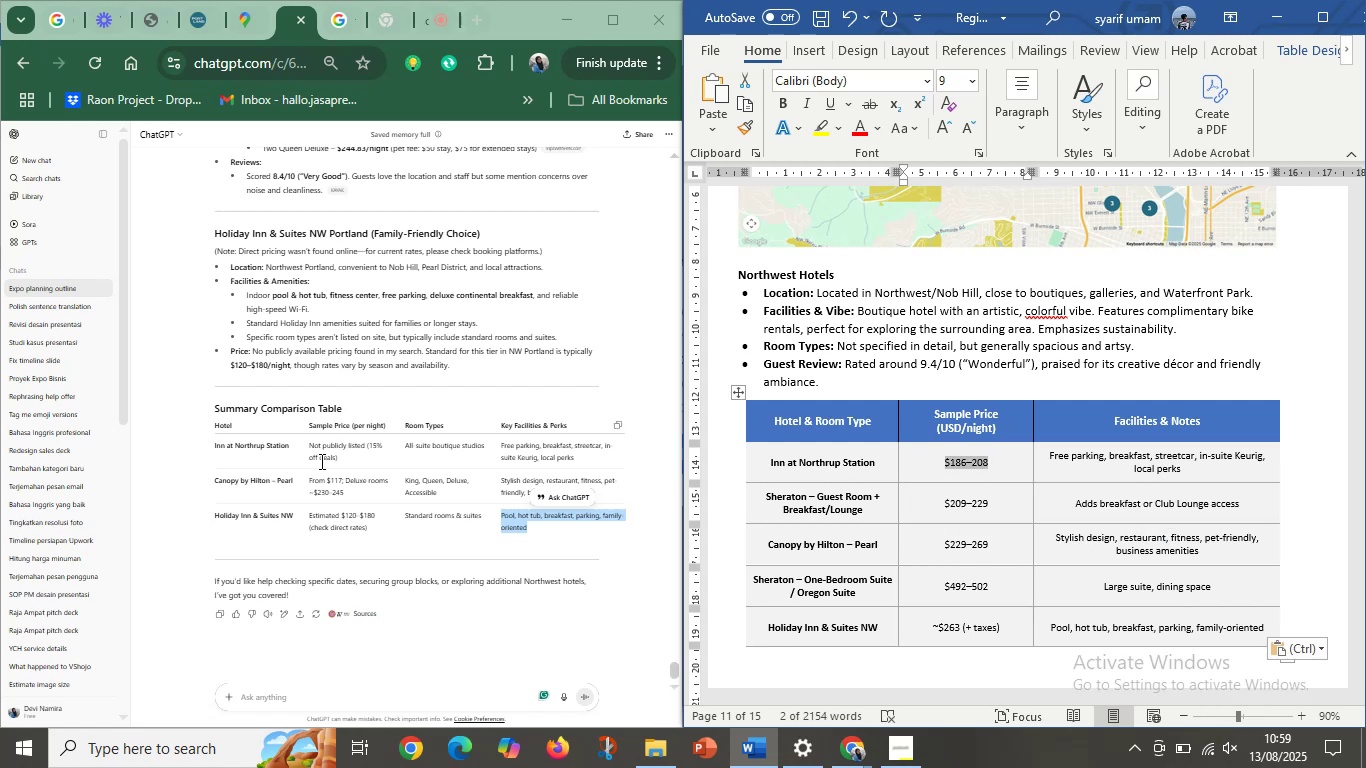 
left_click([320, 461])
 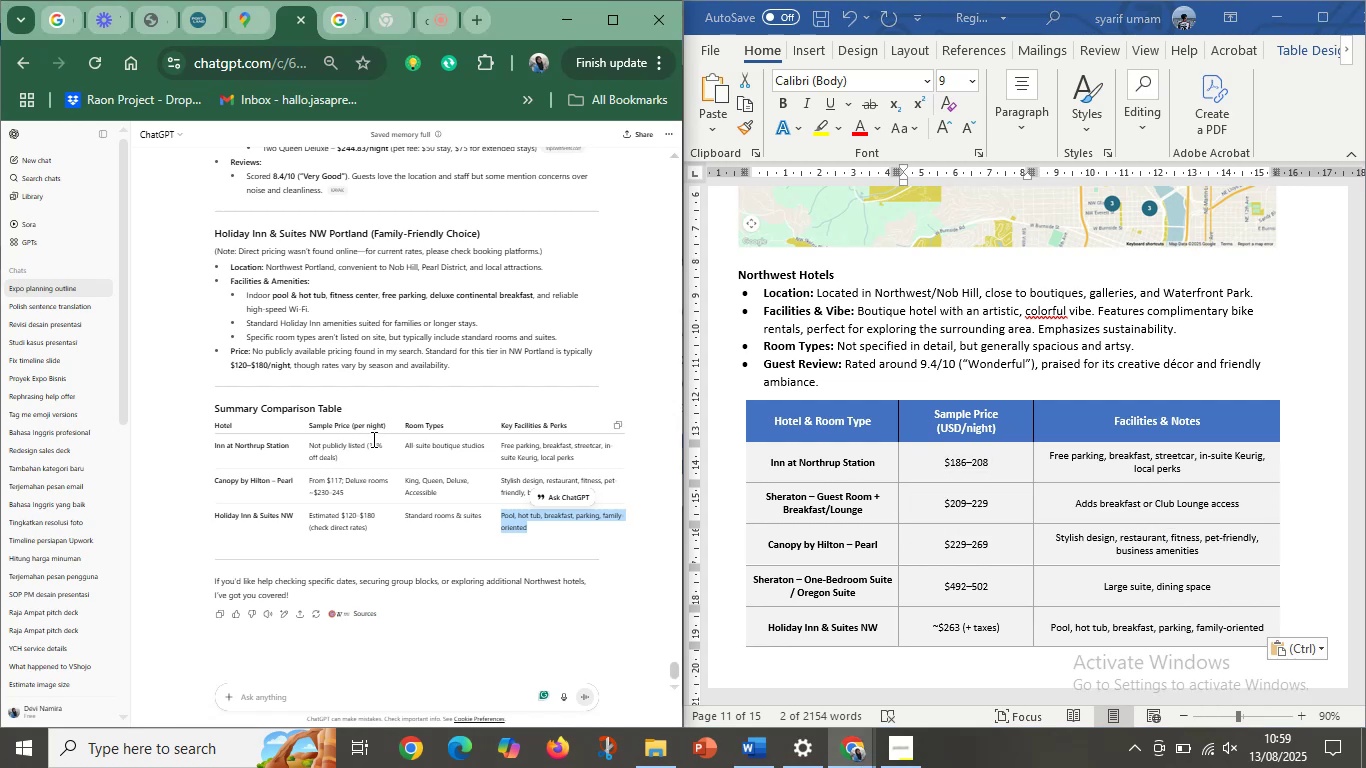 
left_click_drag(start_coordinate=[372, 441], to_coordinate=[389, 448])
 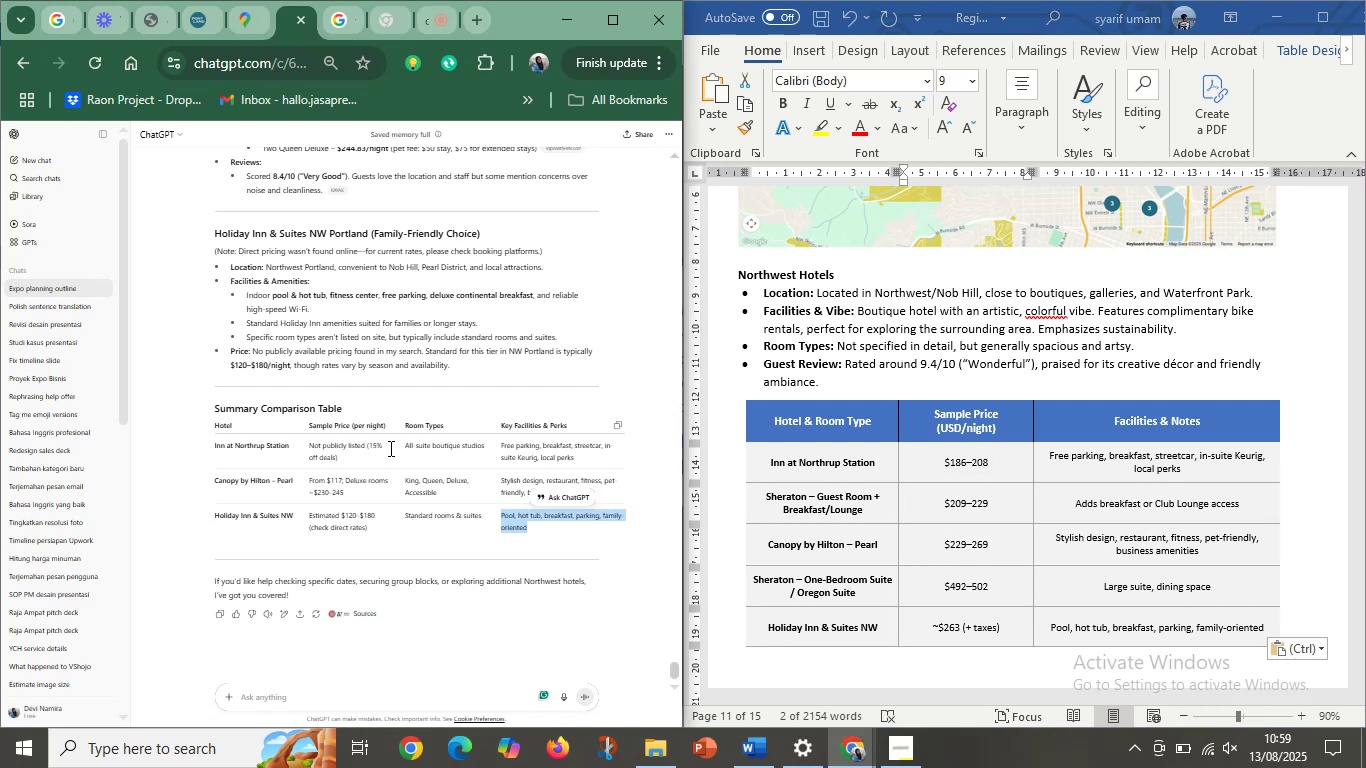 
key(Control+C)
 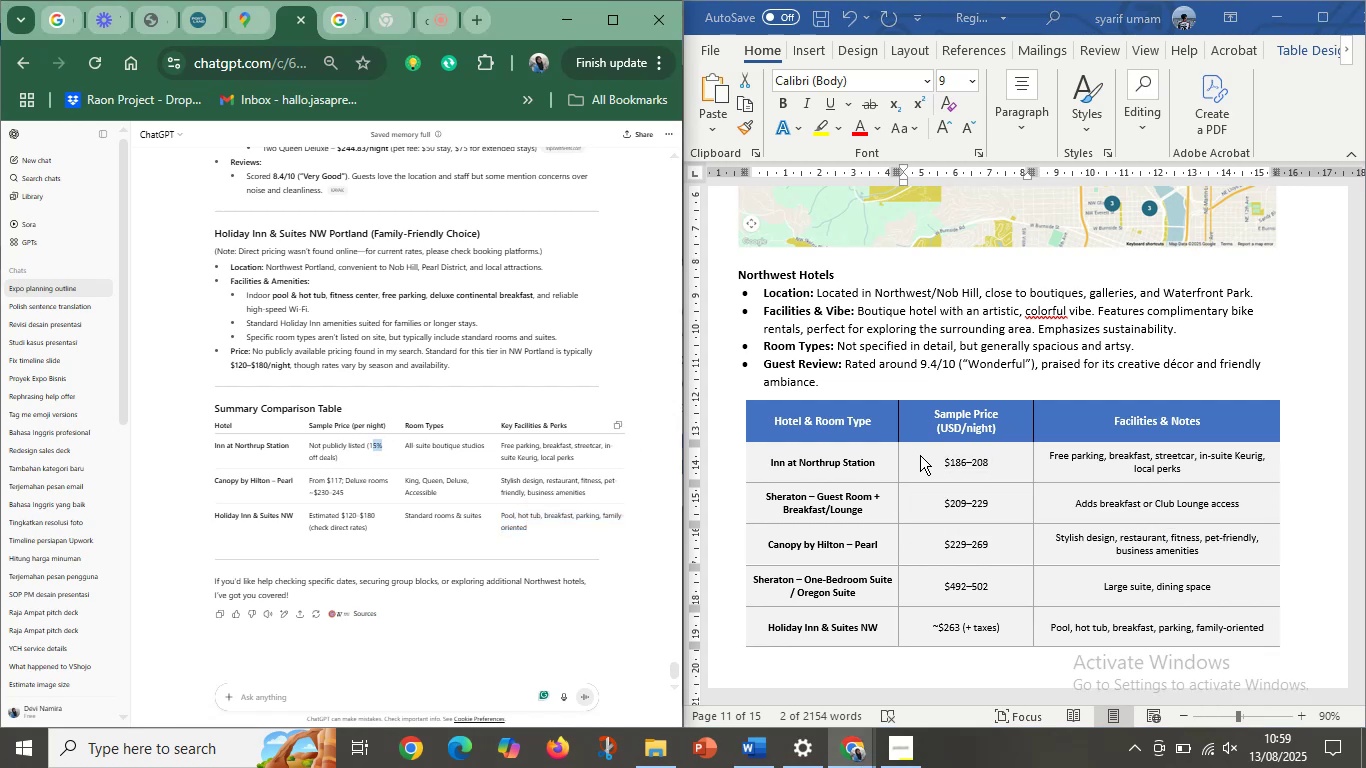 
left_click([957, 455])
 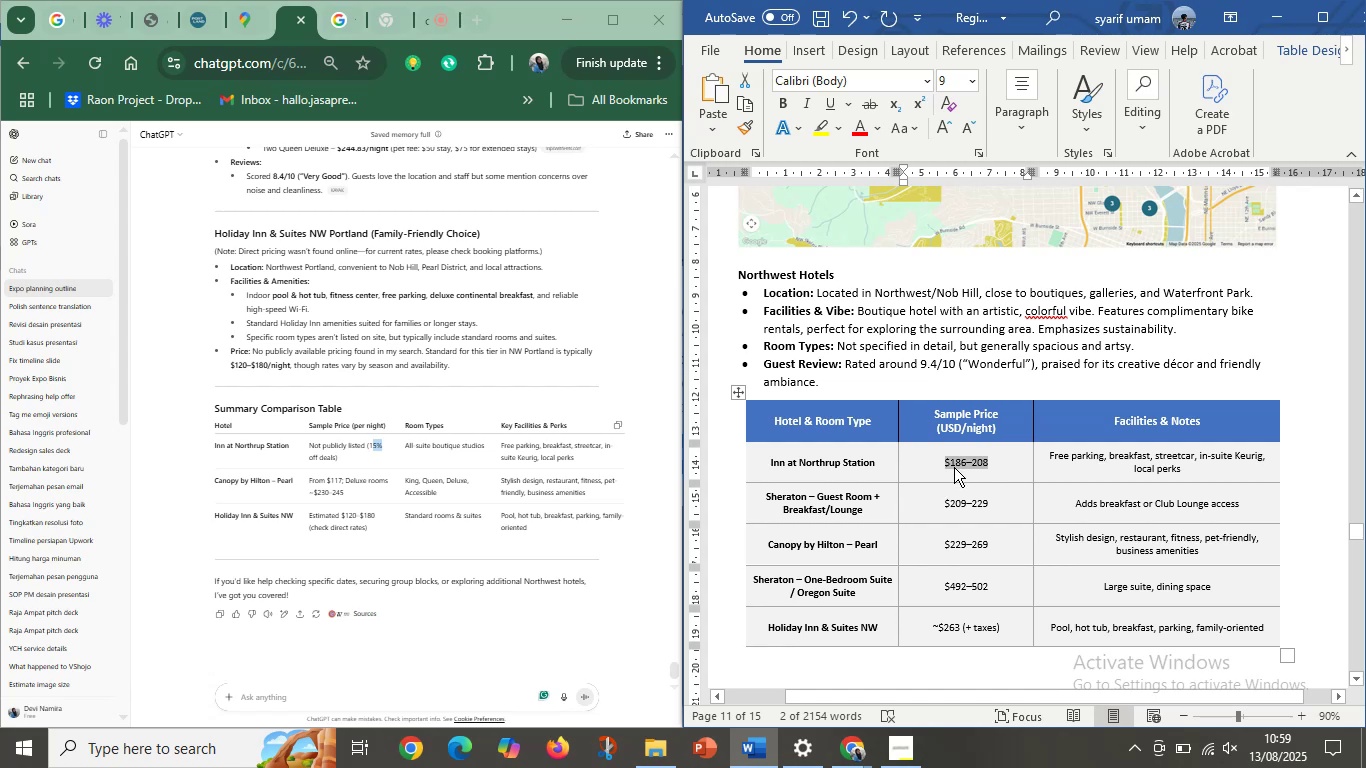 
left_click([954, 467])
 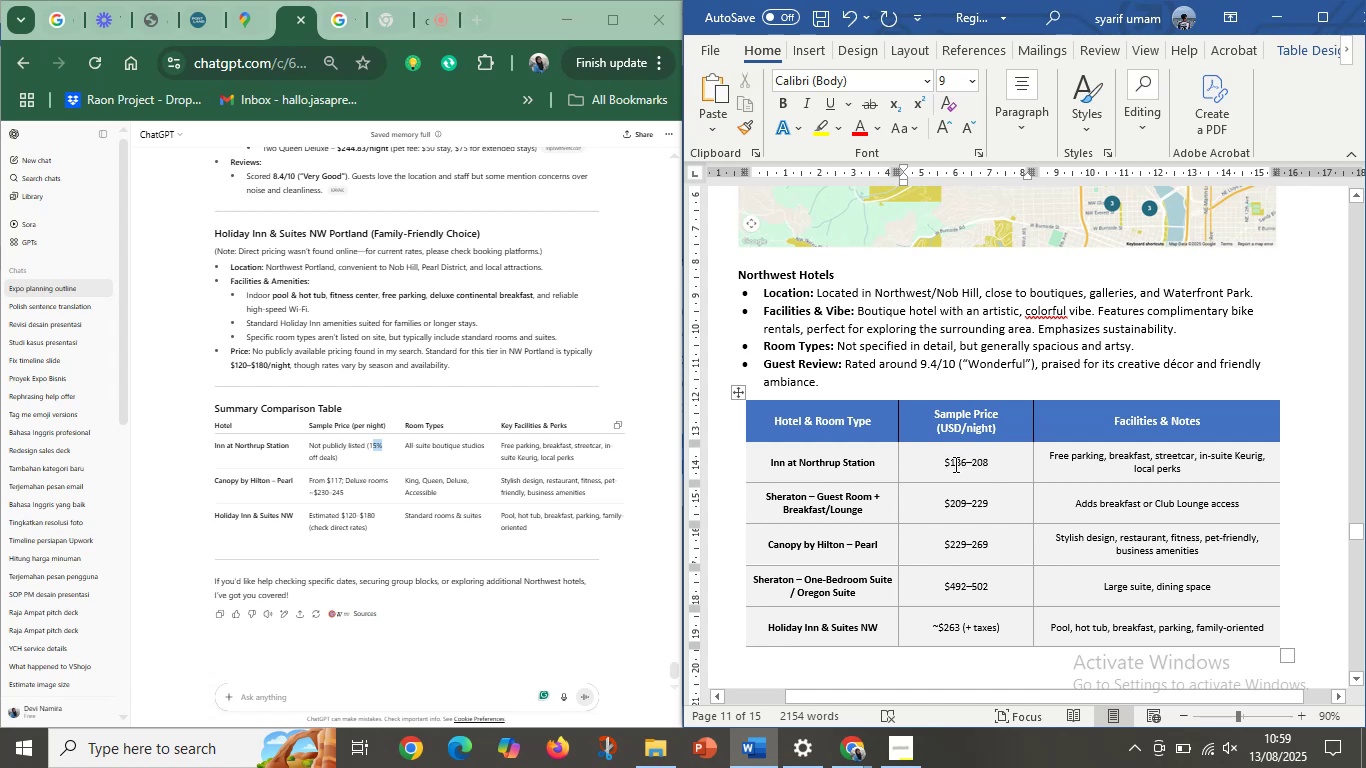 
left_click_drag(start_coordinate=[953, 464], to_coordinate=[1016, 464])
 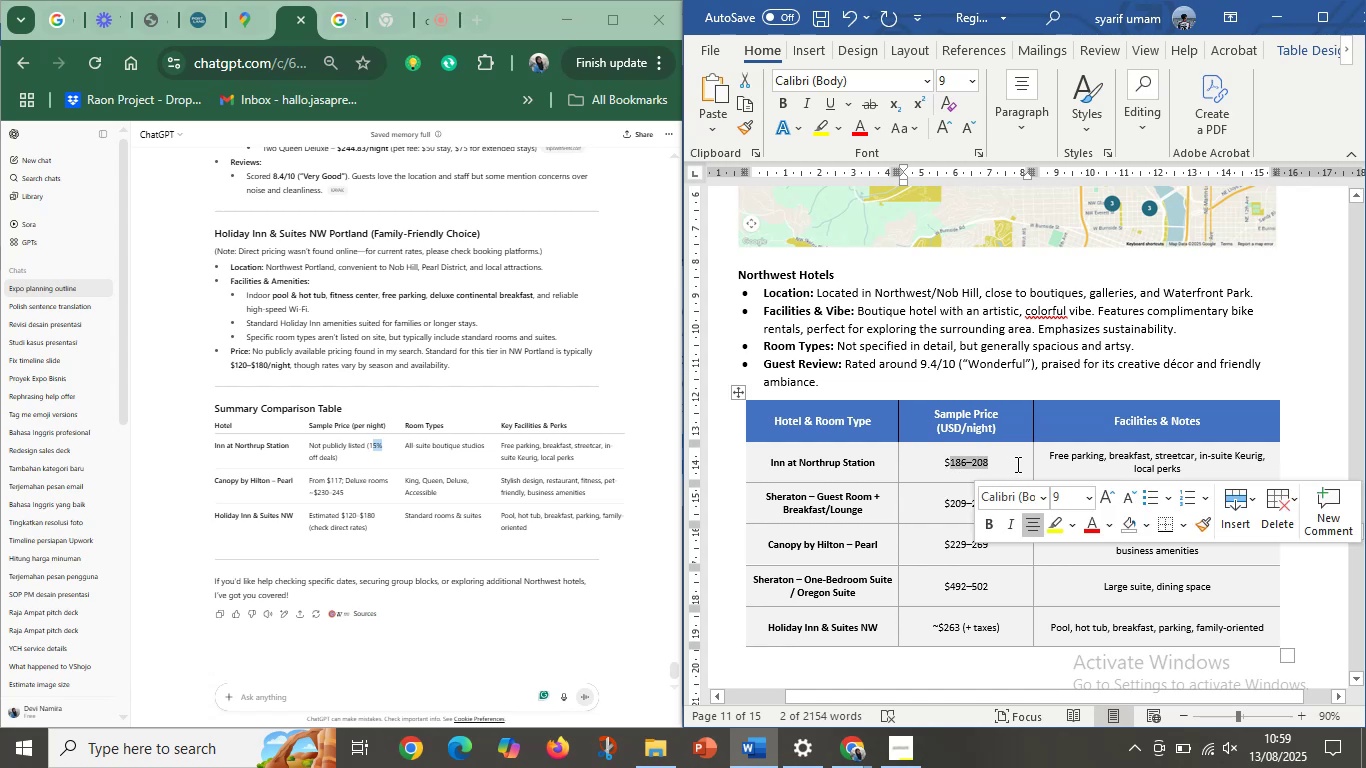 
type(349)
 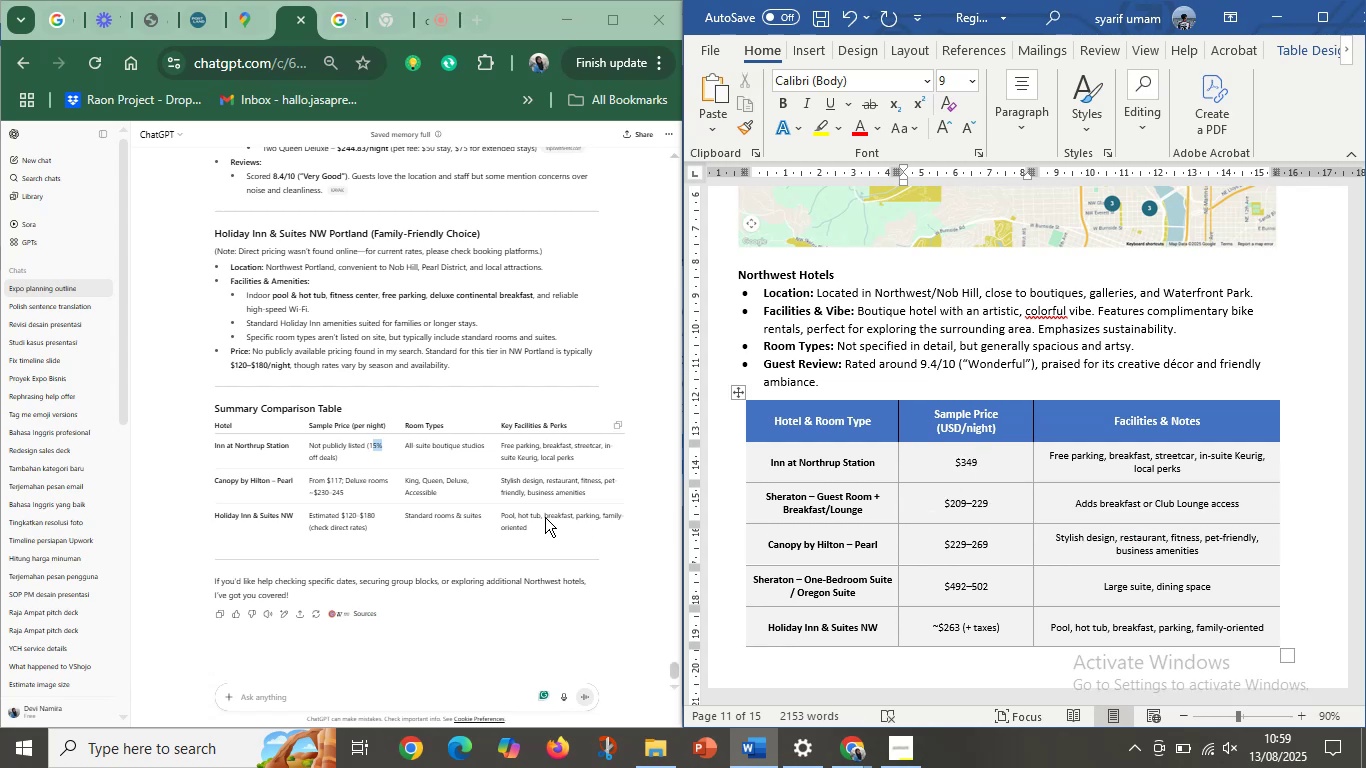 
left_click([352, 490])
 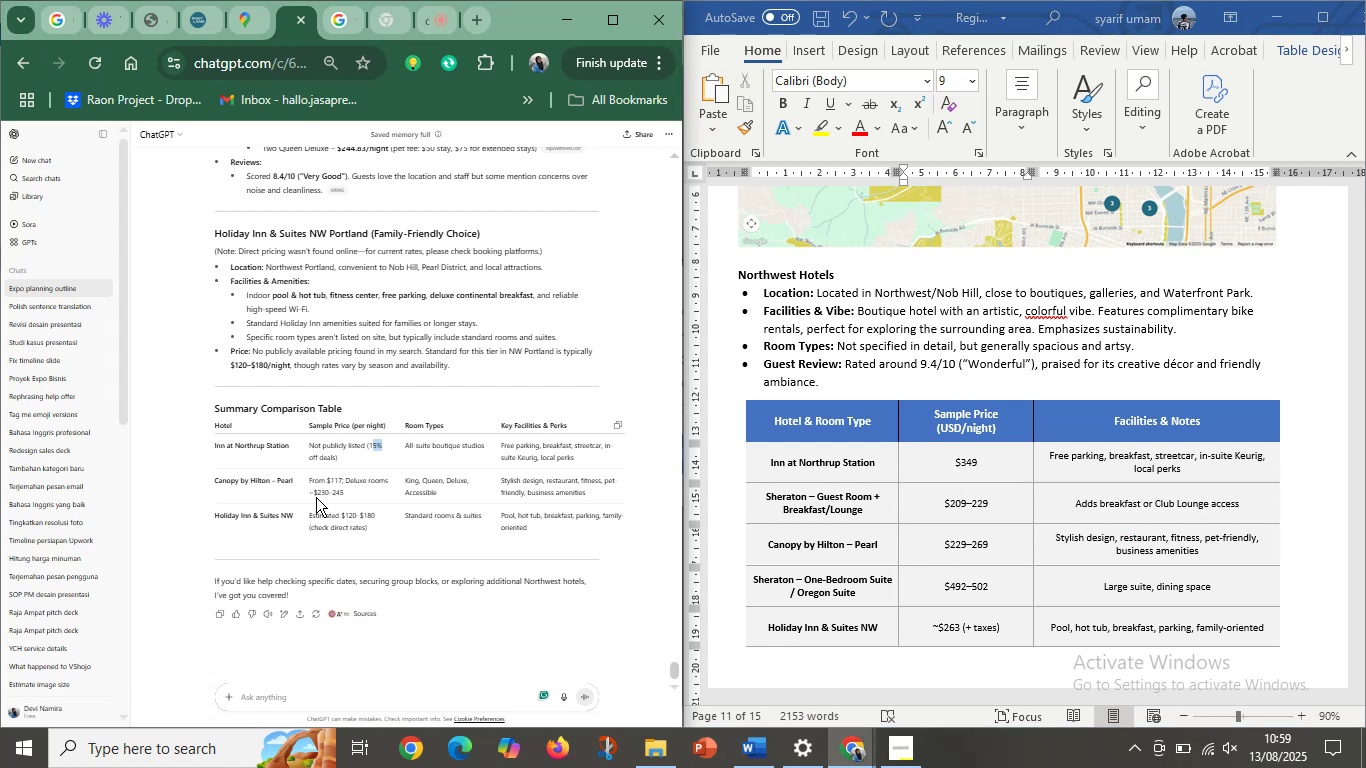 
left_click([315, 497])
 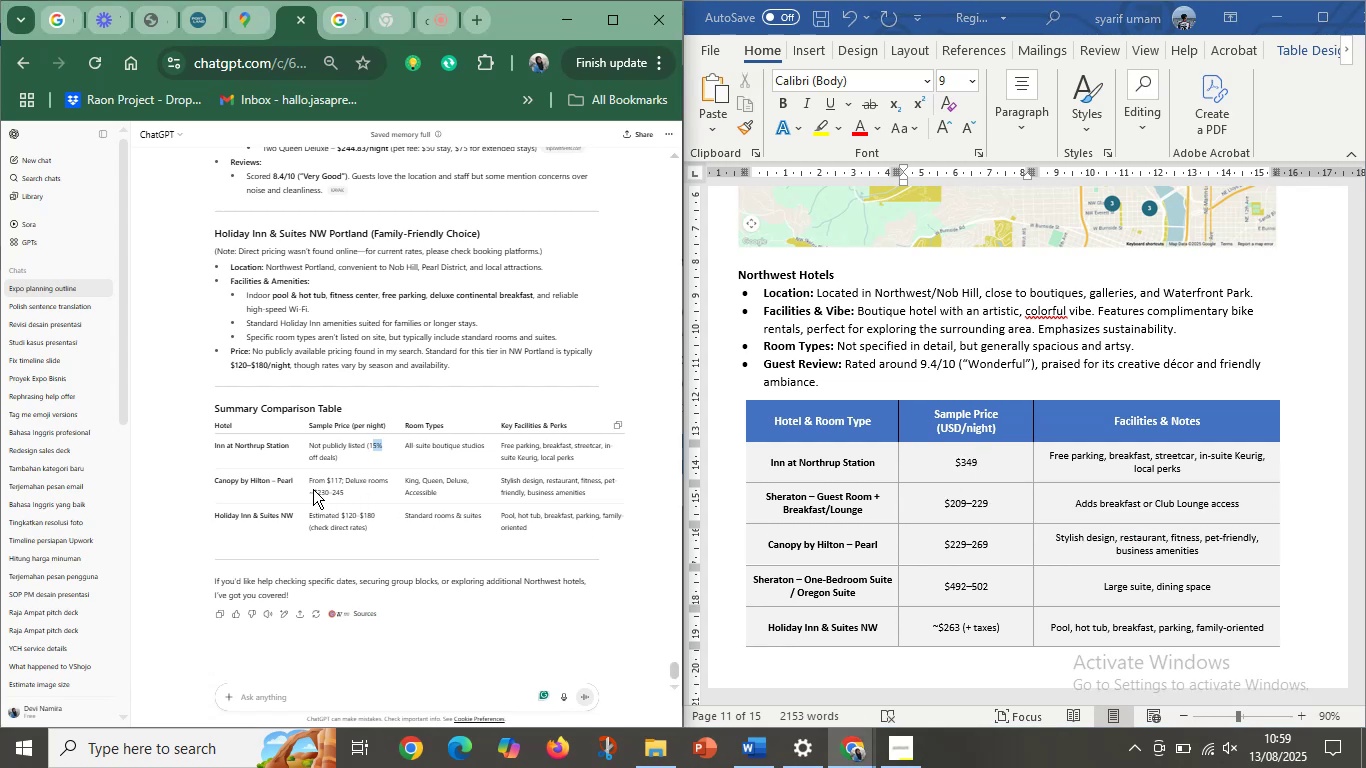 
left_click([313, 489])
 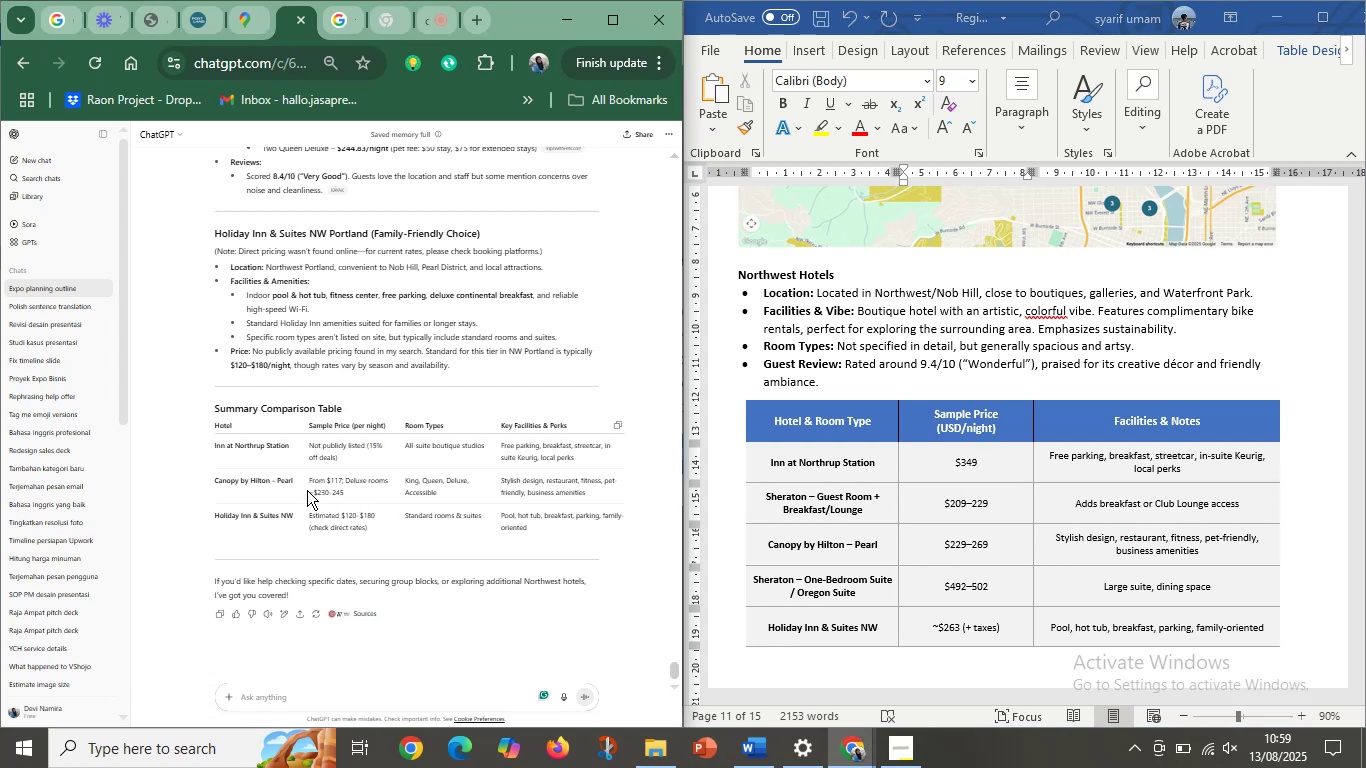 
left_click_drag(start_coordinate=[307, 490], to_coordinate=[373, 491])
 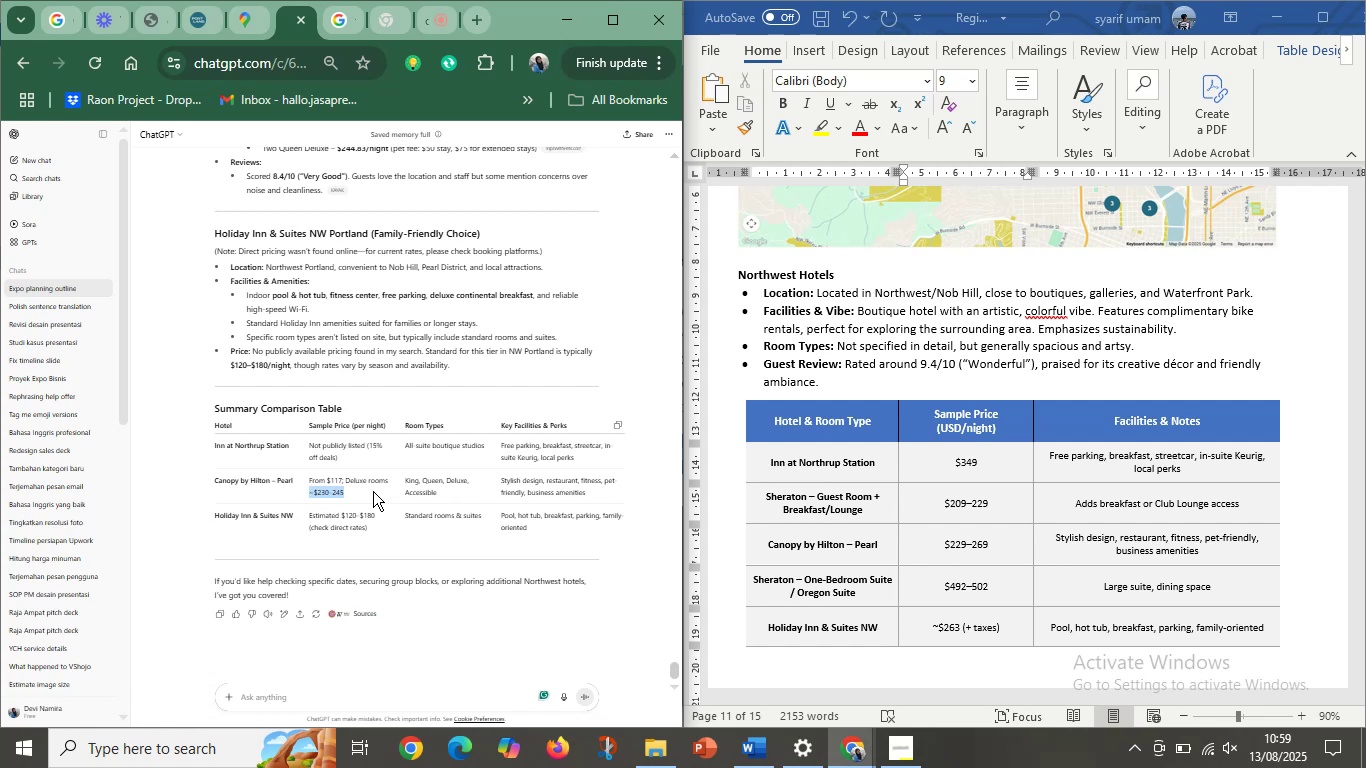 
key(Control+C)
 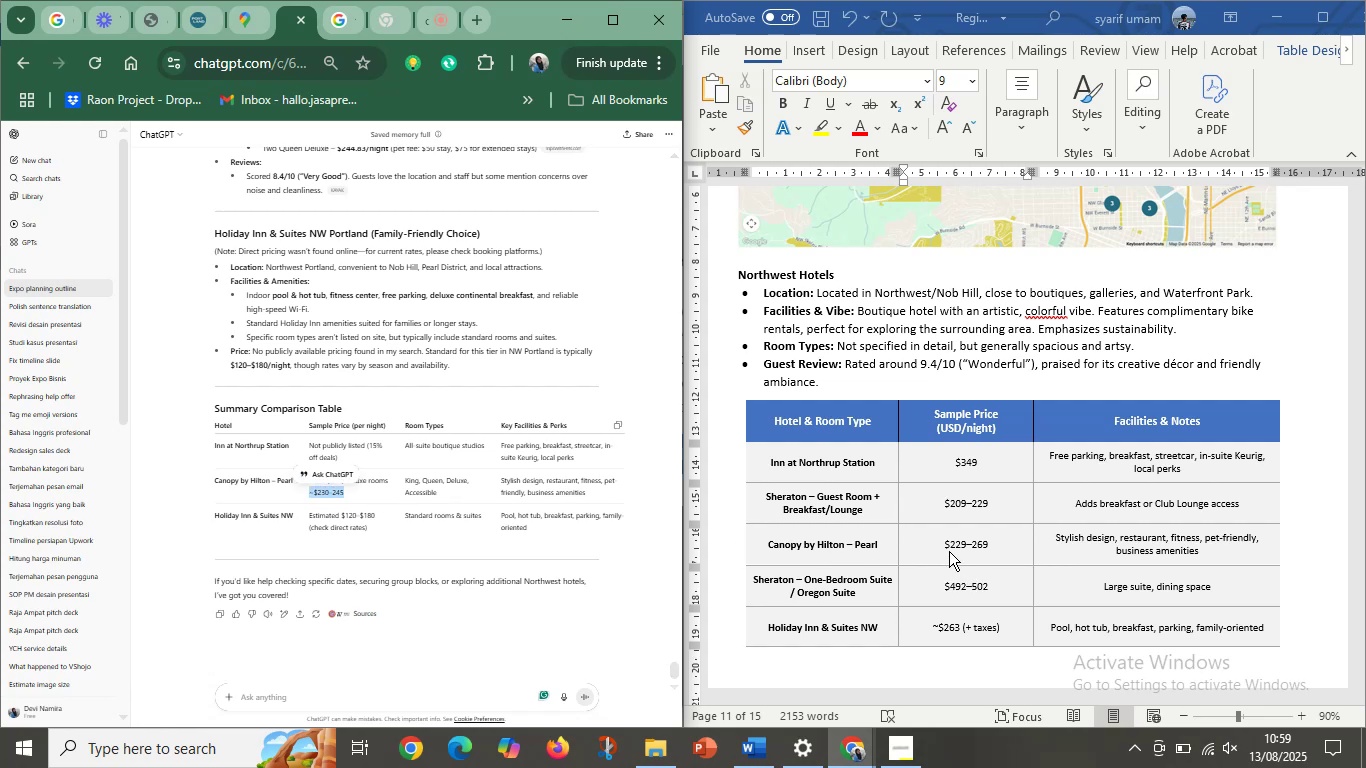 
left_click([949, 551])
 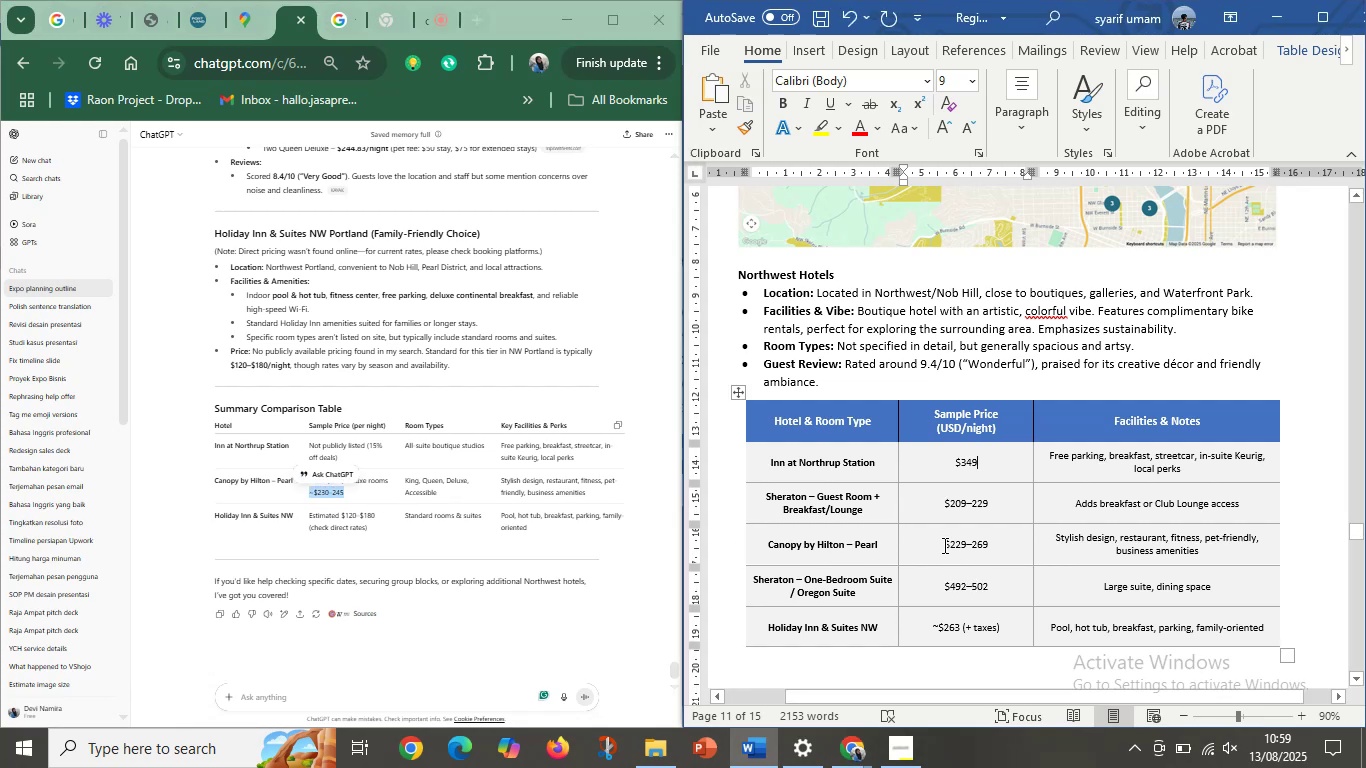 
left_click_drag(start_coordinate=[943, 545], to_coordinate=[1037, 543])
 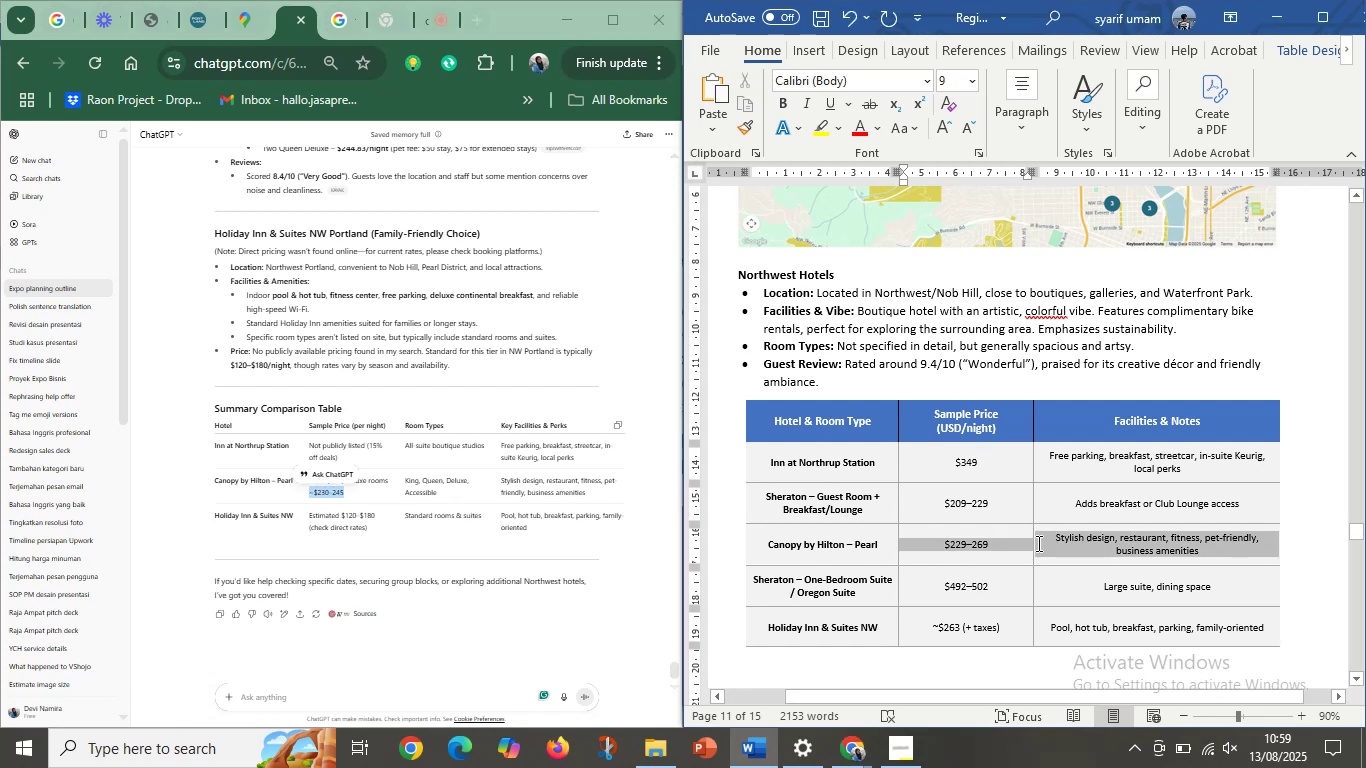 
key(Control+ControlLeft)
 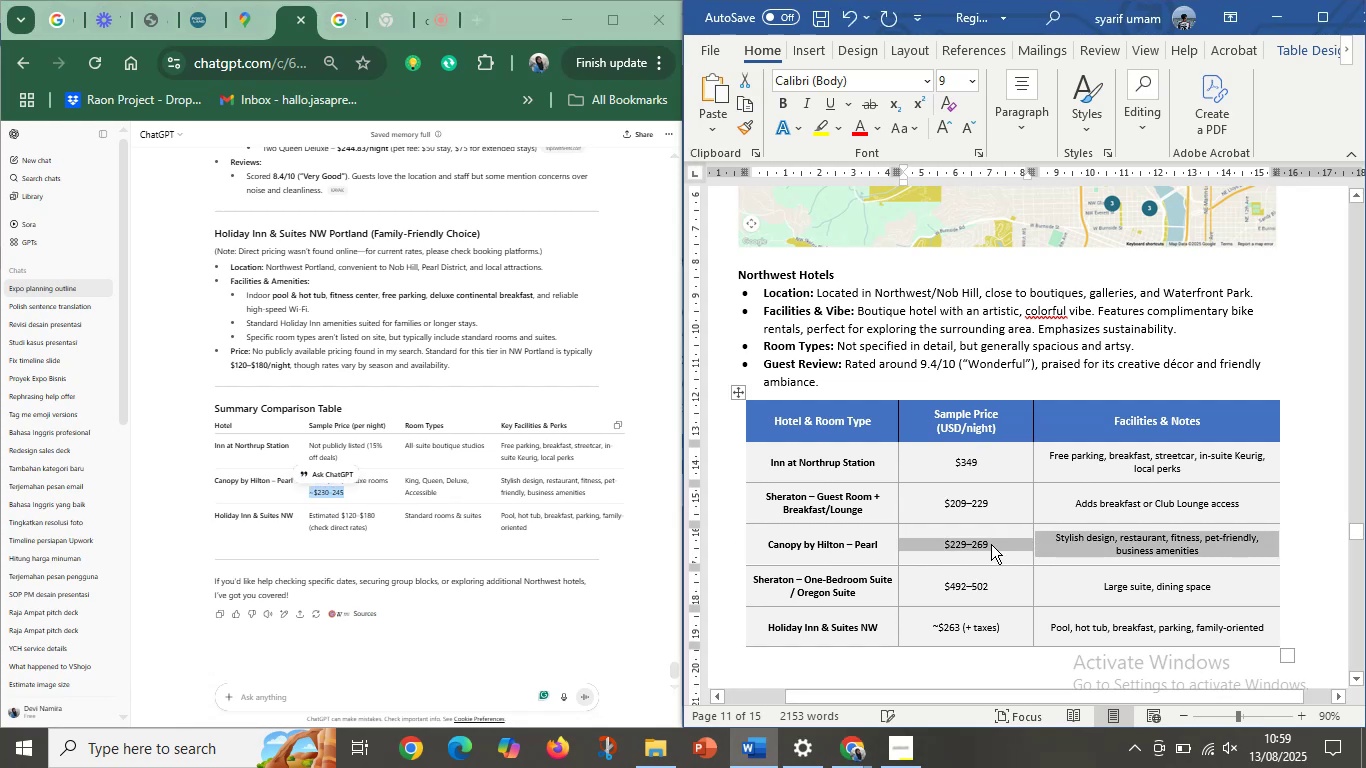 
left_click([991, 544])
 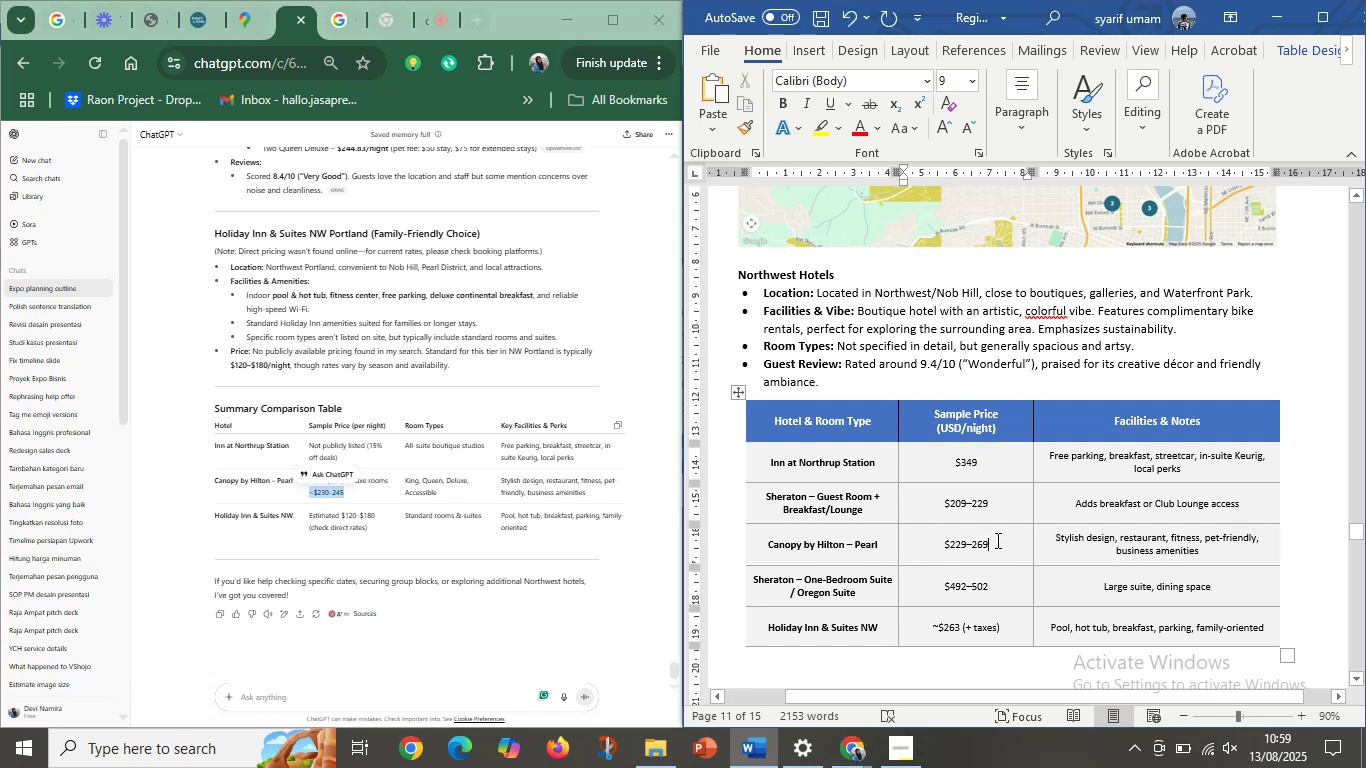 
left_click_drag(start_coordinate=[996, 540], to_coordinate=[944, 545])
 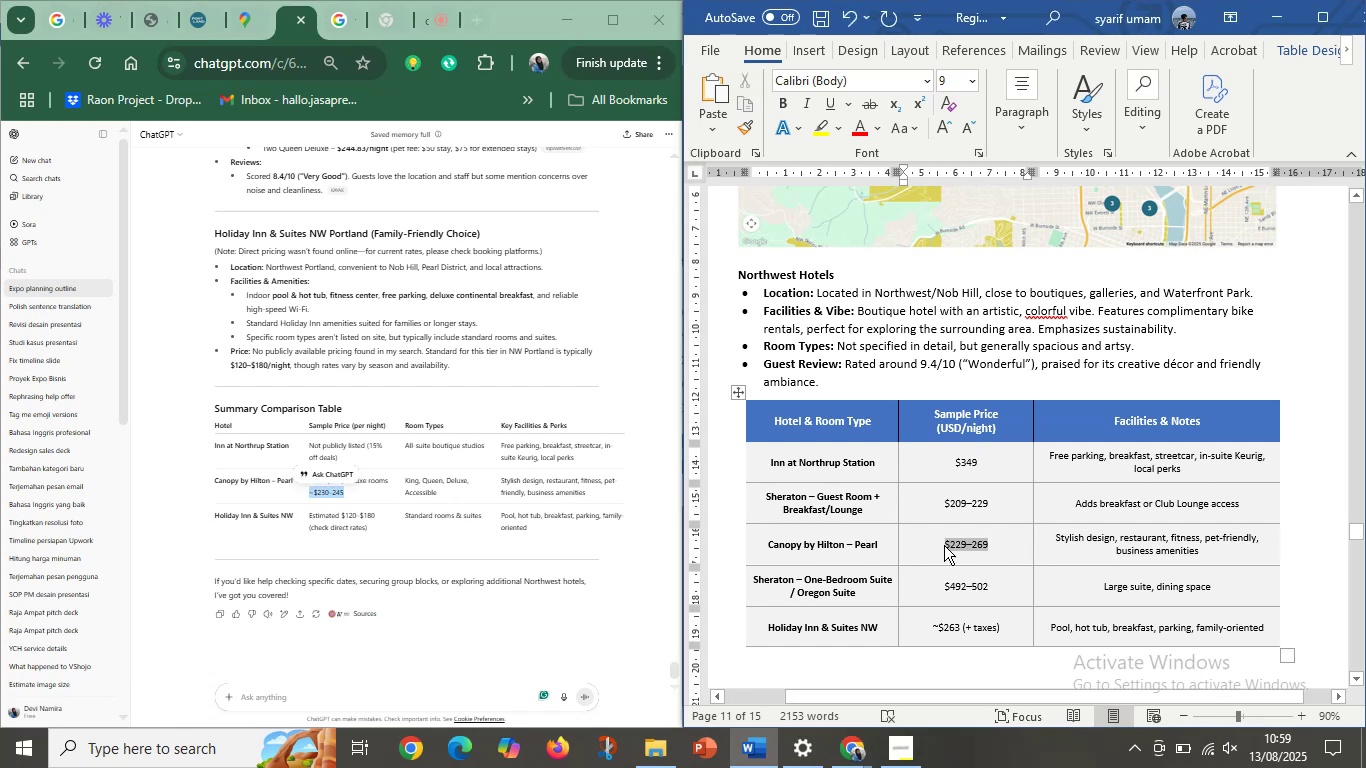 
key(Control+V)
 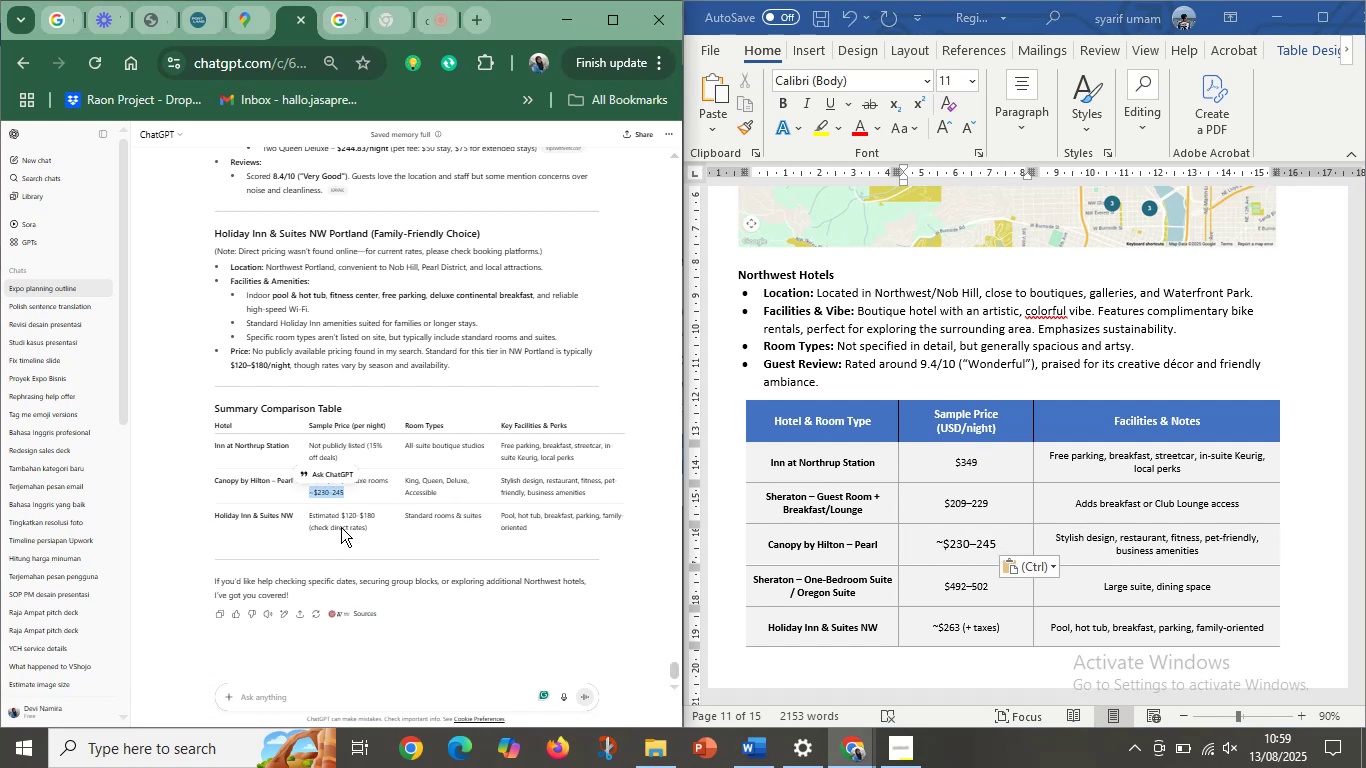 
double_click([344, 516])
 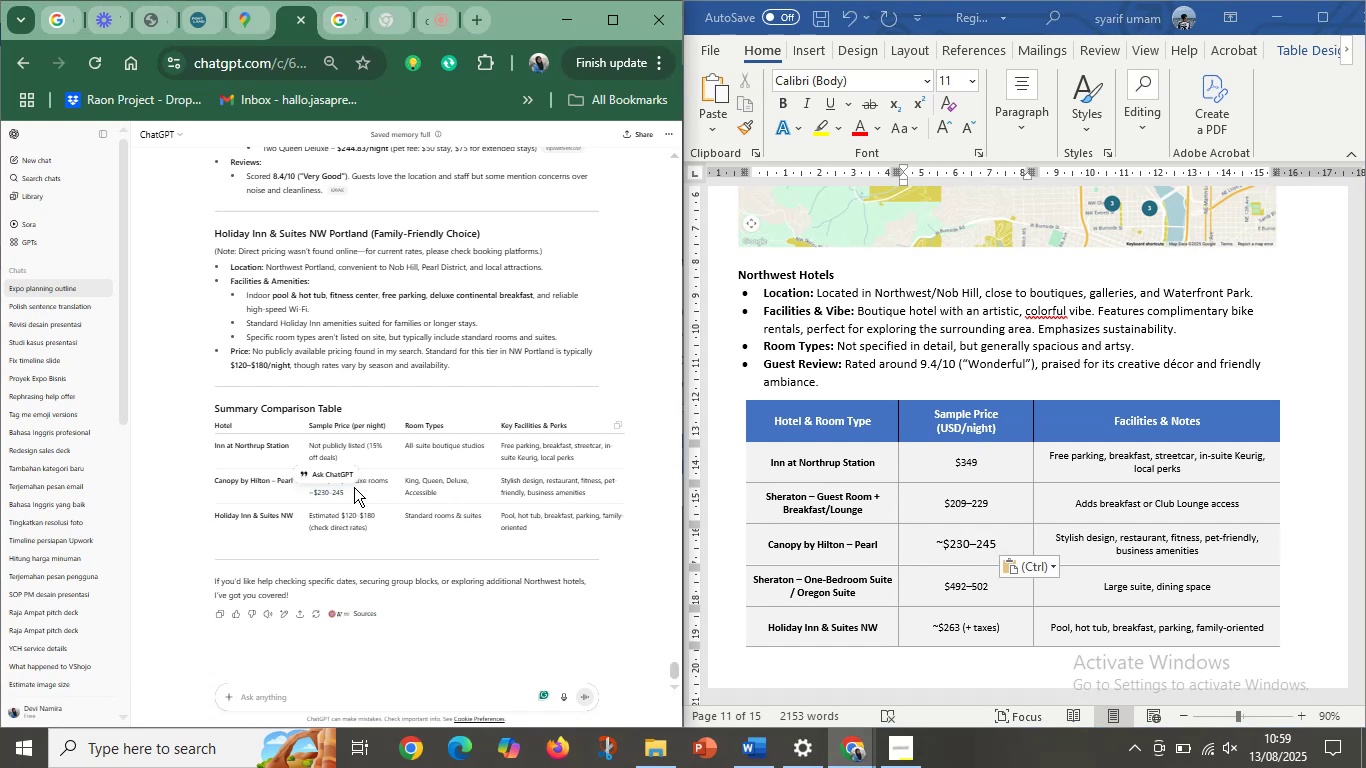 
left_click([354, 487])
 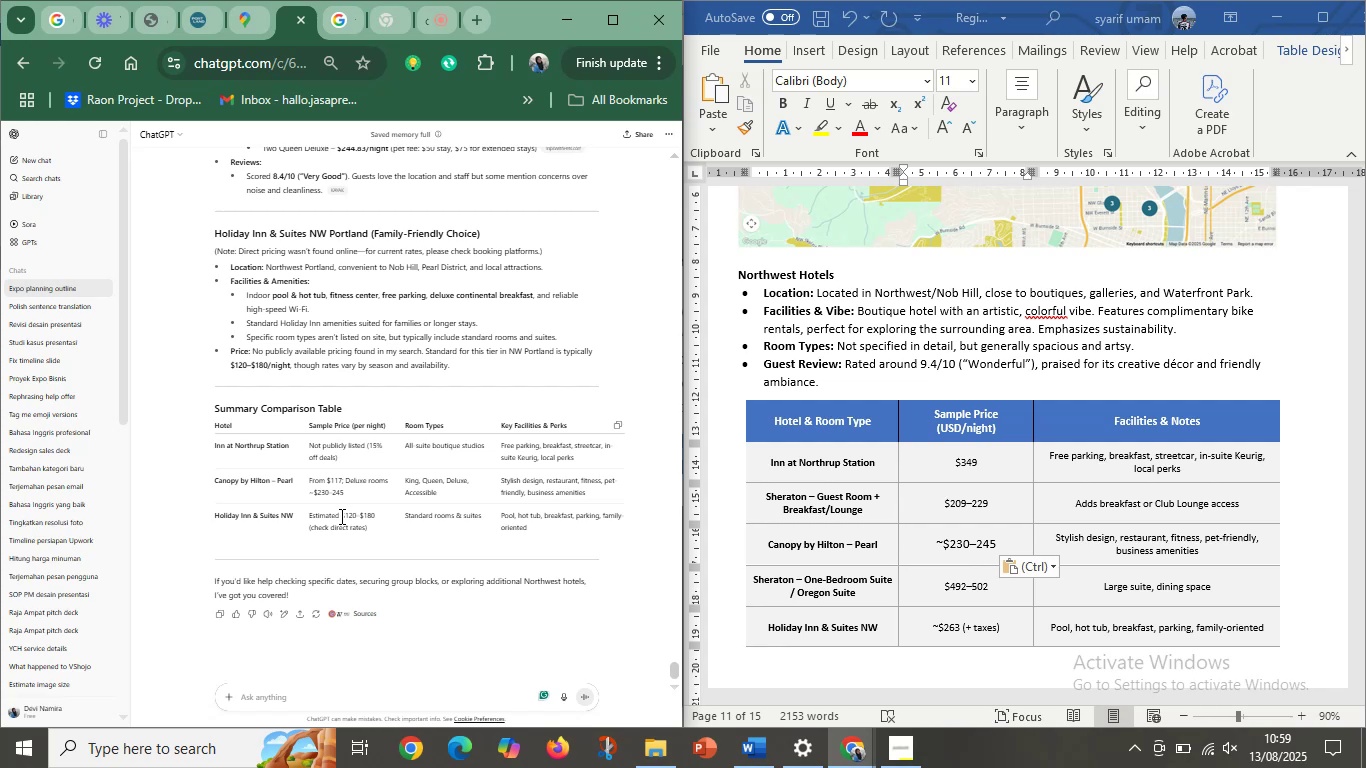 
left_click_drag(start_coordinate=[340, 516], to_coordinate=[392, 511])
 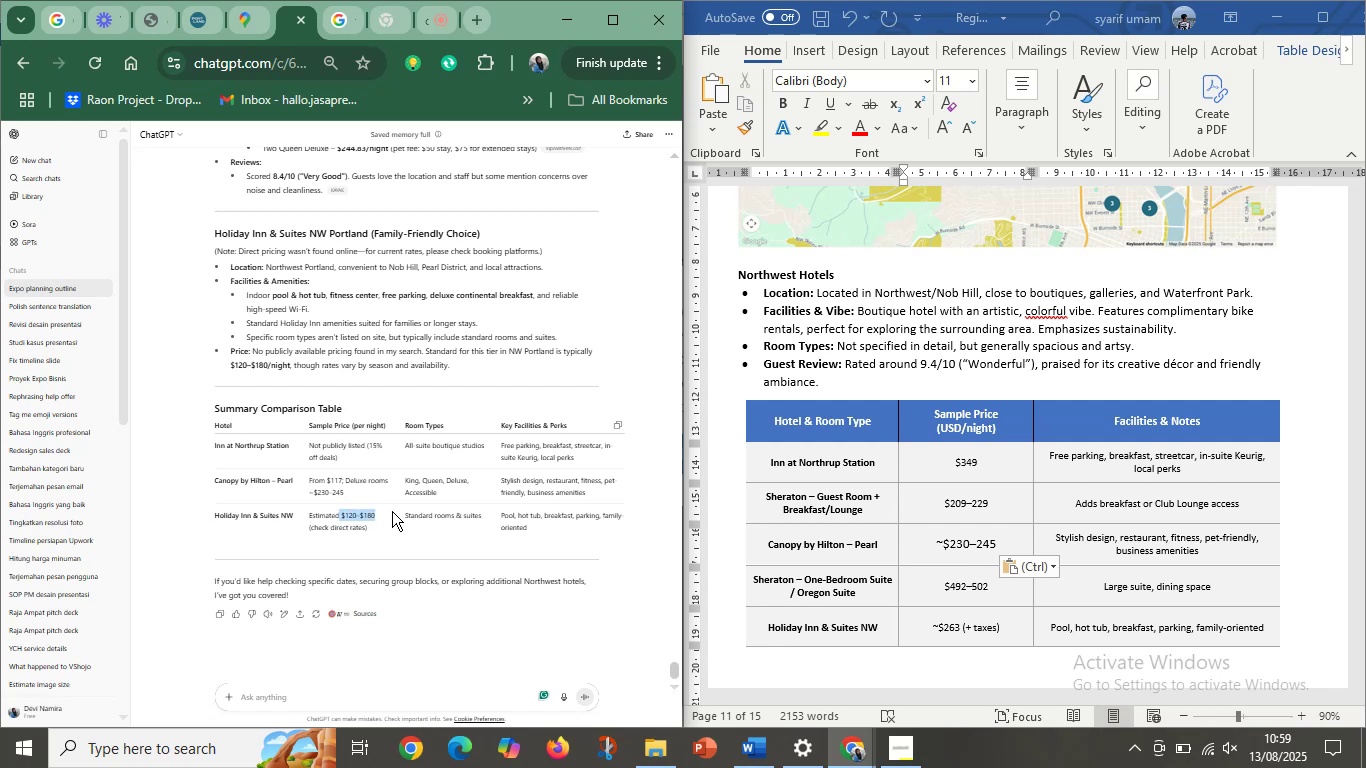 
key(Control+C)
 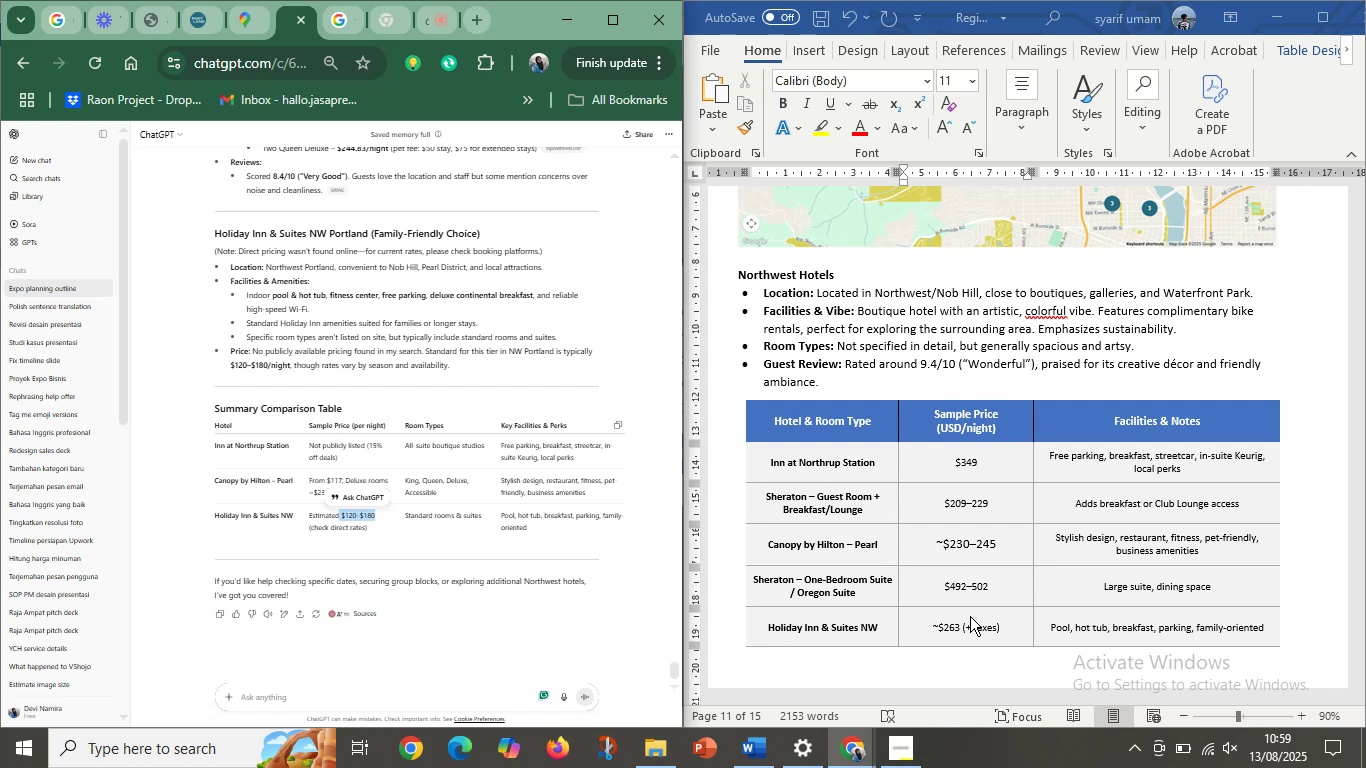 
left_click([970, 616])
 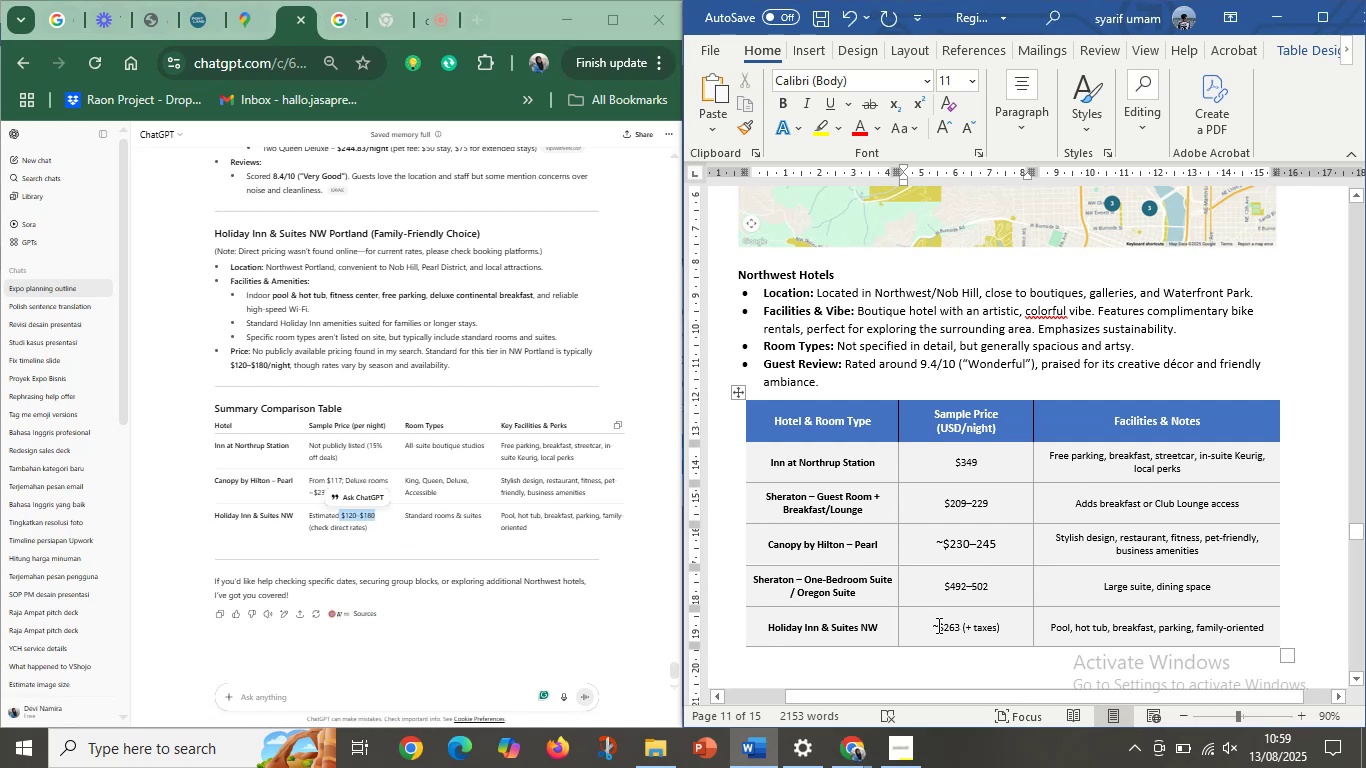 
left_click_drag(start_coordinate=[931, 627], to_coordinate=[998, 627])
 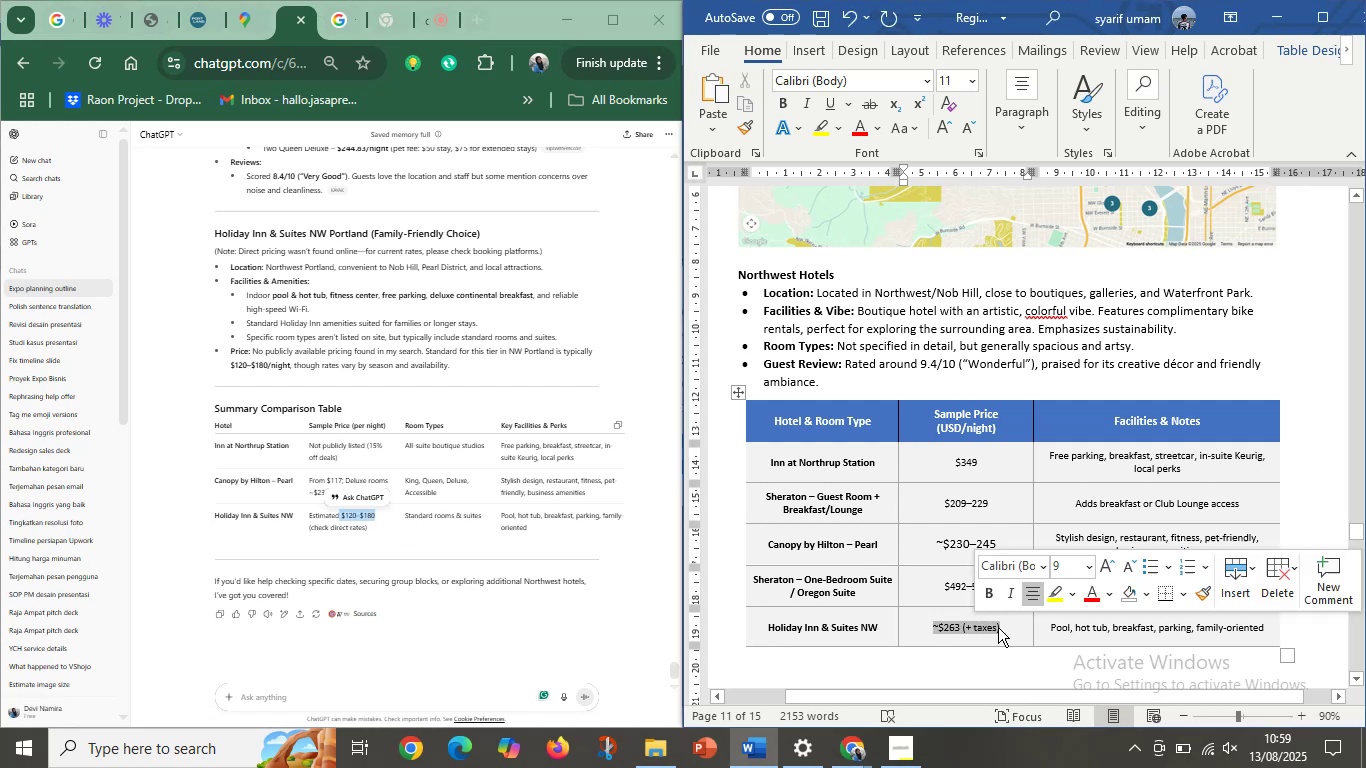 
key(Control+V)
 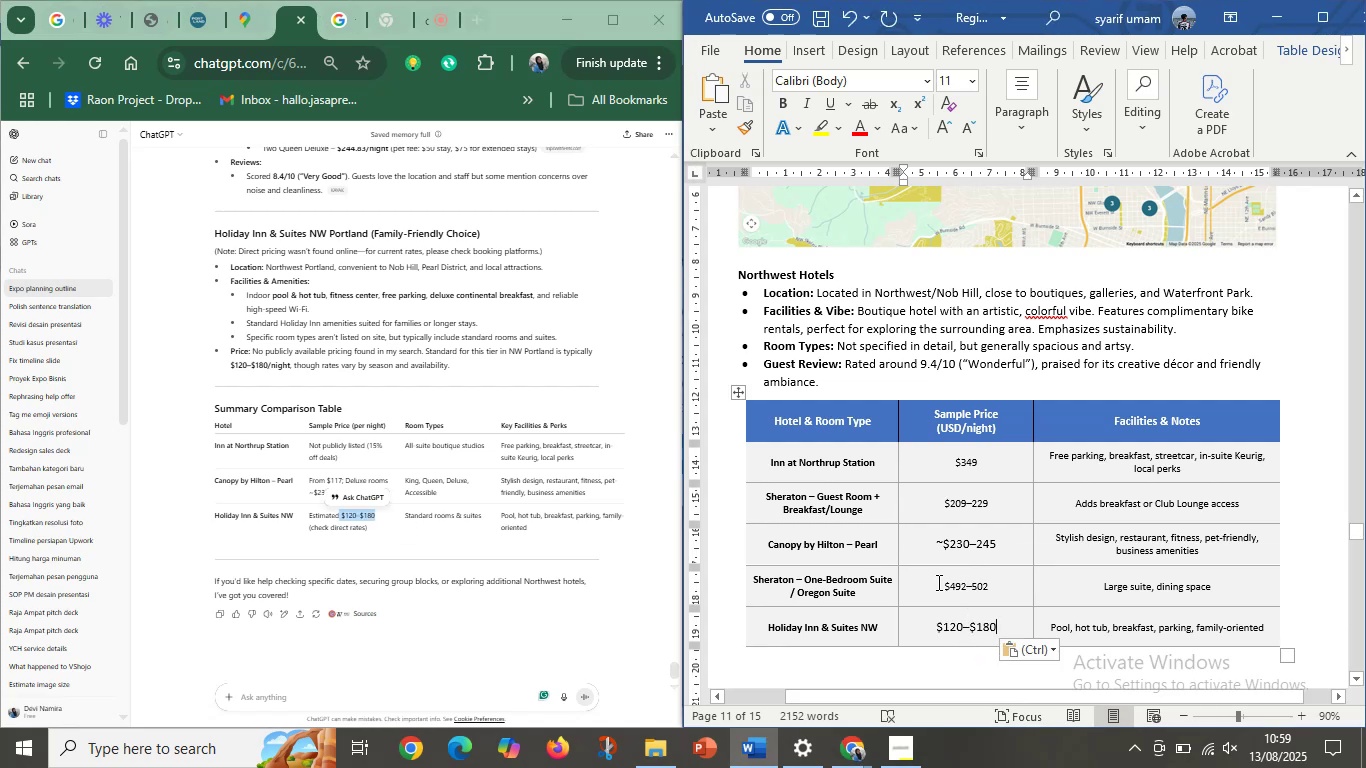 
left_click_drag(start_coordinate=[937, 582], to_coordinate=[1000, 585])
 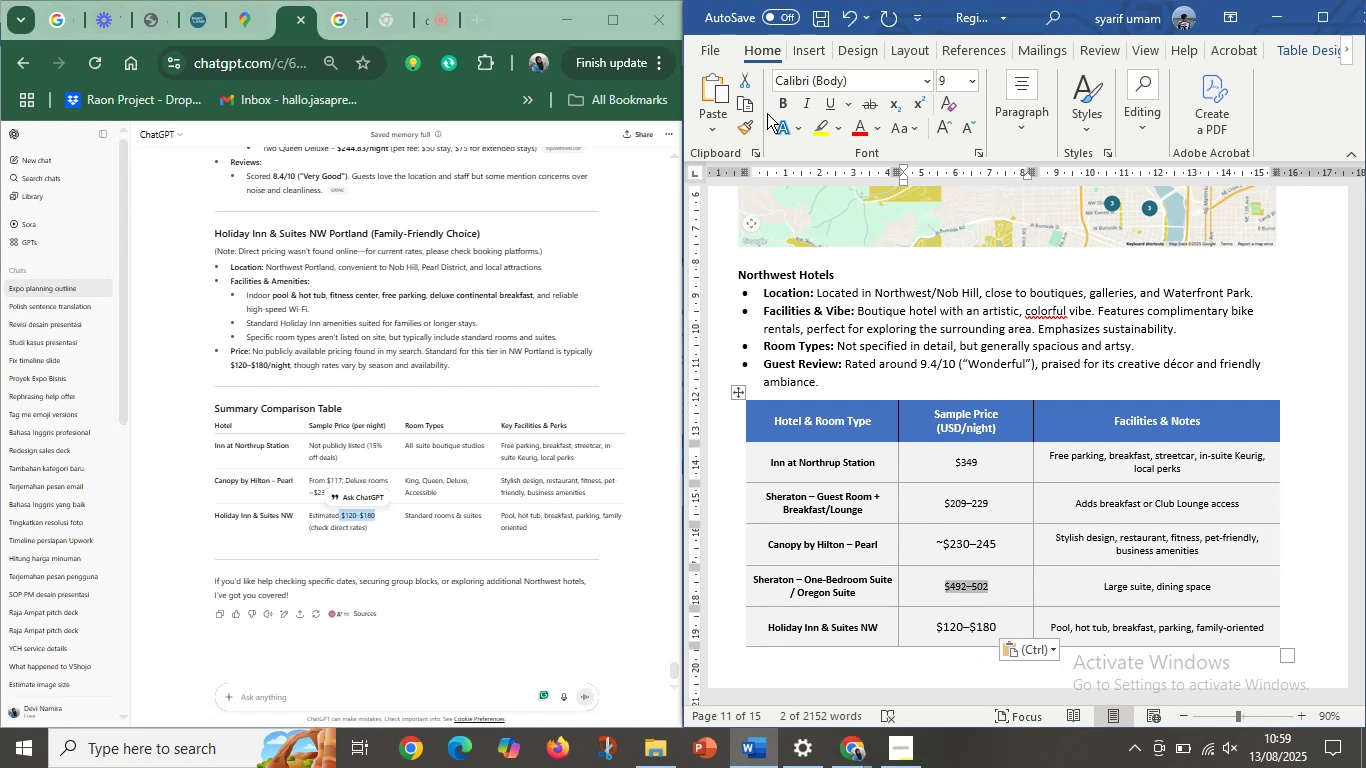 
left_click([747, 123])
 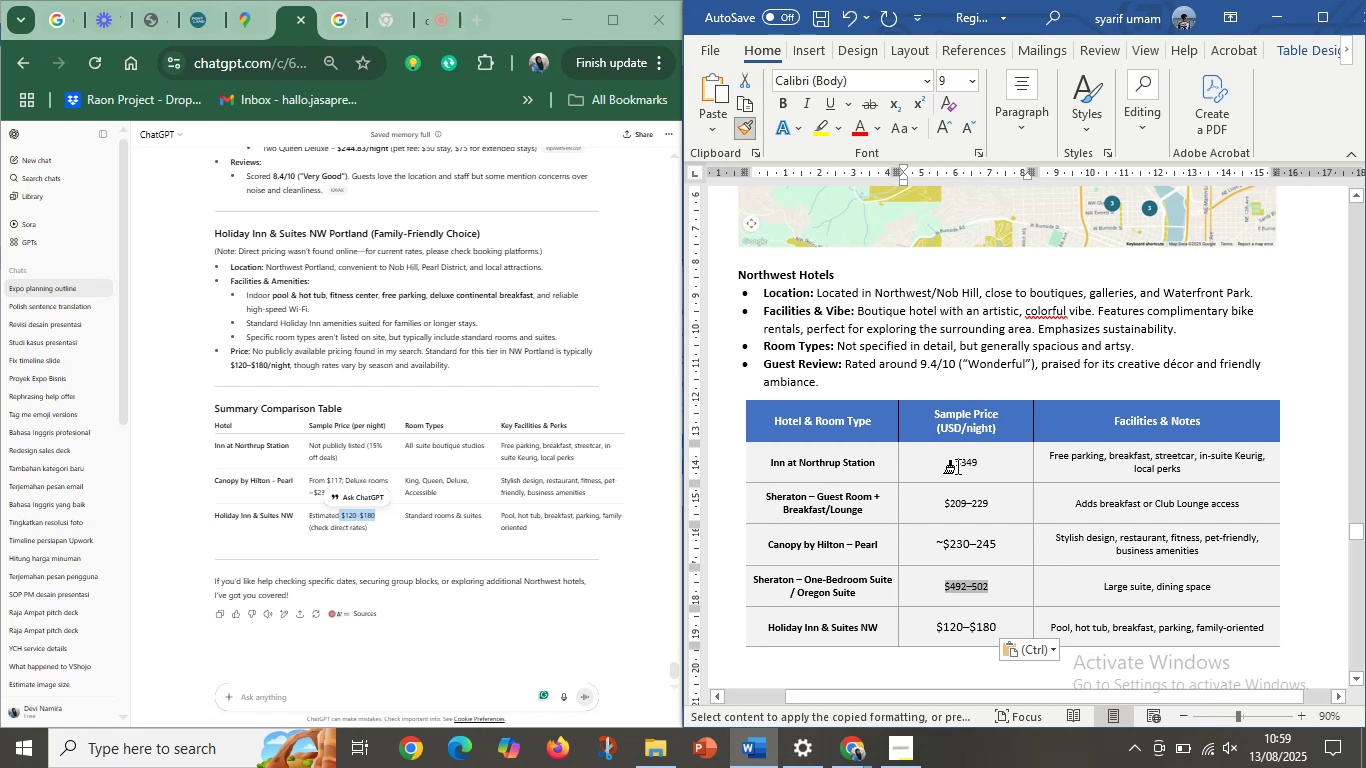 
left_click_drag(start_coordinate=[955, 460], to_coordinate=[978, 642])
 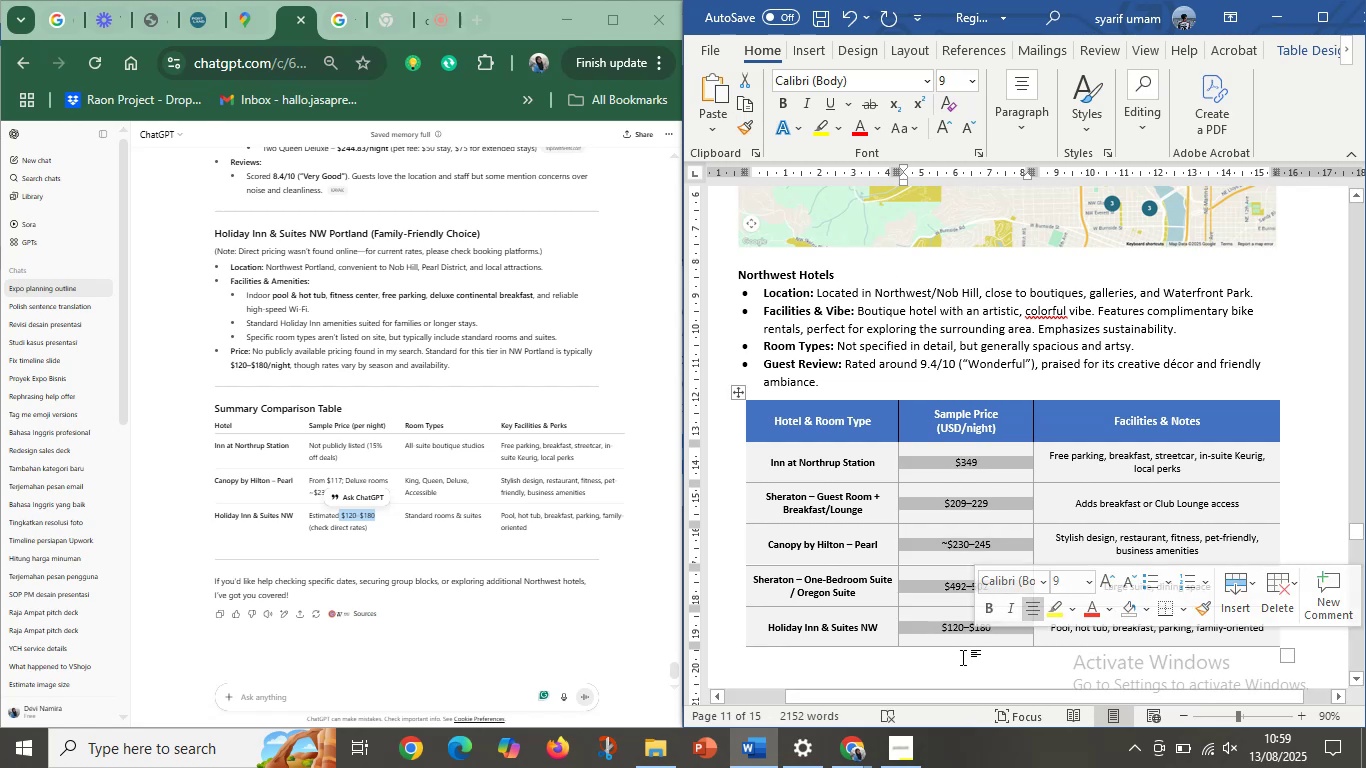 
left_click([963, 657])
 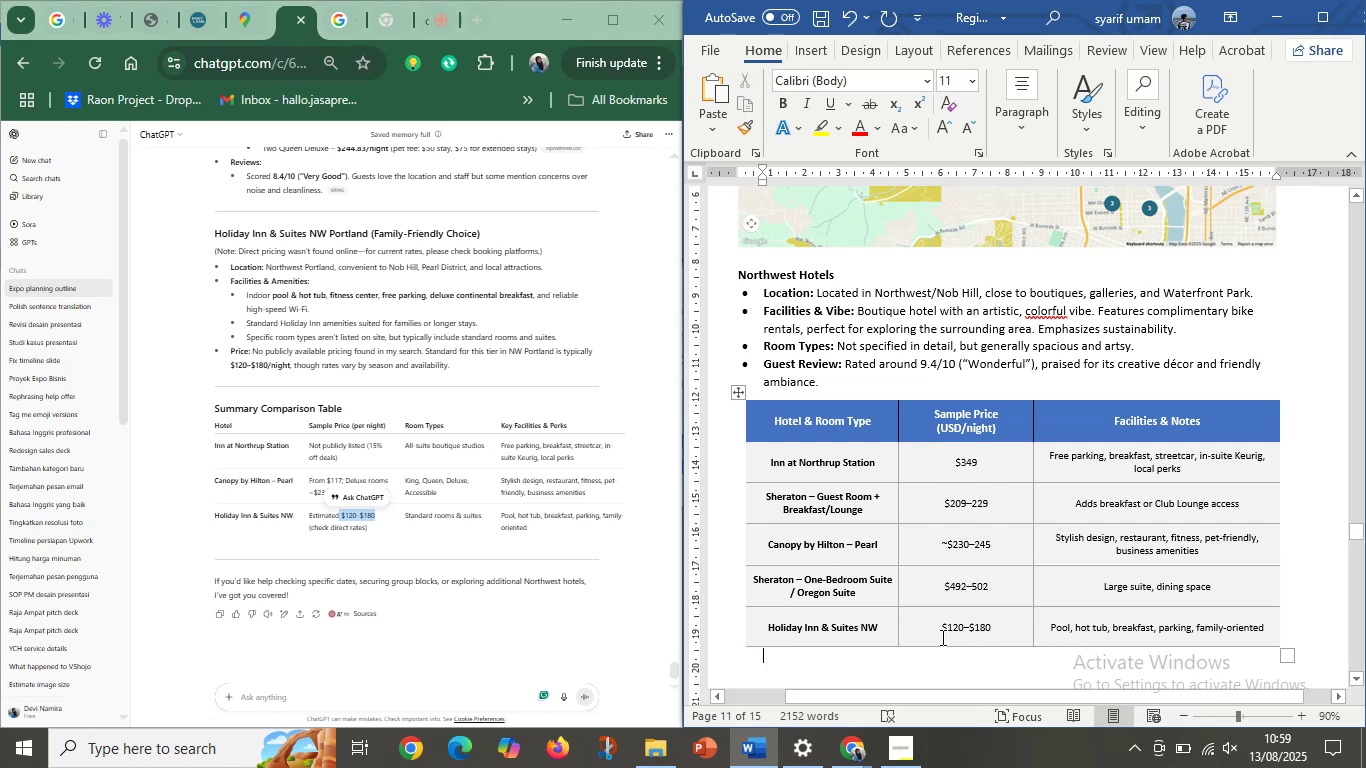 
scroll: coordinate [939, 631], scroll_direction: down, amount: 4.0
 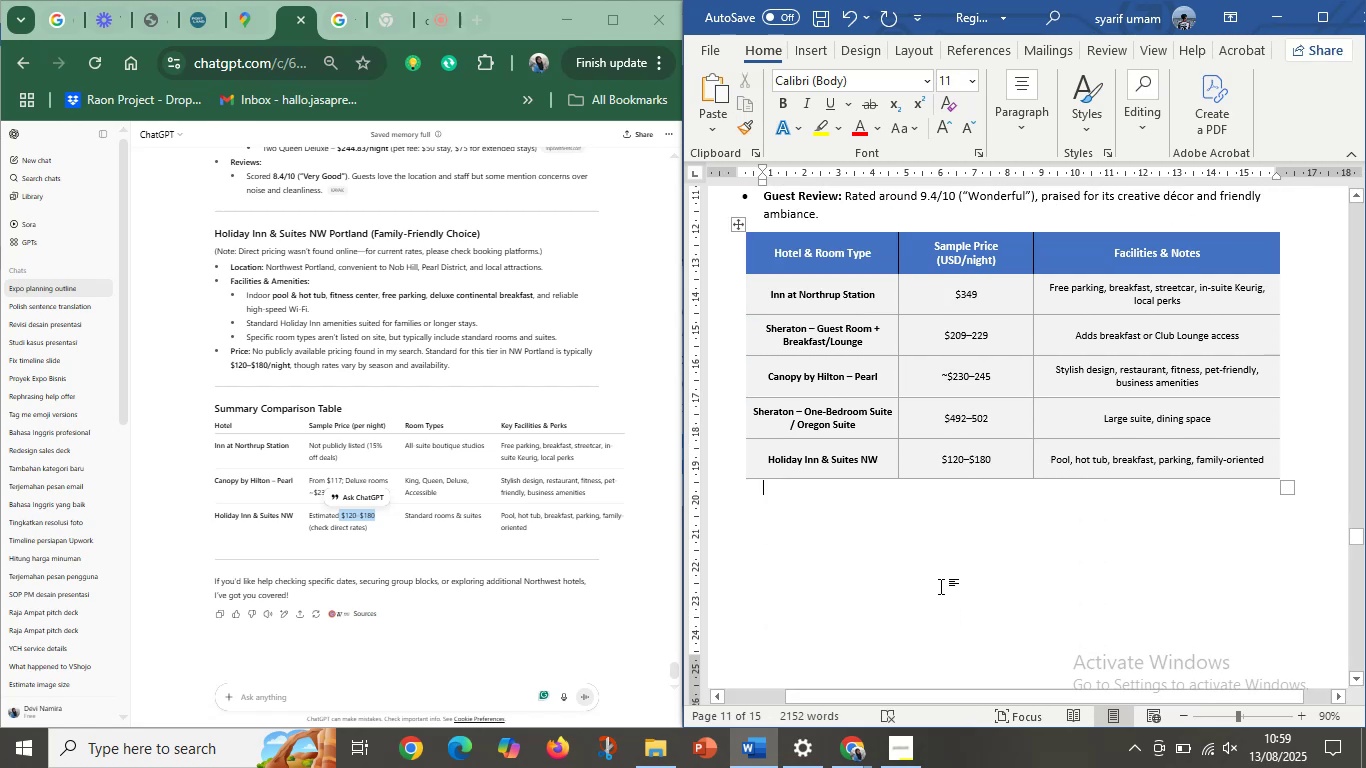 
scroll: coordinate [941, 586], scroll_direction: up, amount: 1.0
 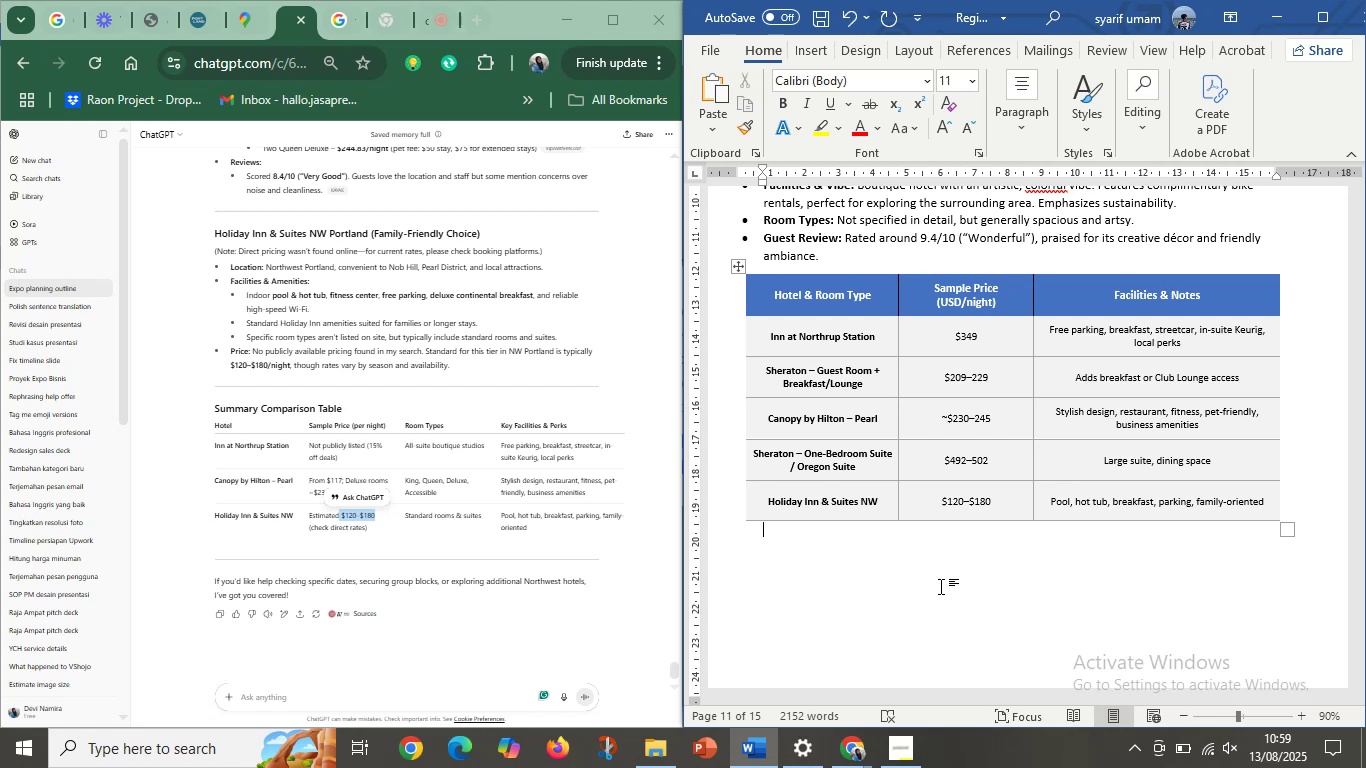 
wait(6.74)
 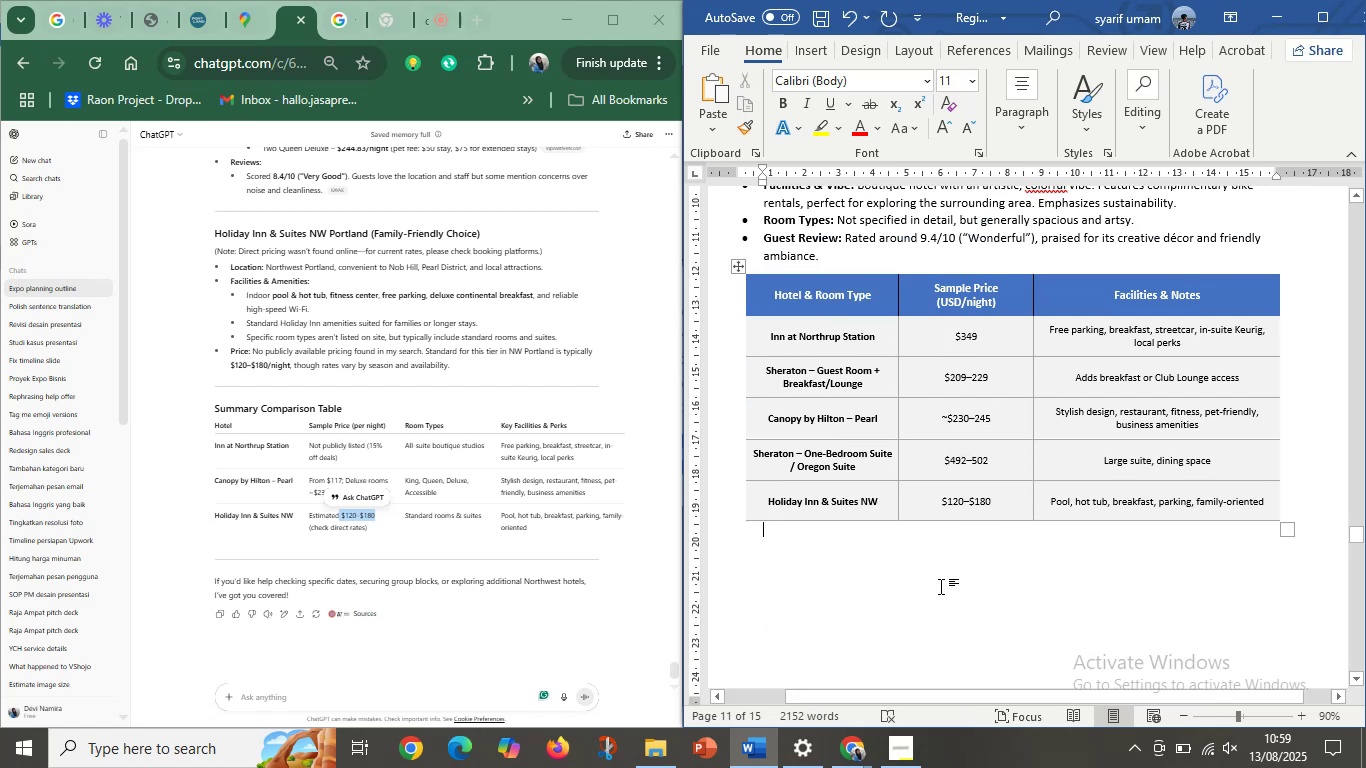 
scroll: coordinate [970, 533], scroll_direction: down, amount: 17.0
 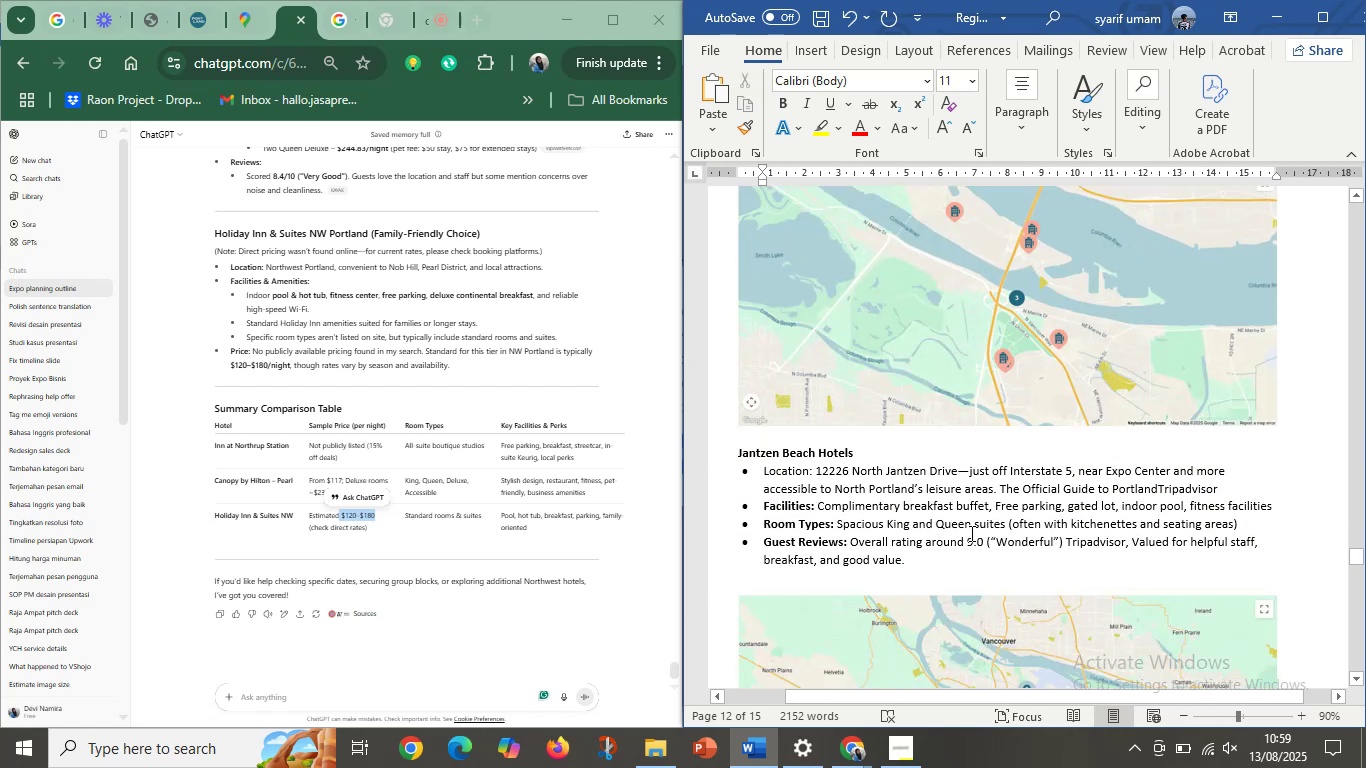 
scroll: coordinate [970, 533], scroll_direction: up, amount: 8.0
 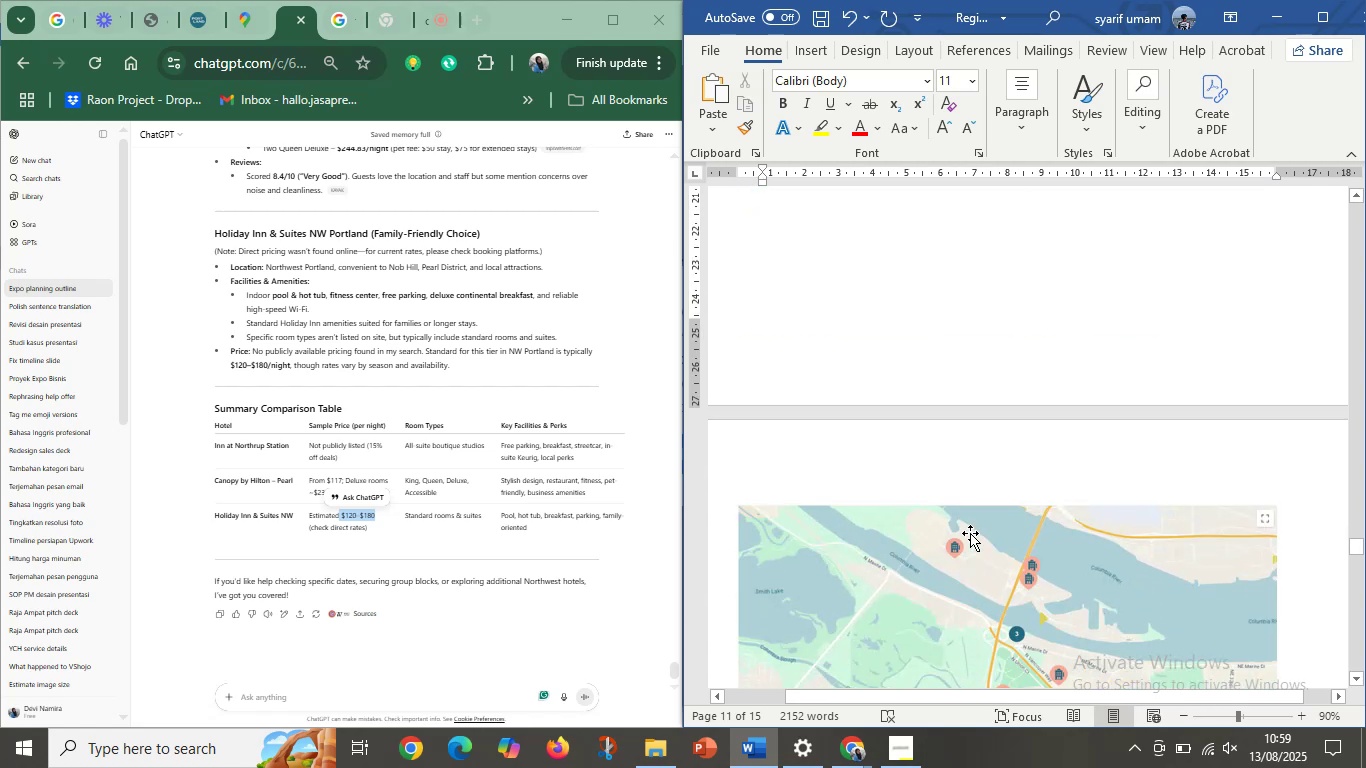 
scroll: coordinate [970, 533], scroll_direction: down, amount: 6.0
 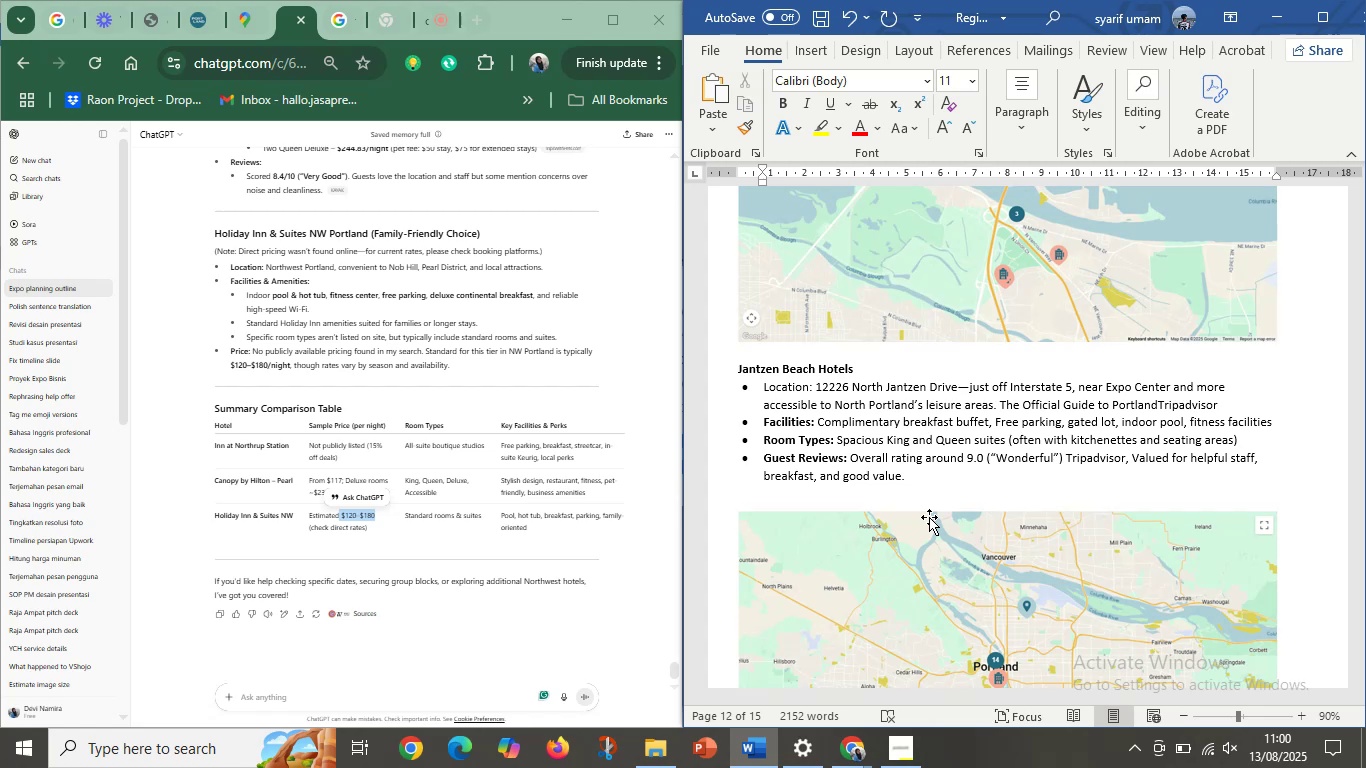 
wait(23.22)
 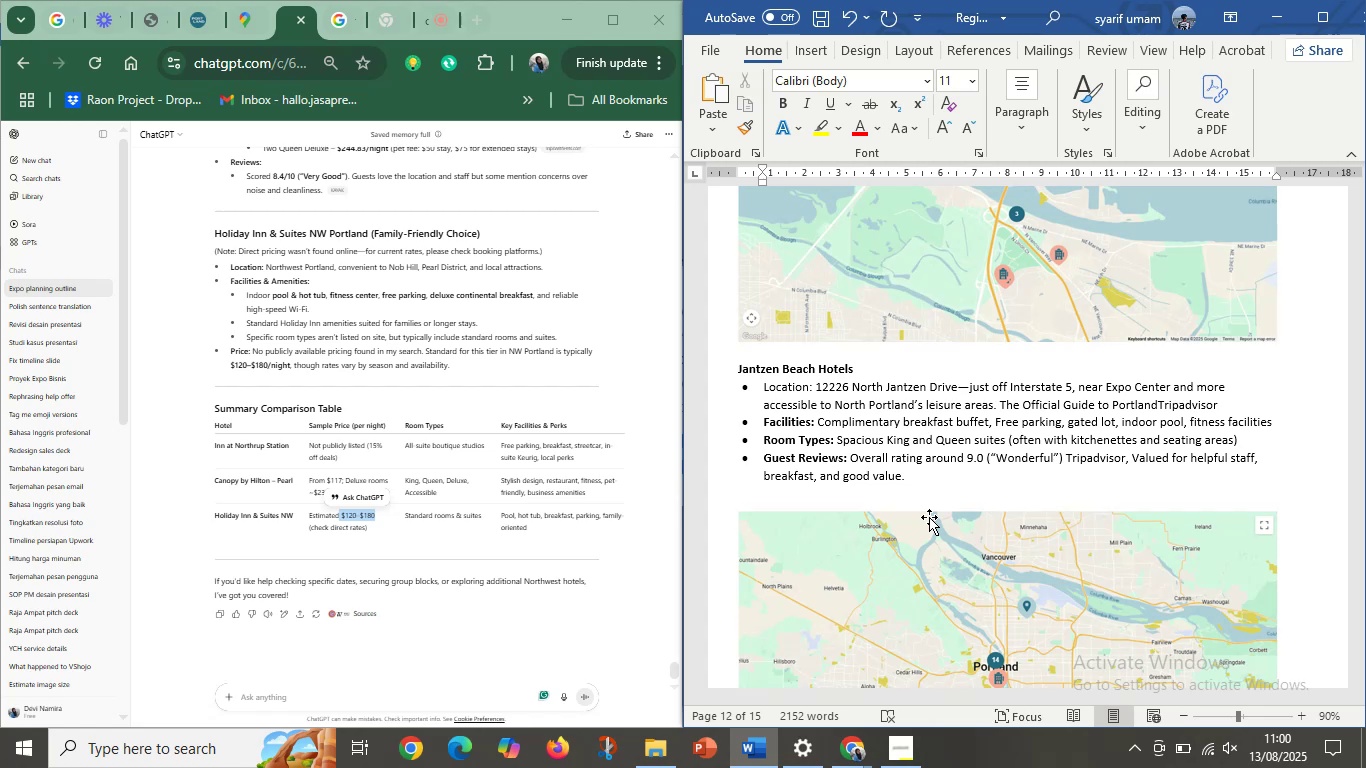 
left_click_drag(start_coordinate=[518, 353], to_coordinate=[528, 352])
 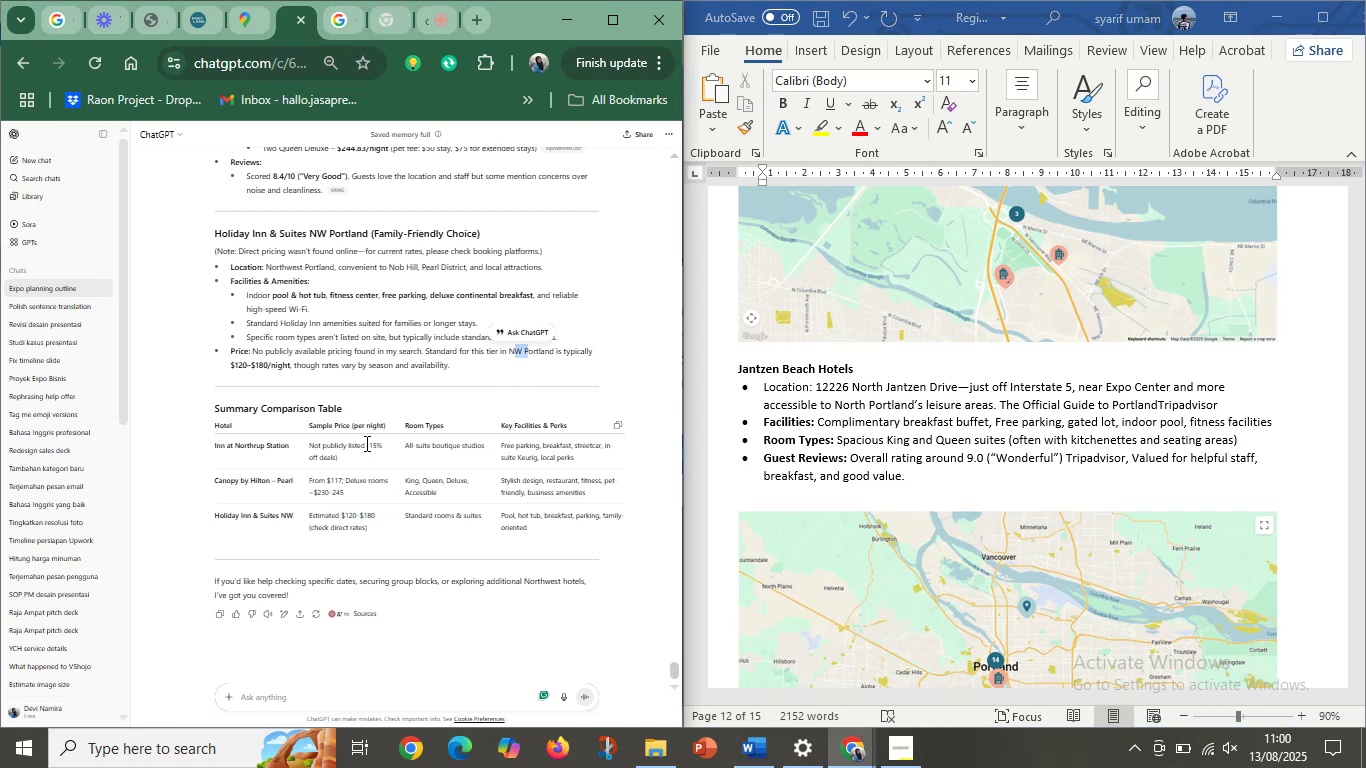 
left_click([898, 397])
 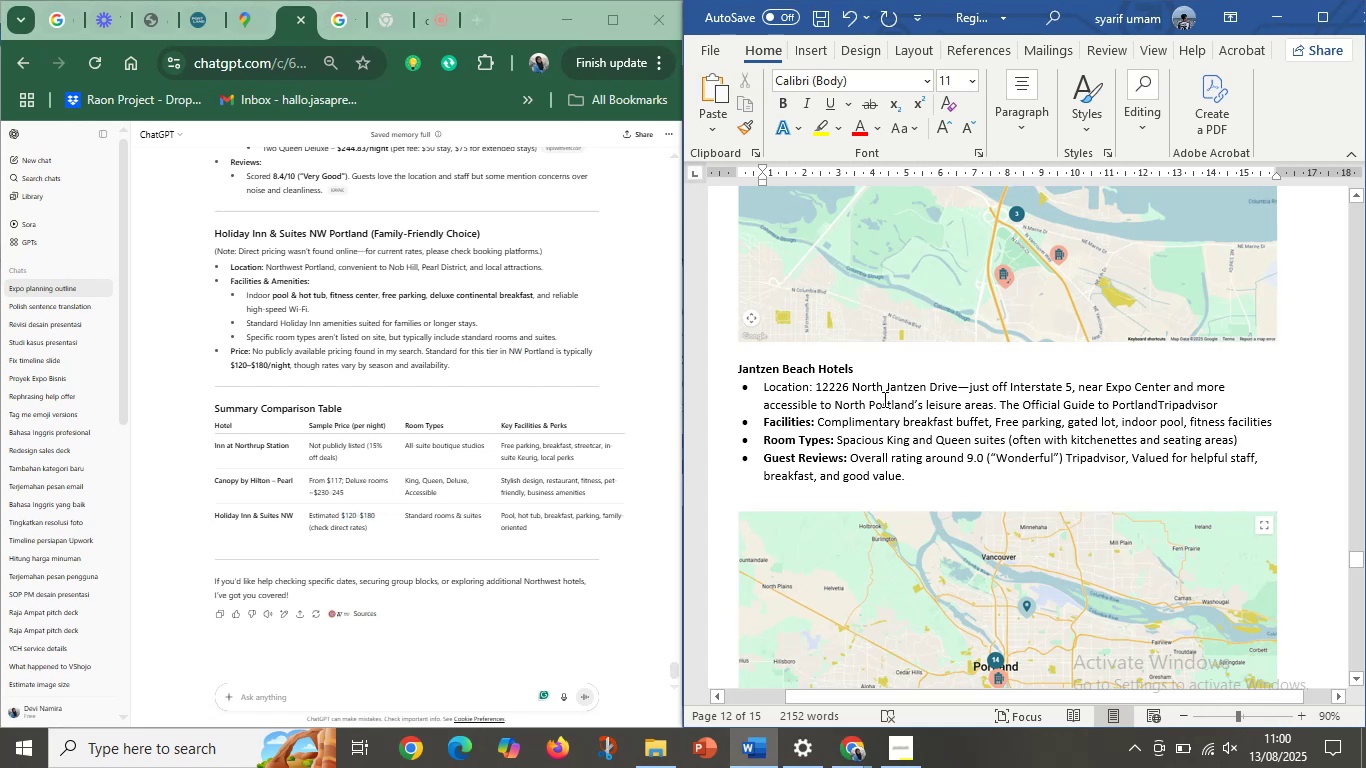 
scroll: coordinate [892, 379], scroll_direction: up, amount: 16.0
 